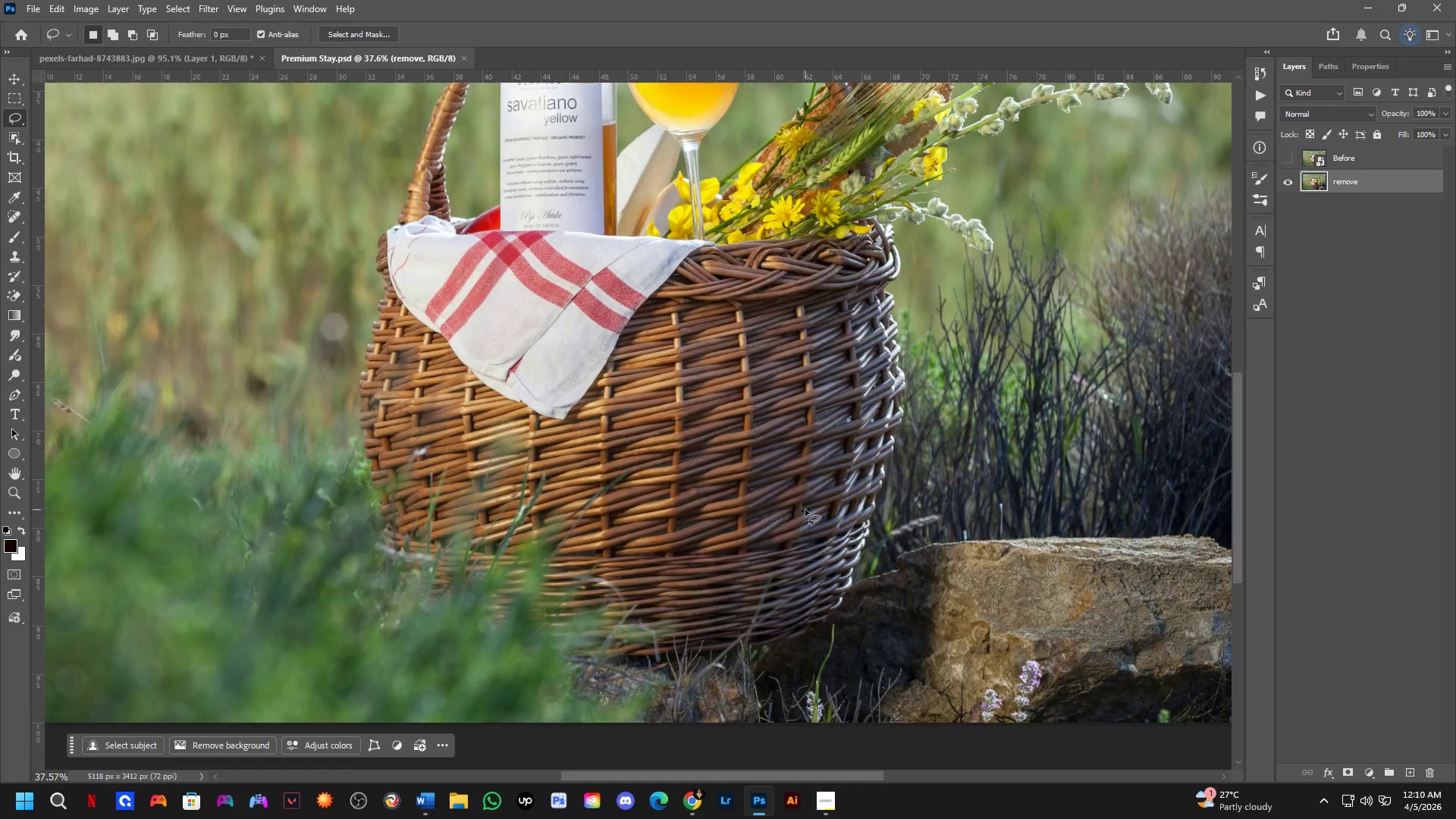 
scroll: coordinate [839, 442], scroll_direction: down, amount: 6.0
 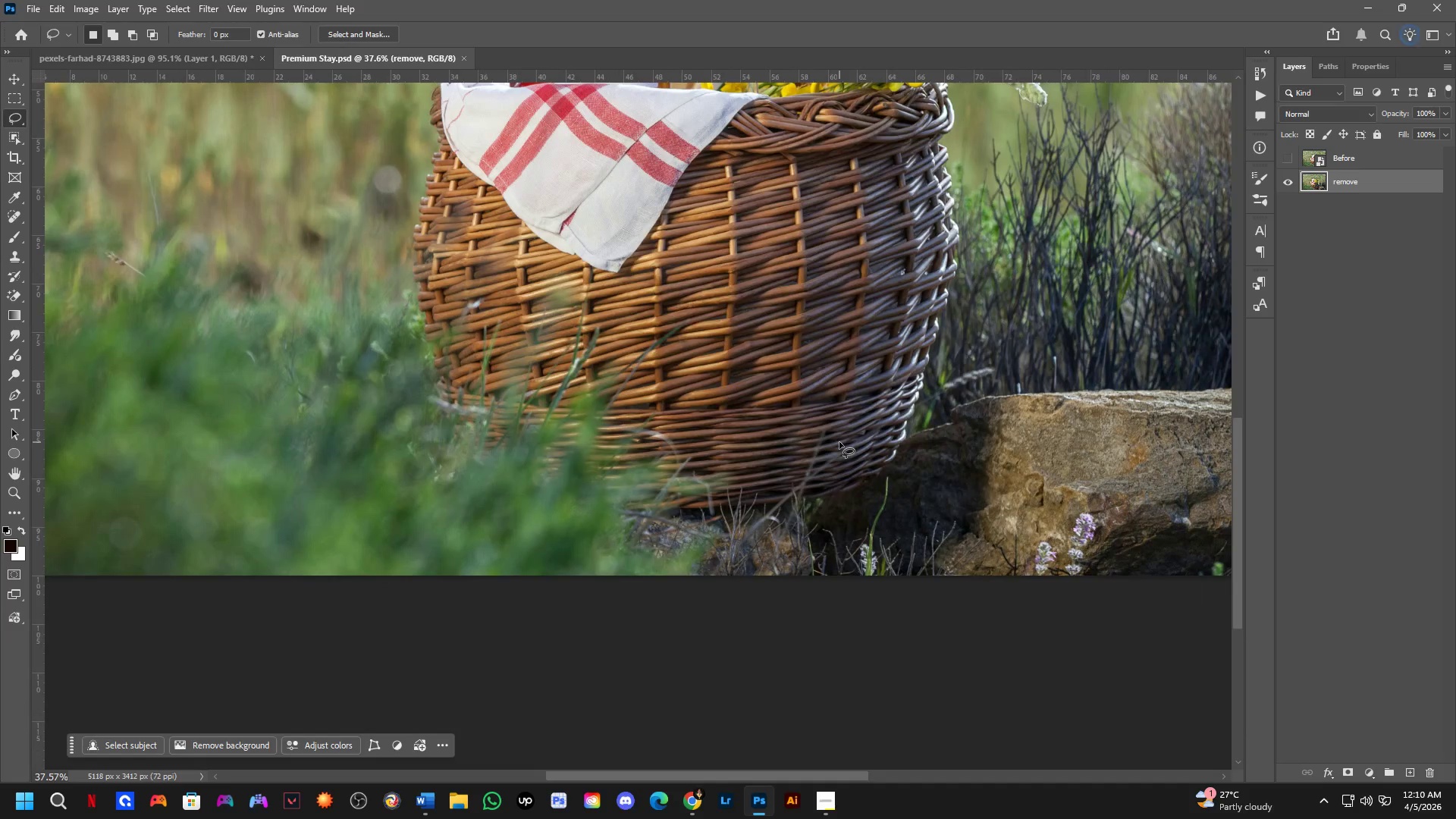 
hold_key(key=Space, duration=0.67)
 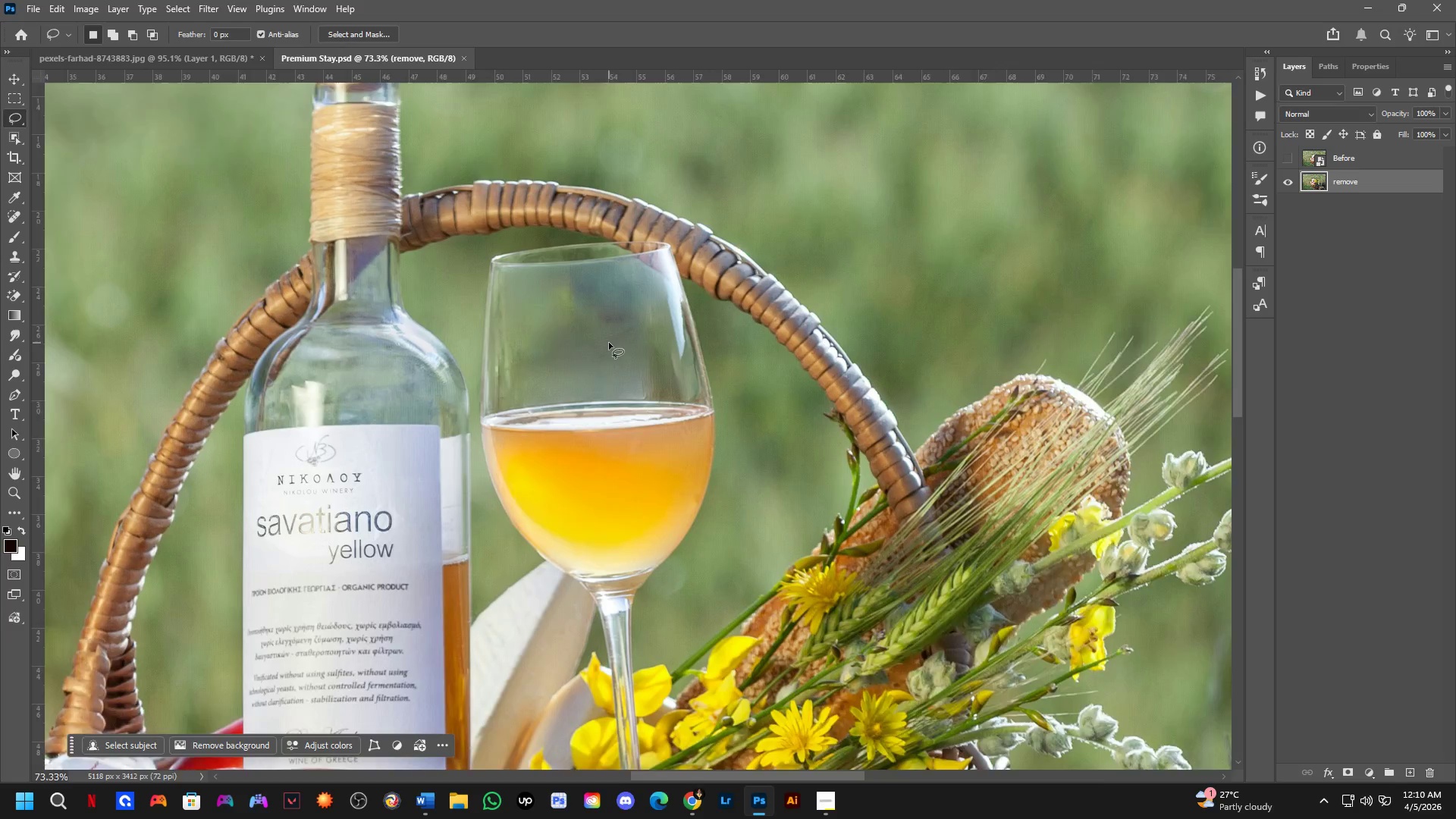 
left_click_drag(start_coordinate=[846, 370], to_coordinate=[799, 538])
 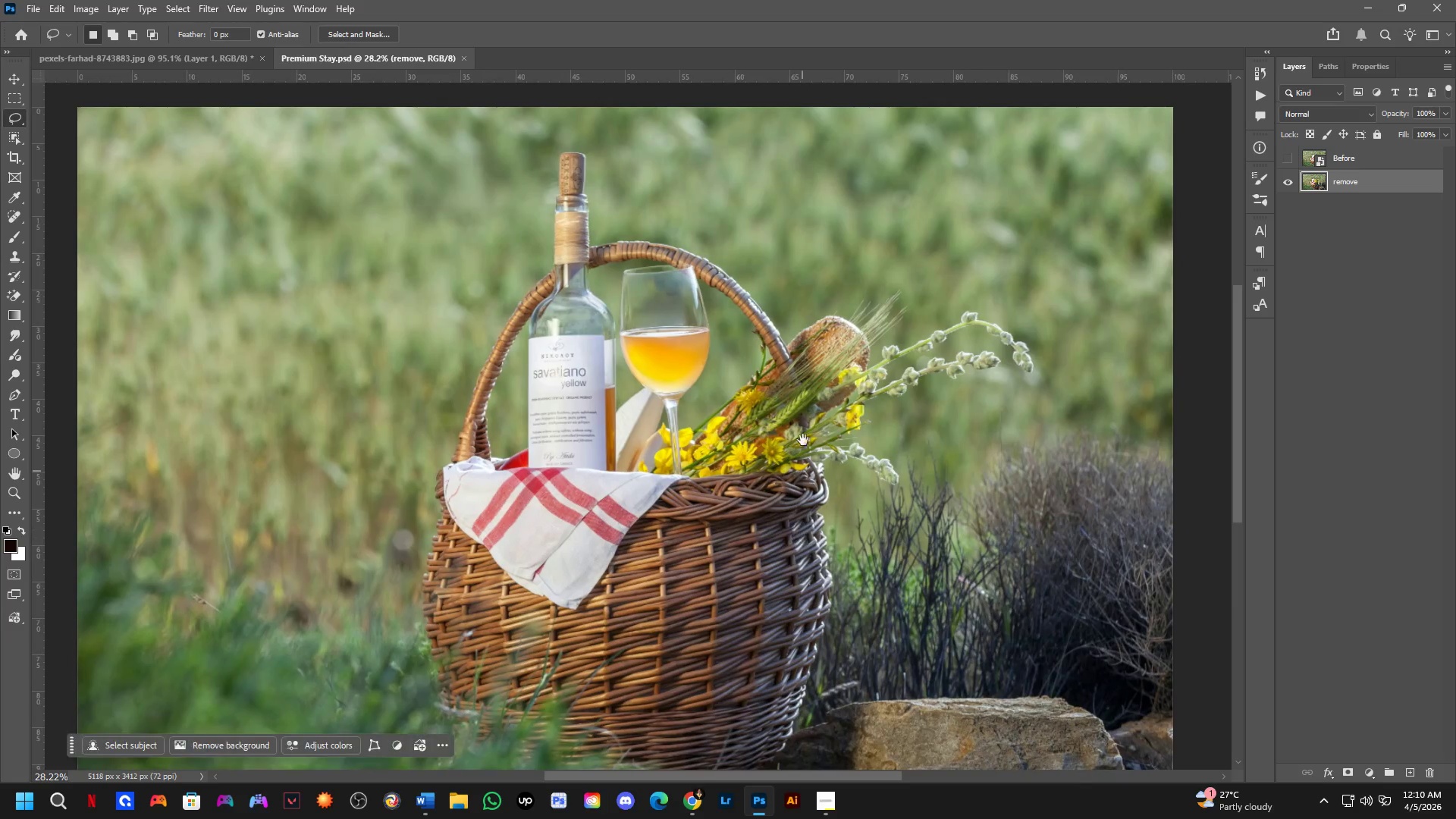 
scroll: coordinate [805, 510], scroll_direction: down, amount: 3.0
 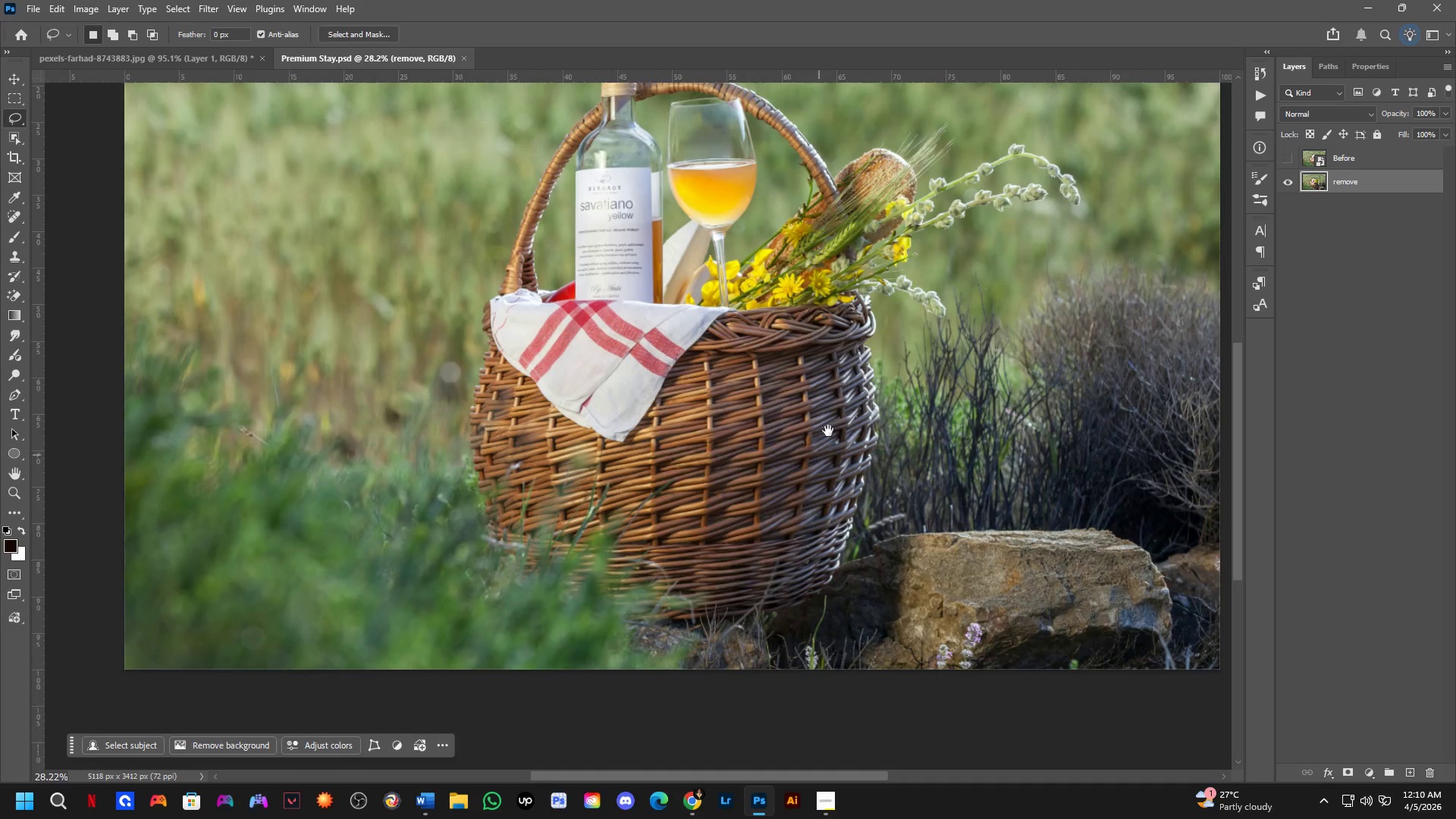 
key(Shift+ShiftLeft)
 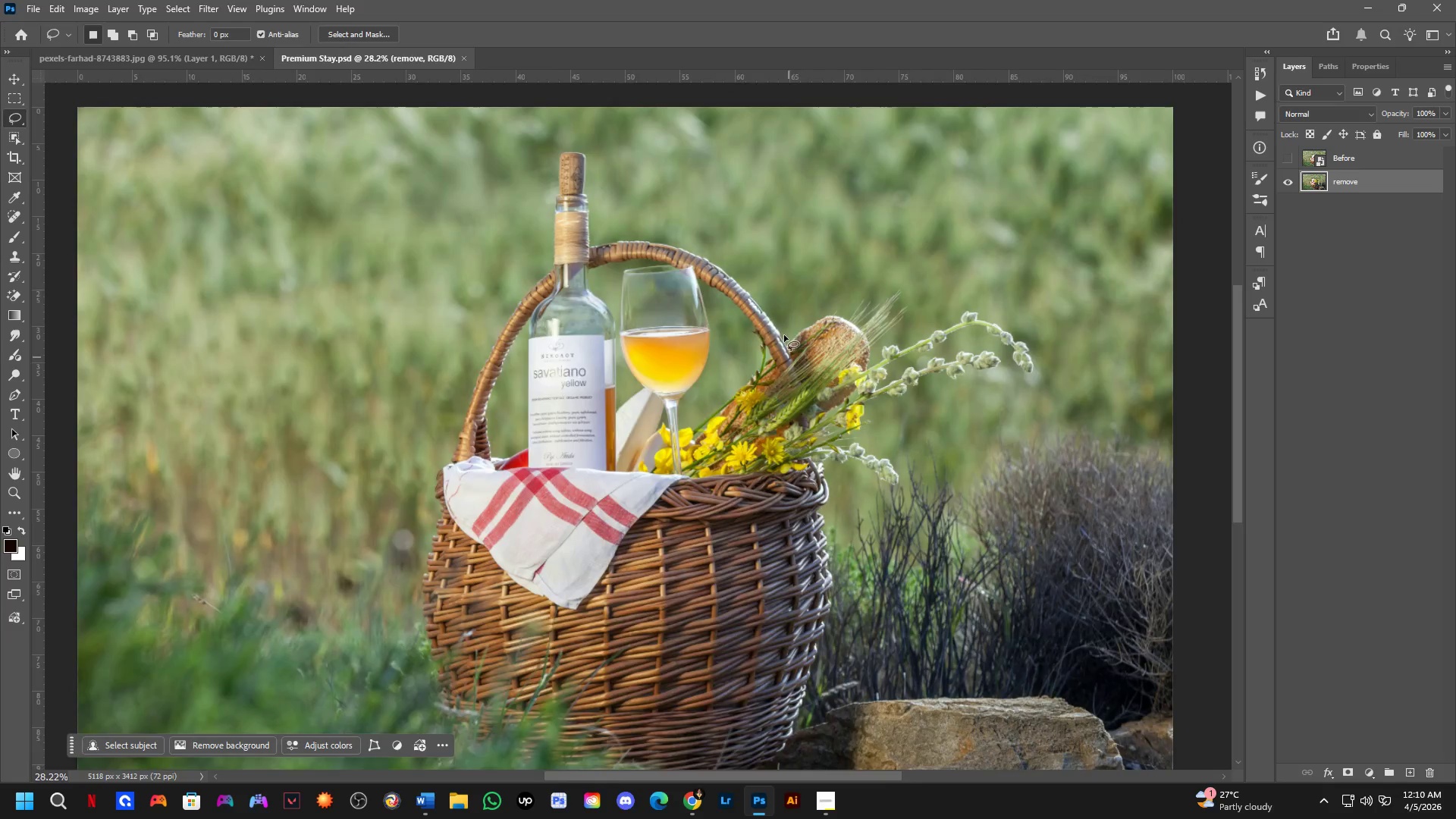 
hold_key(key=Space, duration=0.64)
 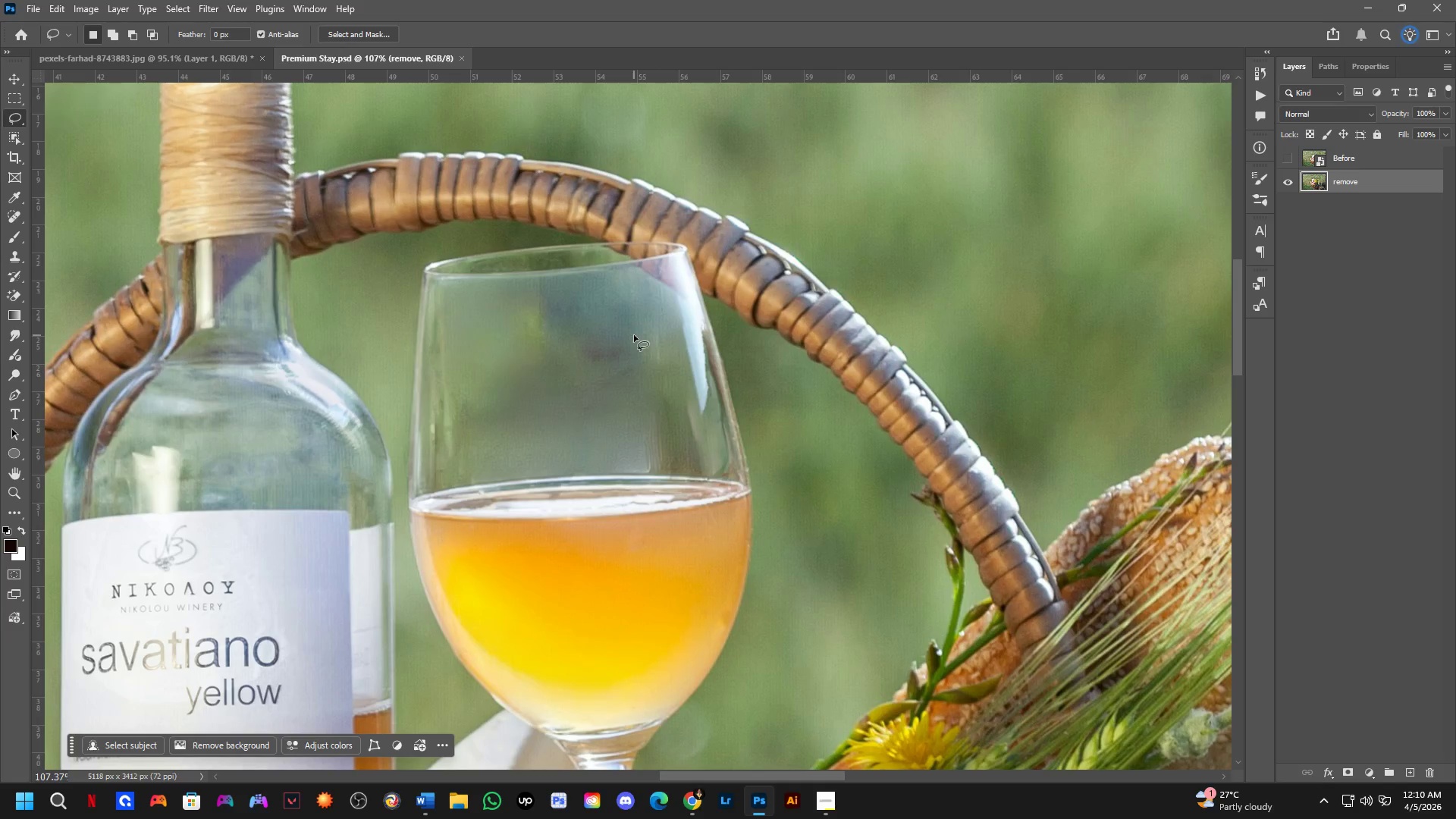 
left_click_drag(start_coordinate=[676, 290], to_coordinate=[664, 340])
 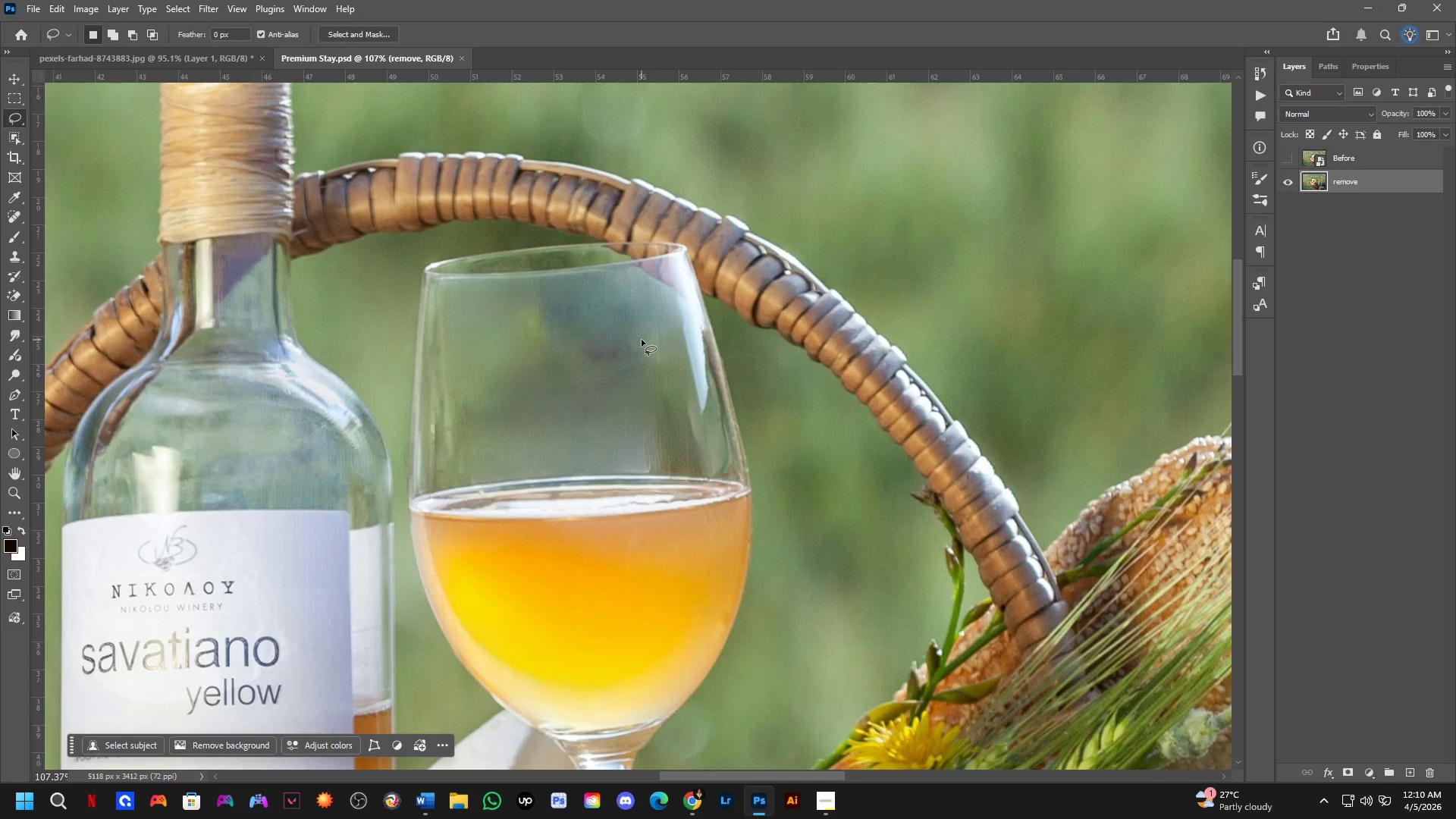 
scroll: coordinate [613, 353], scroll_direction: up, amount: 8.0
 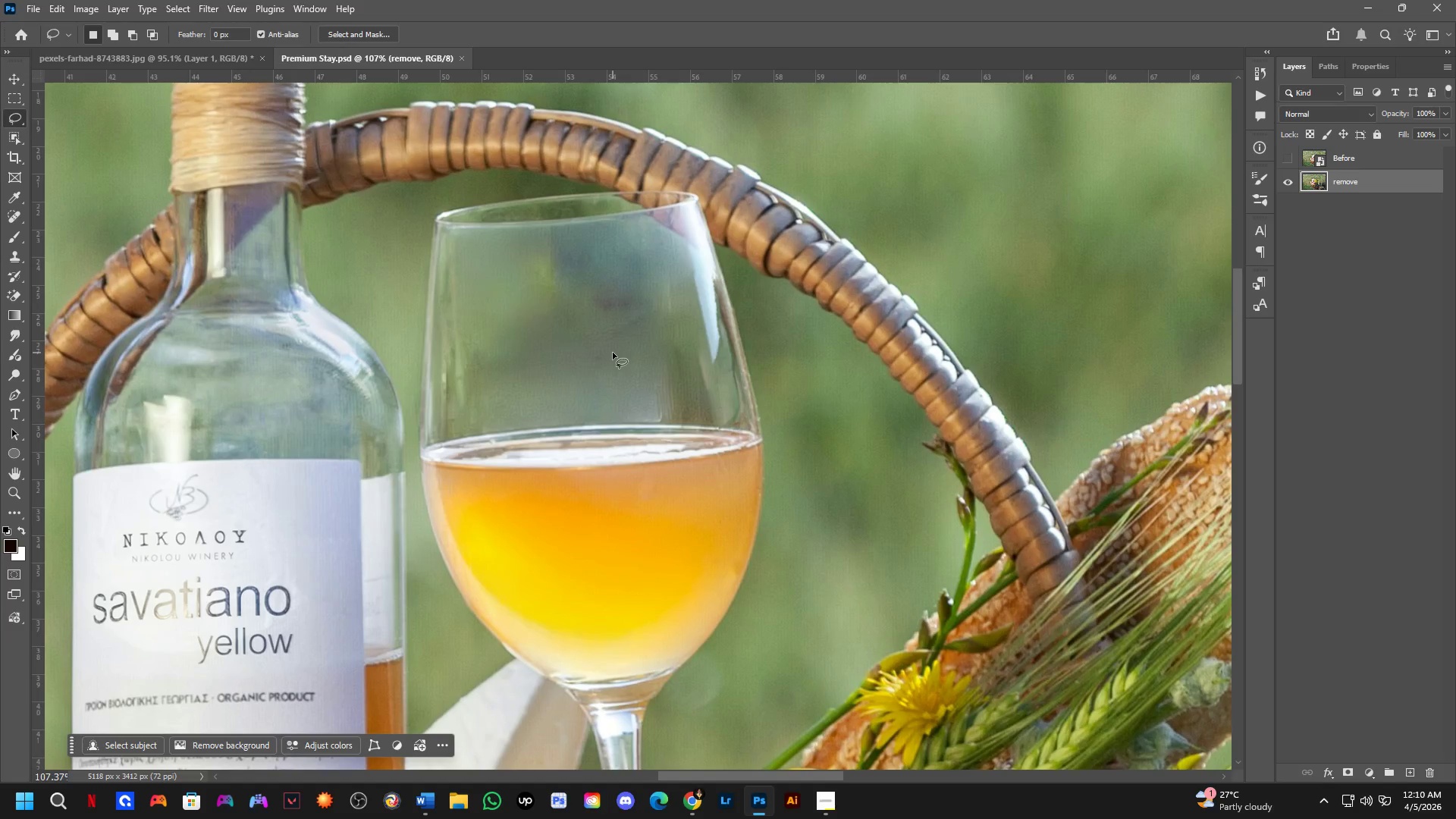 
hold_key(key=ShiftLeft, duration=0.33)
scroll: coordinate [713, 251], scroll_direction: up, amount: 2.0
 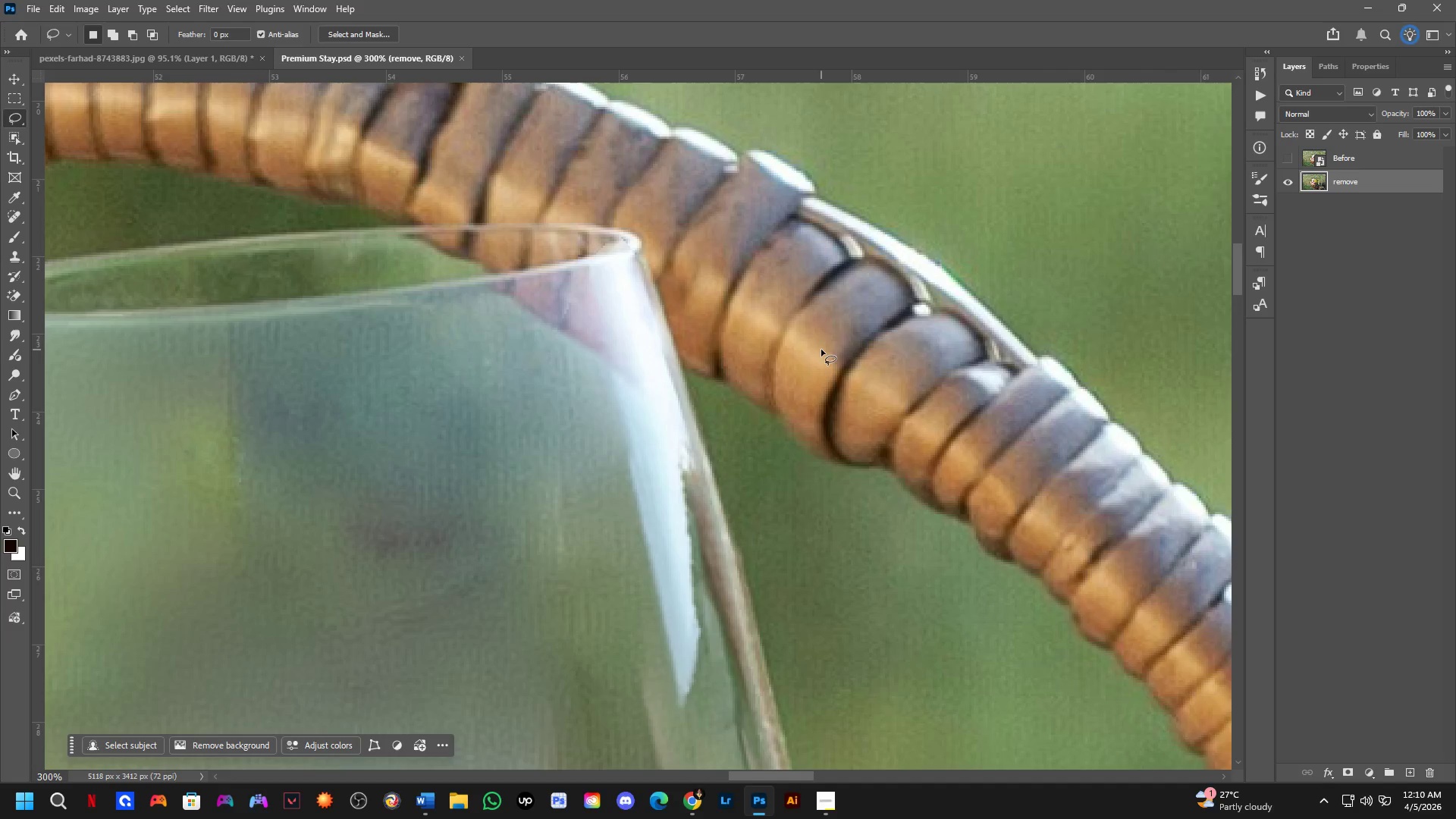 
hold_key(key=Space, duration=0.55)
 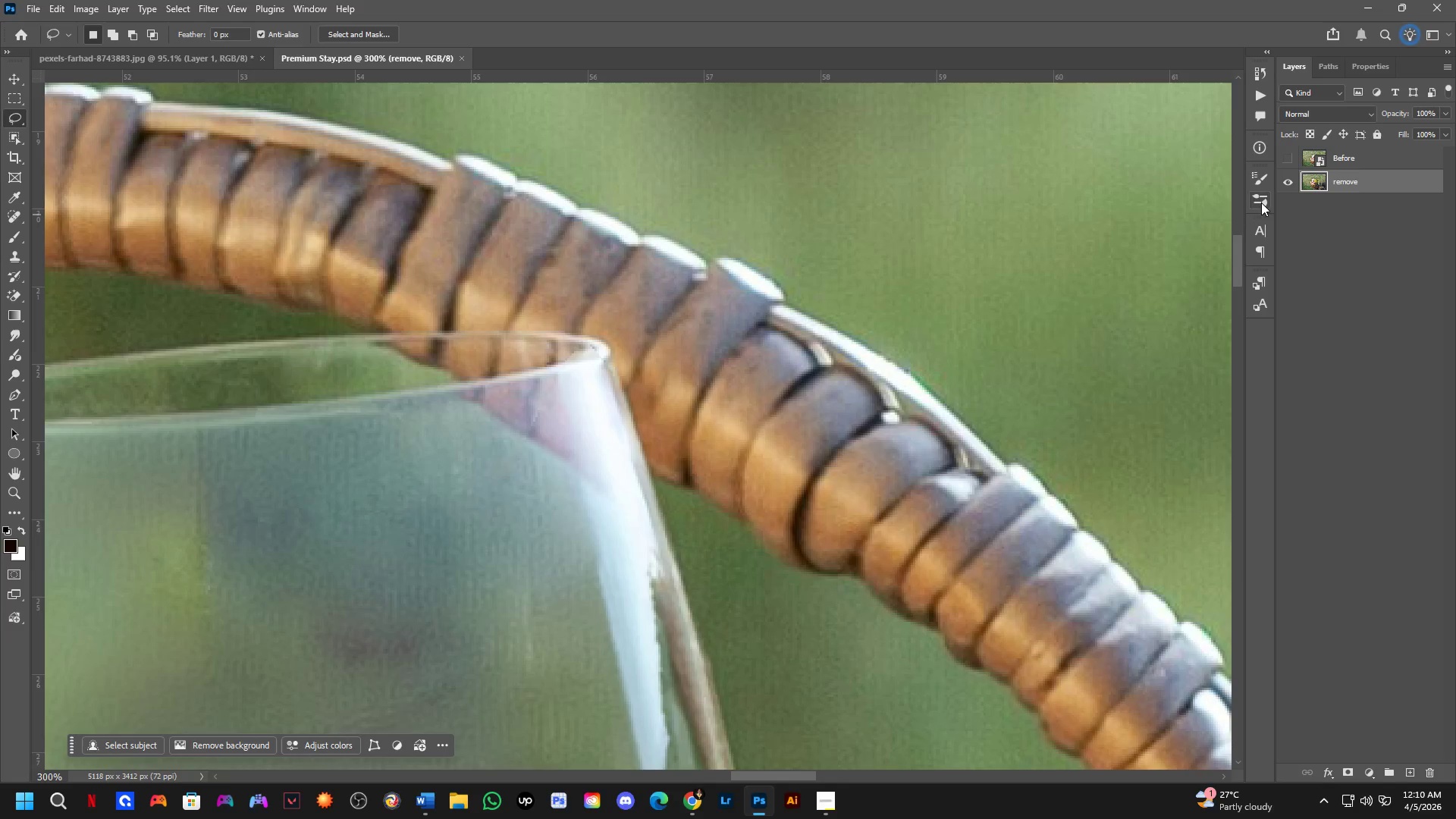 
left_click_drag(start_coordinate=[971, 326], to_coordinate=[940, 434])
 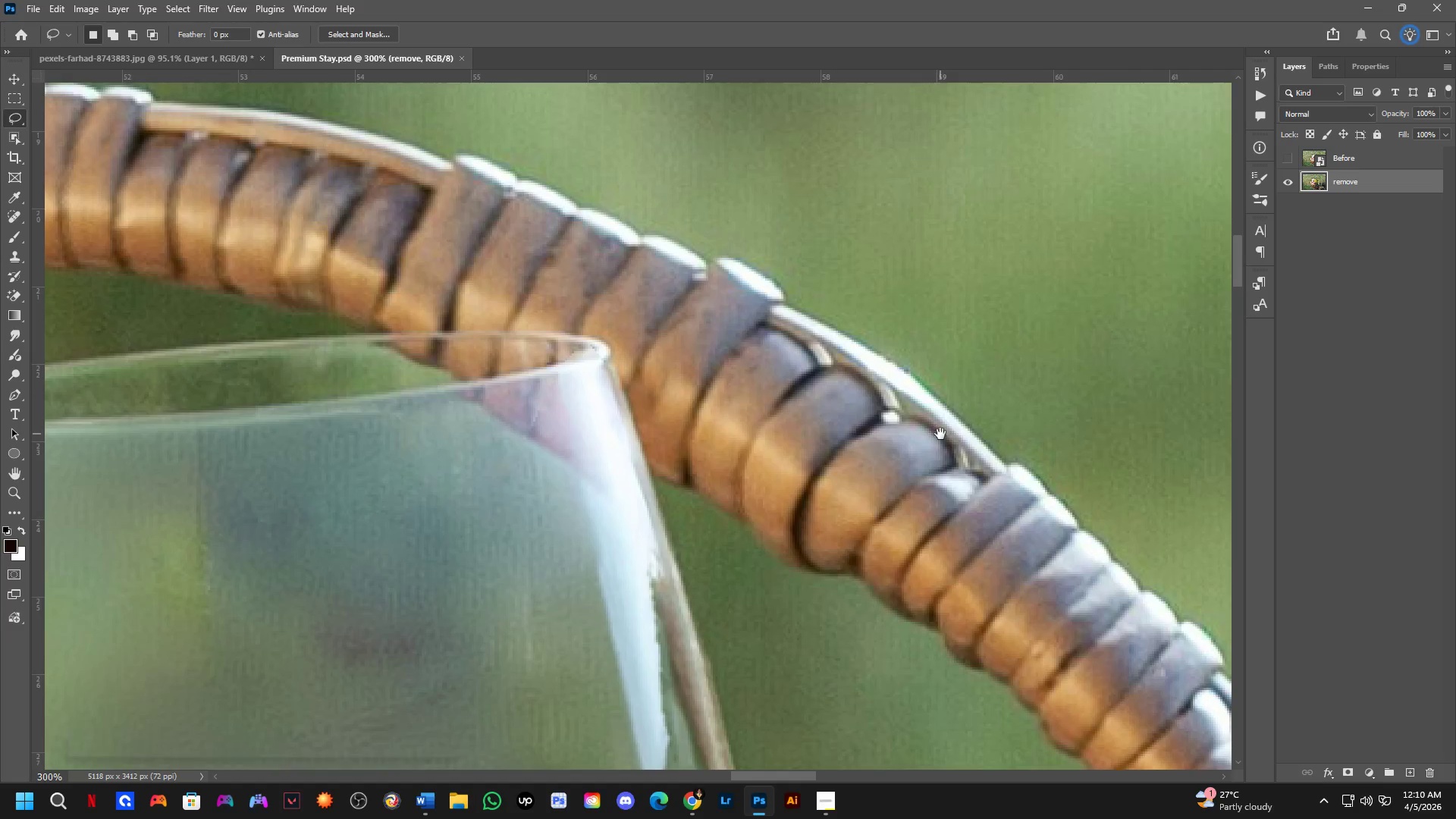 
hold_key(key=Space, duration=2.94)
 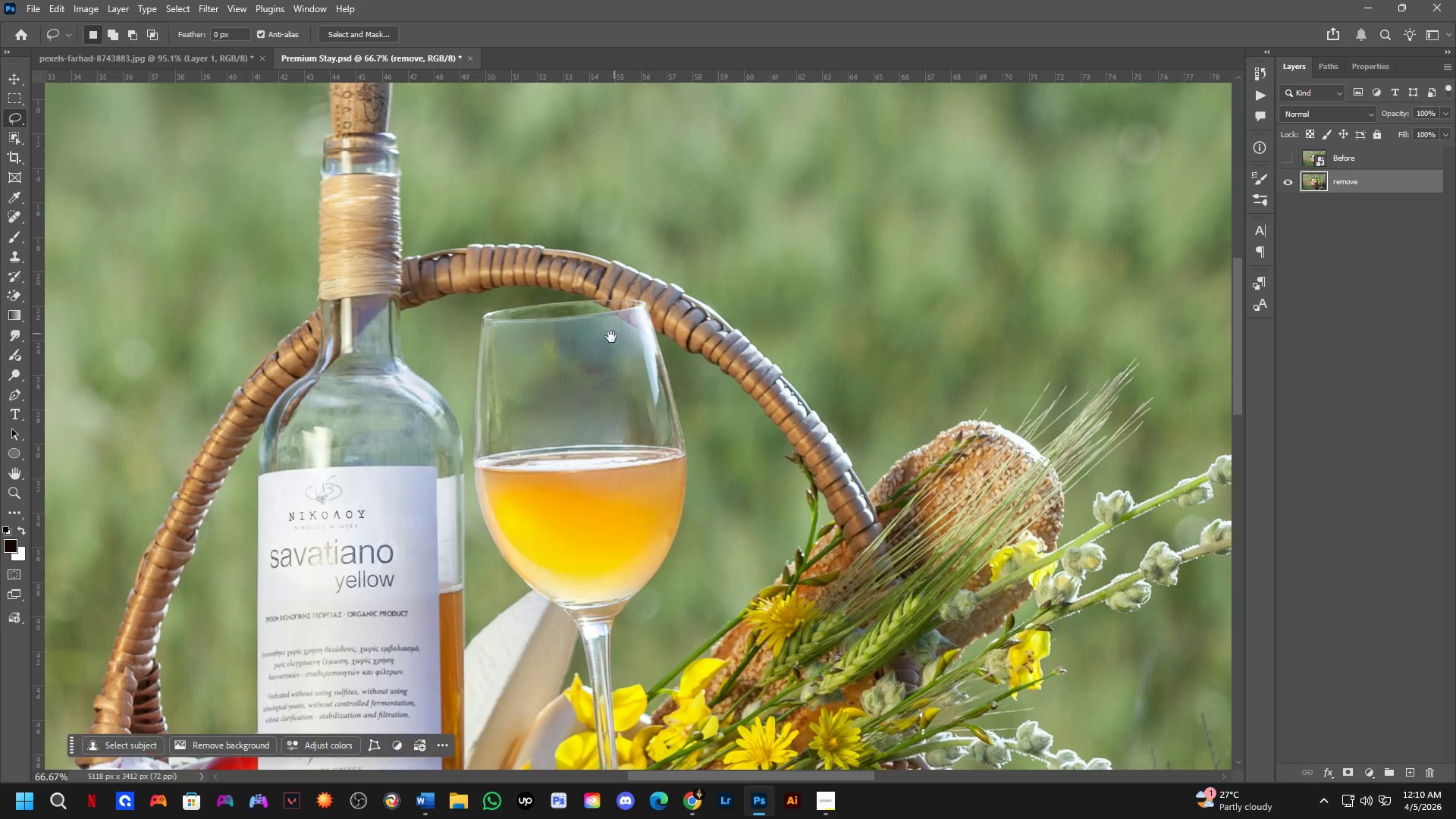 
double_click([1285, 165])
 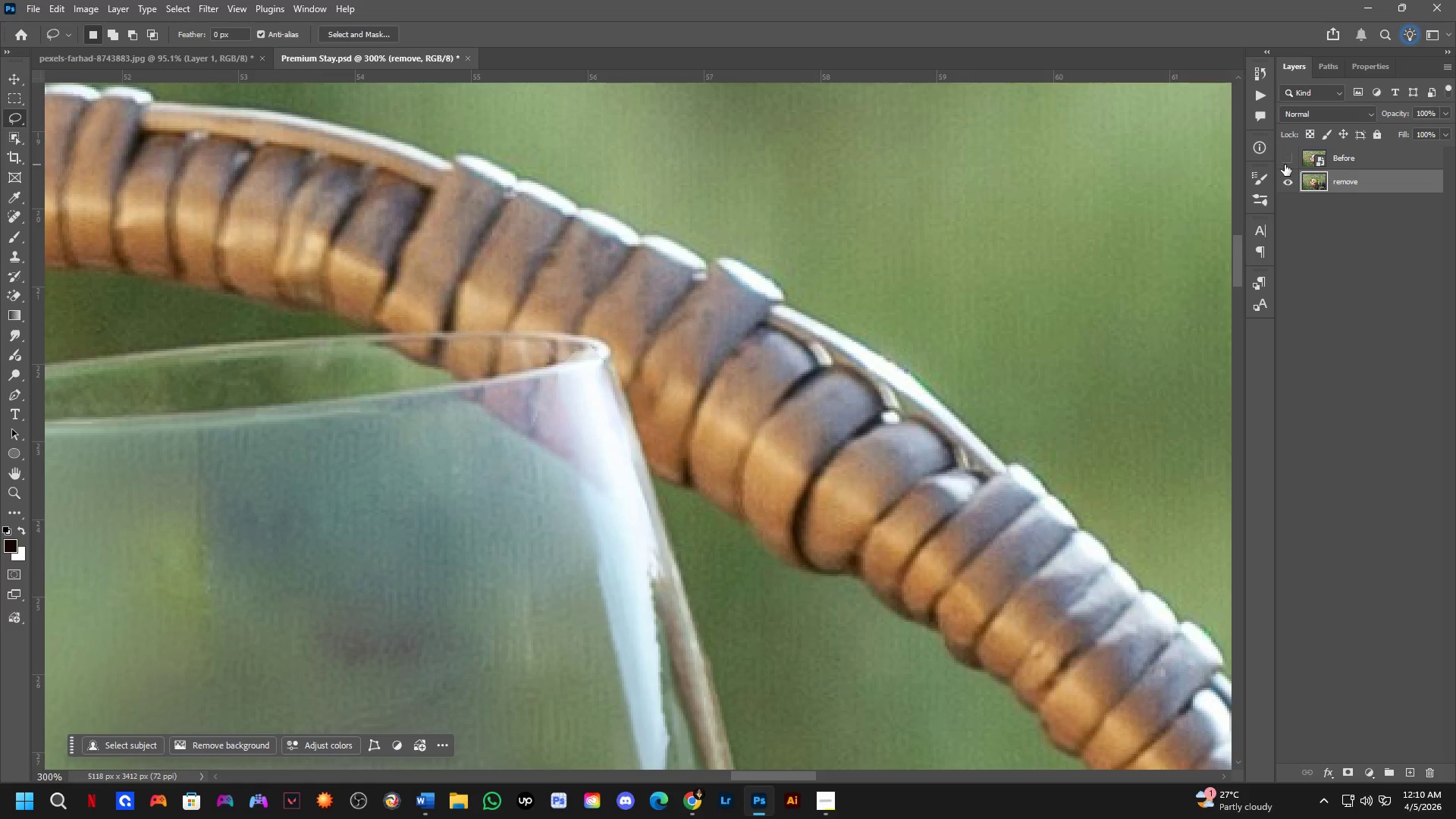 
triple_click([1285, 165])
 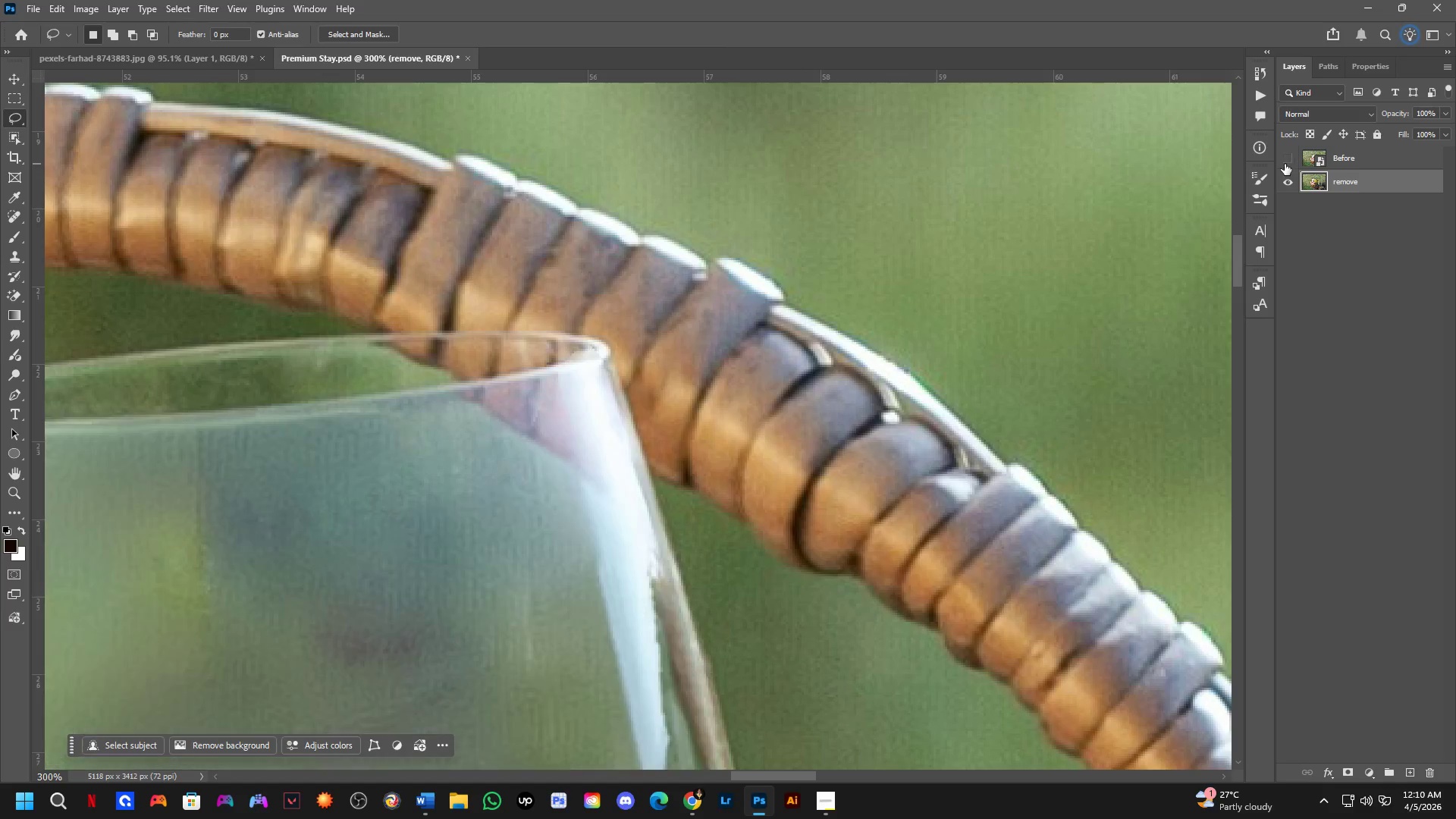 
key(Shift+ShiftLeft)
 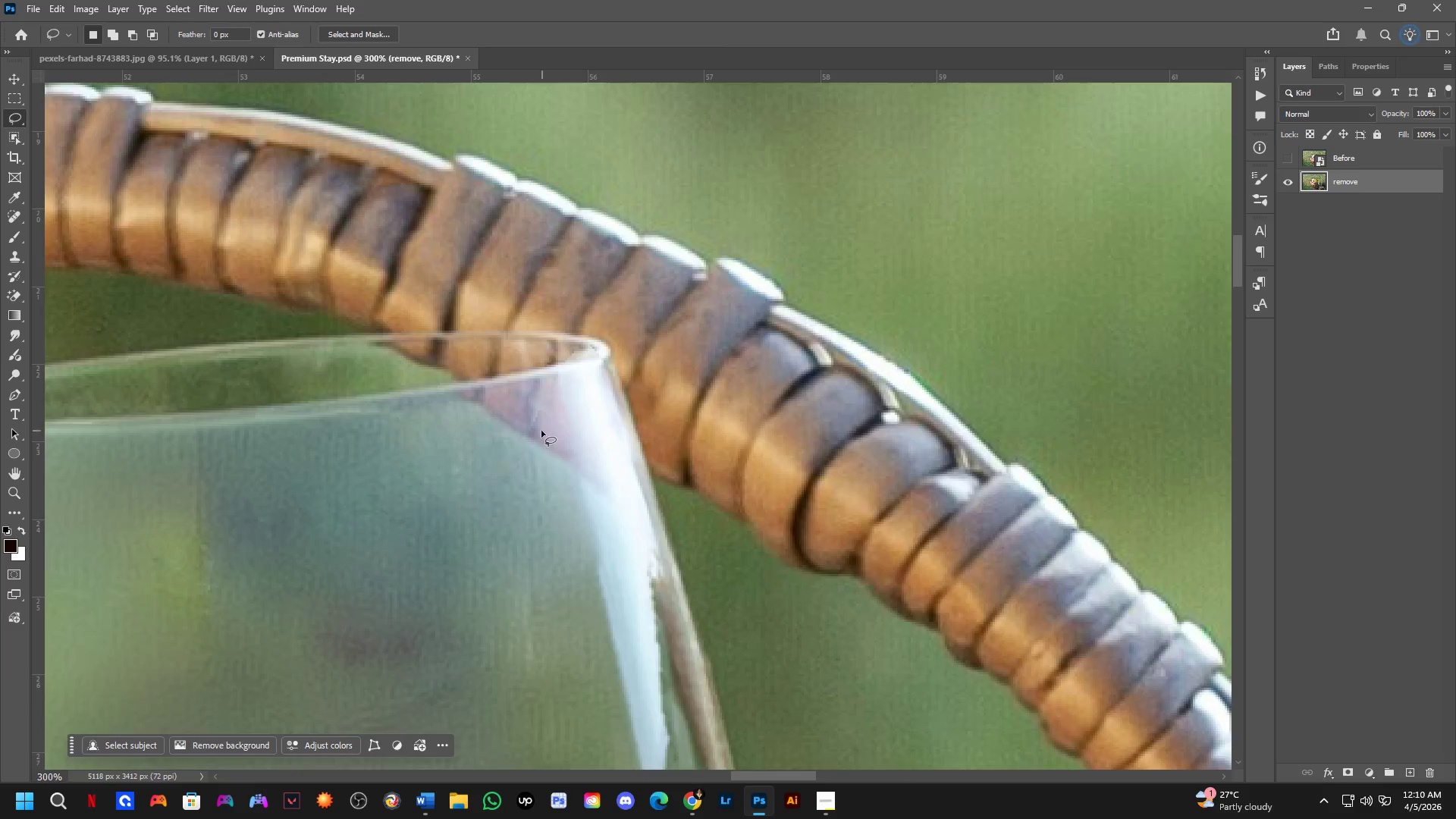 
hold_key(key=Space, duration=0.53)
 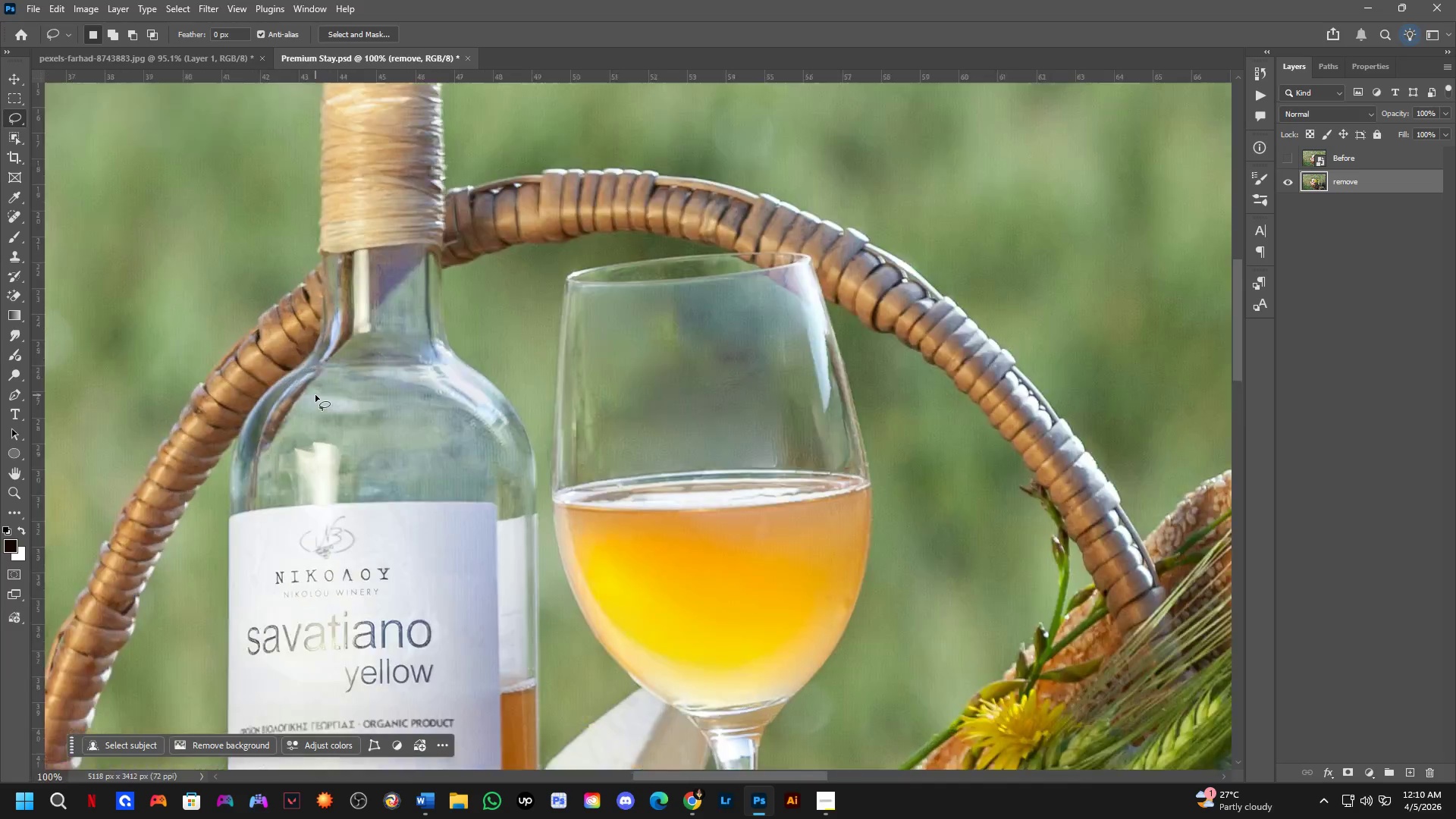 
left_click_drag(start_coordinate=[524, 443], to_coordinate=[615, 334])
 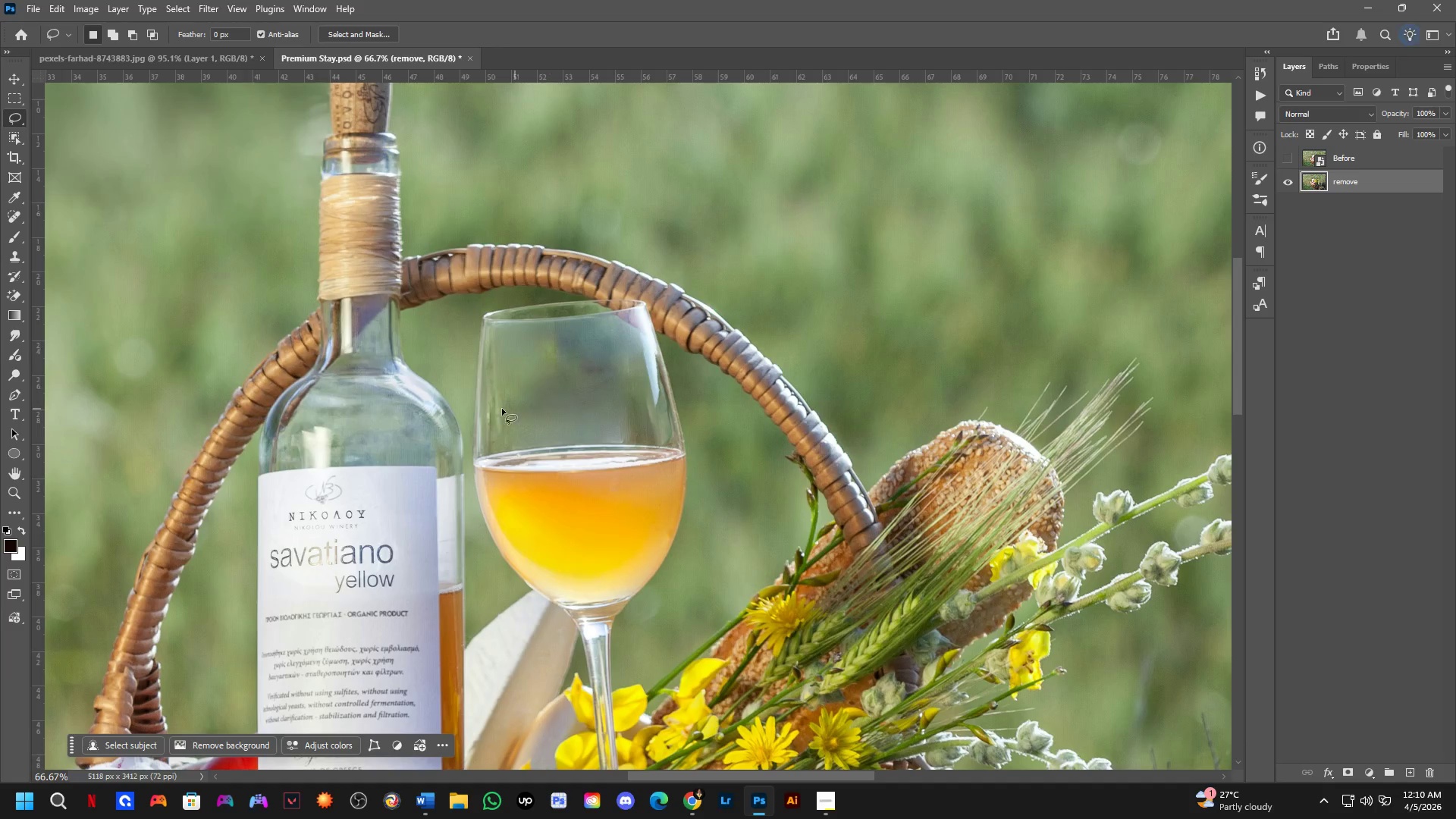 
scroll: coordinate [538, 431], scroll_direction: down, amount: 3.0
 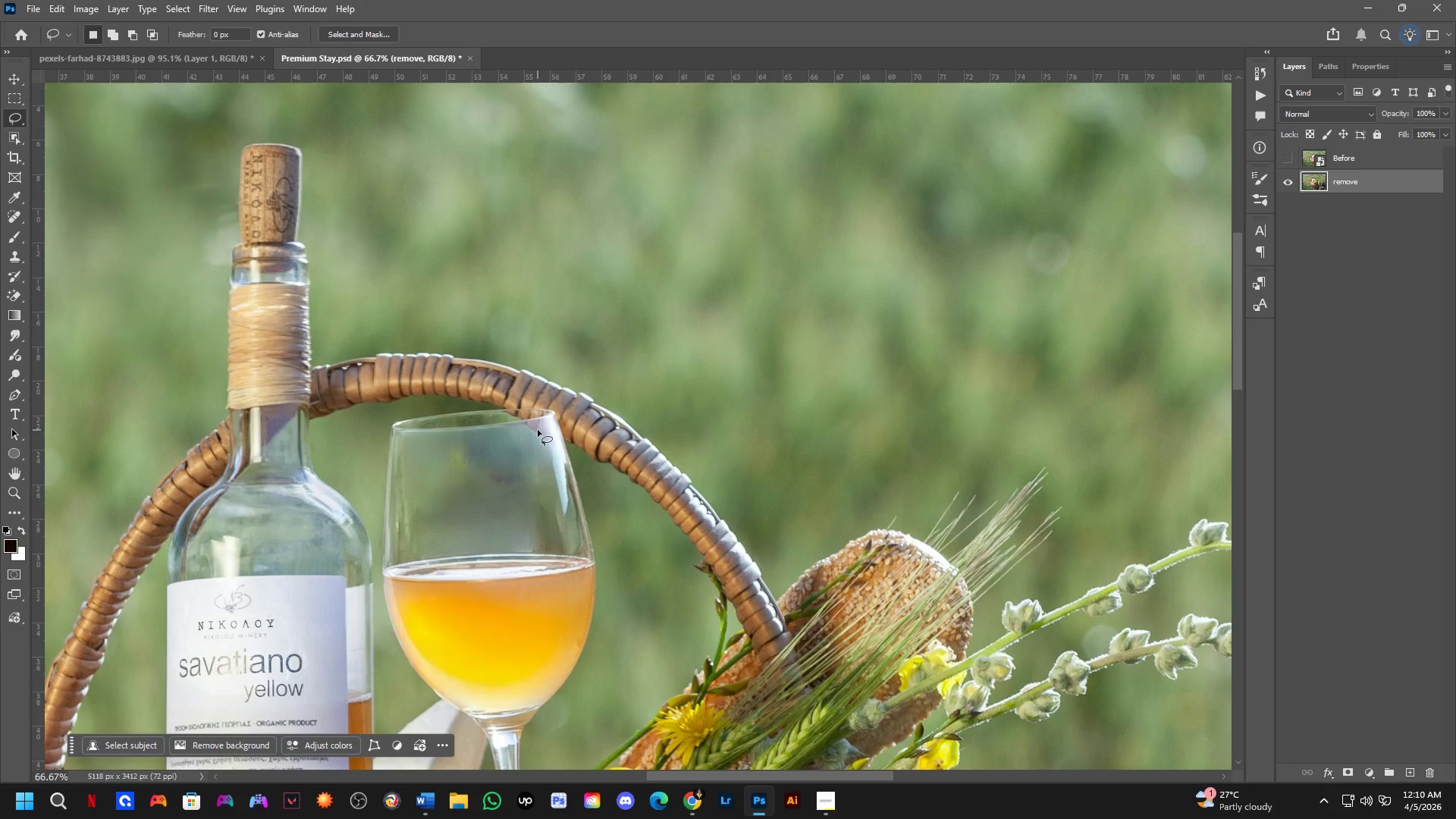 
key(Shift+ShiftLeft)
 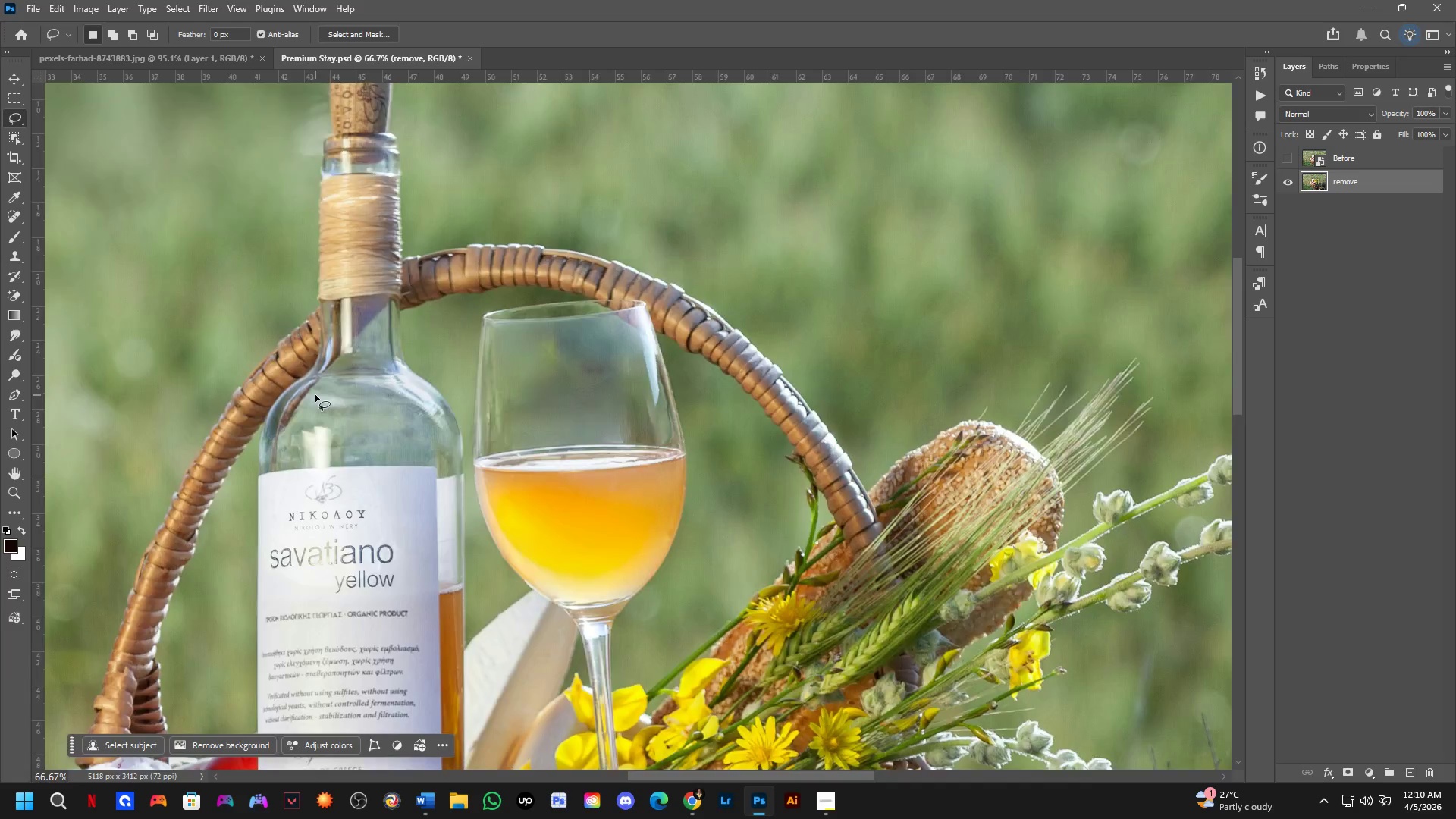 
scroll: coordinate [315, 395], scroll_direction: up, amount: 3.0
 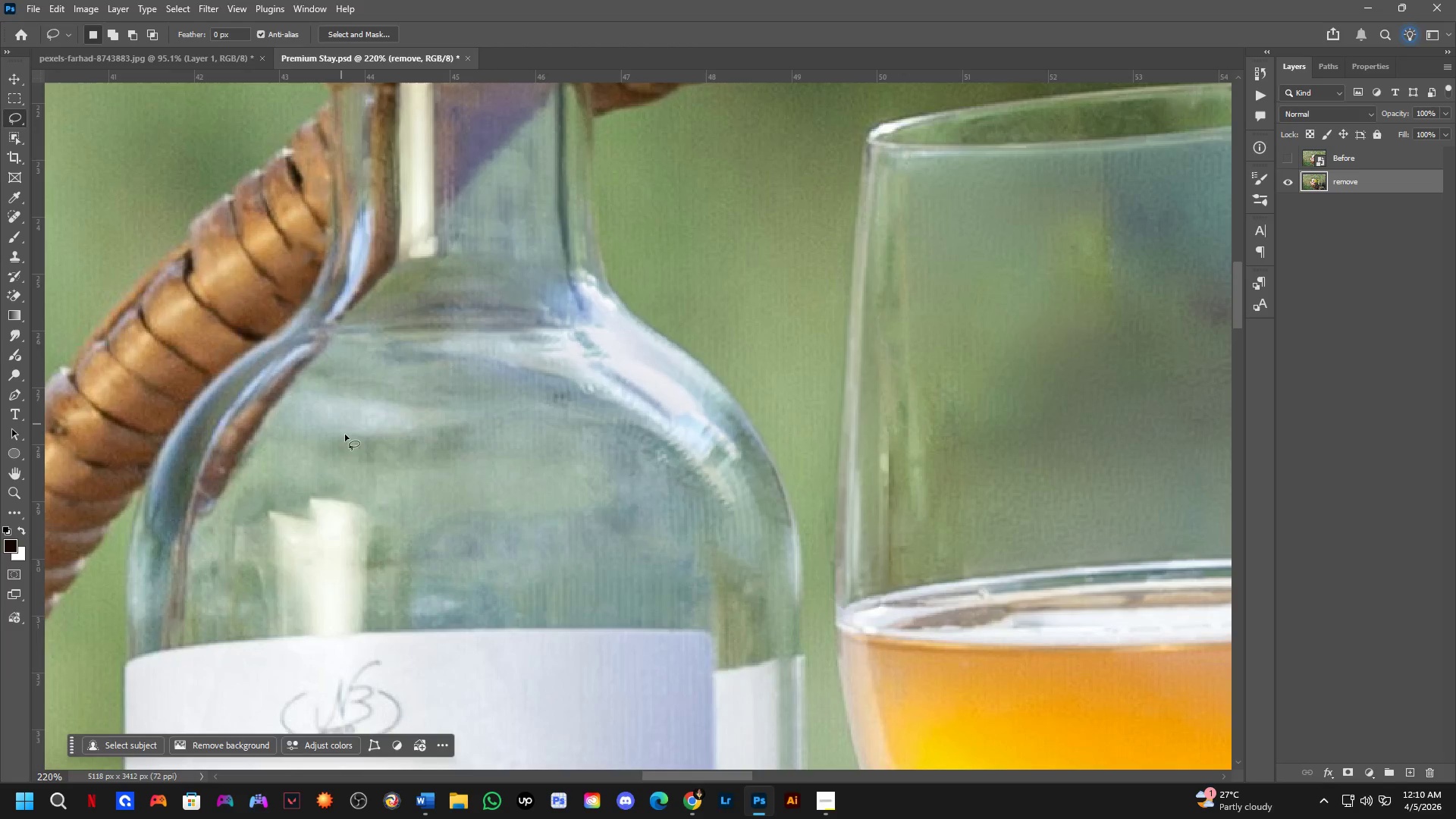 
hold_key(key=Space, duration=0.61)
 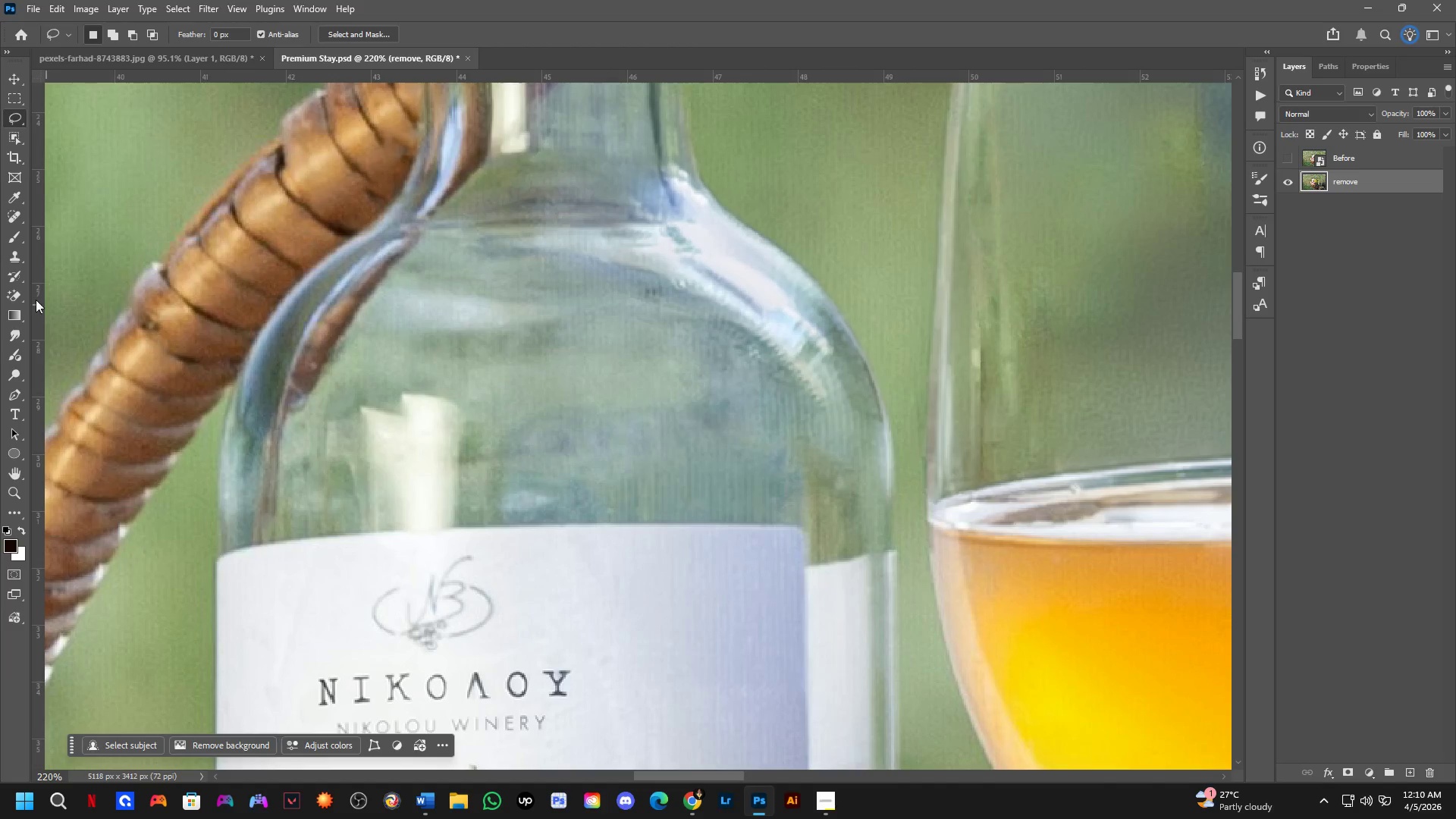 
left_click_drag(start_coordinate=[304, 571], to_coordinate=[396, 466])
 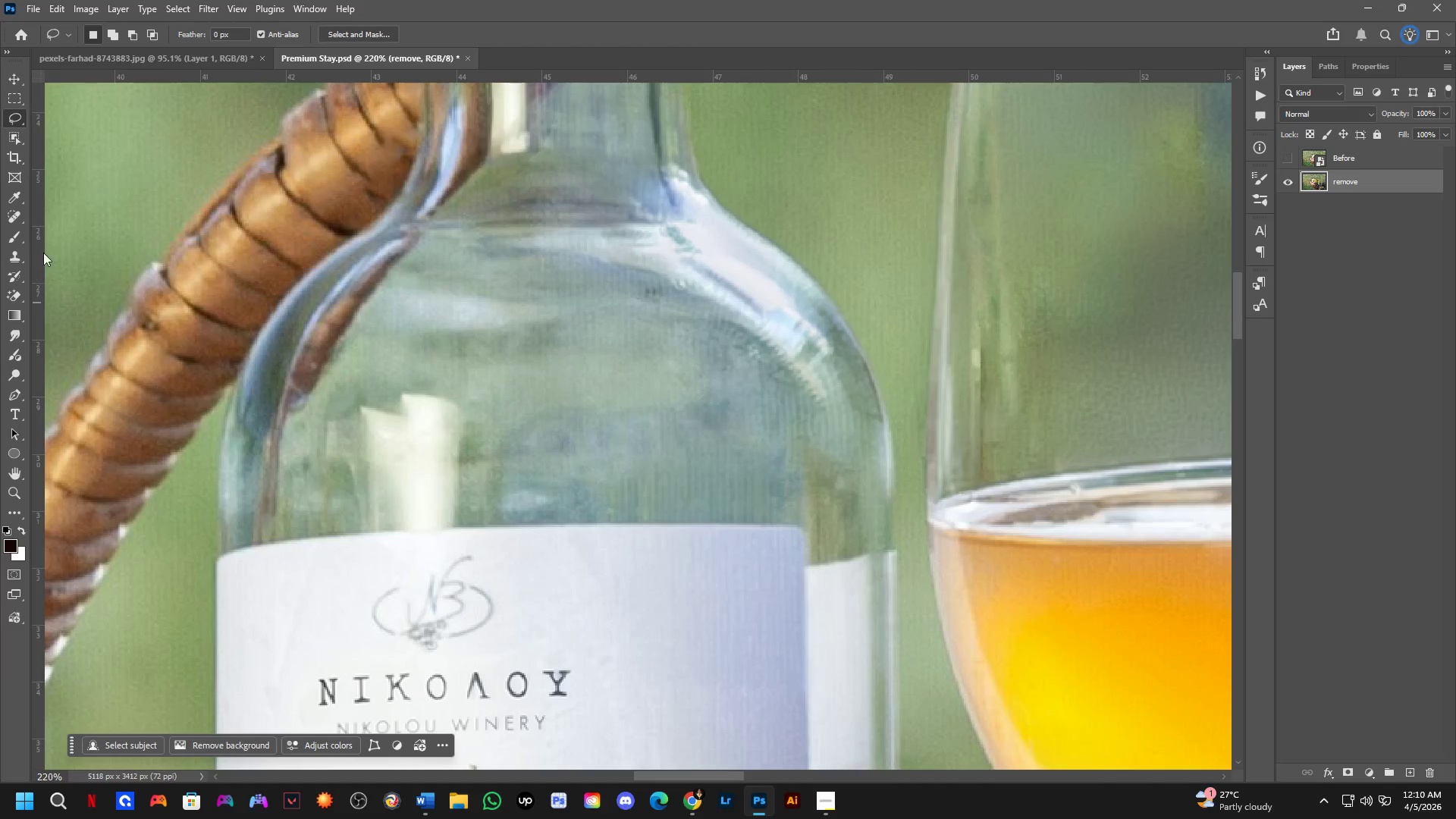 
left_click([14, 218])
 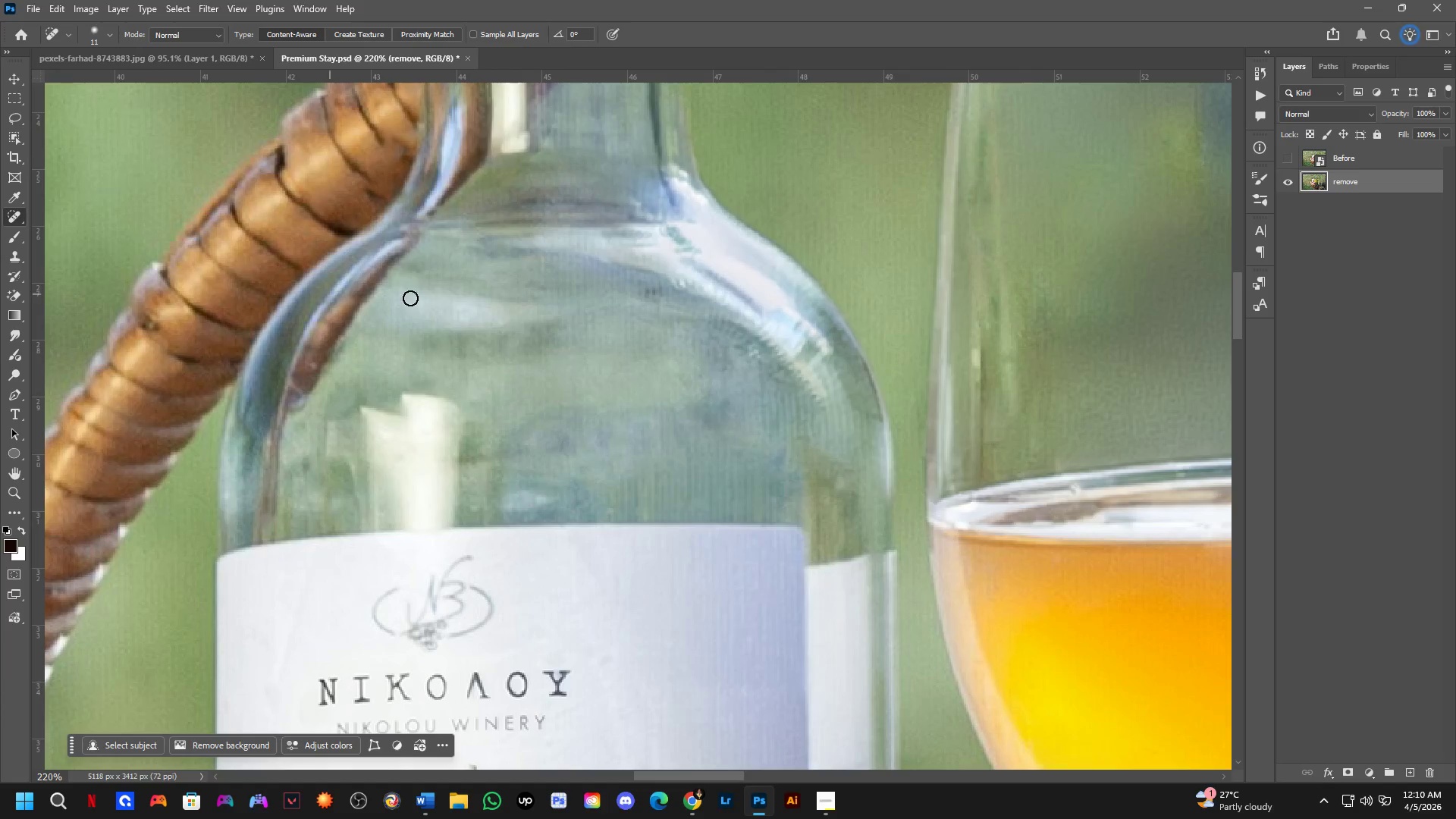 
scroll: coordinate [601, 274], scroll_direction: up, amount: 3.0
 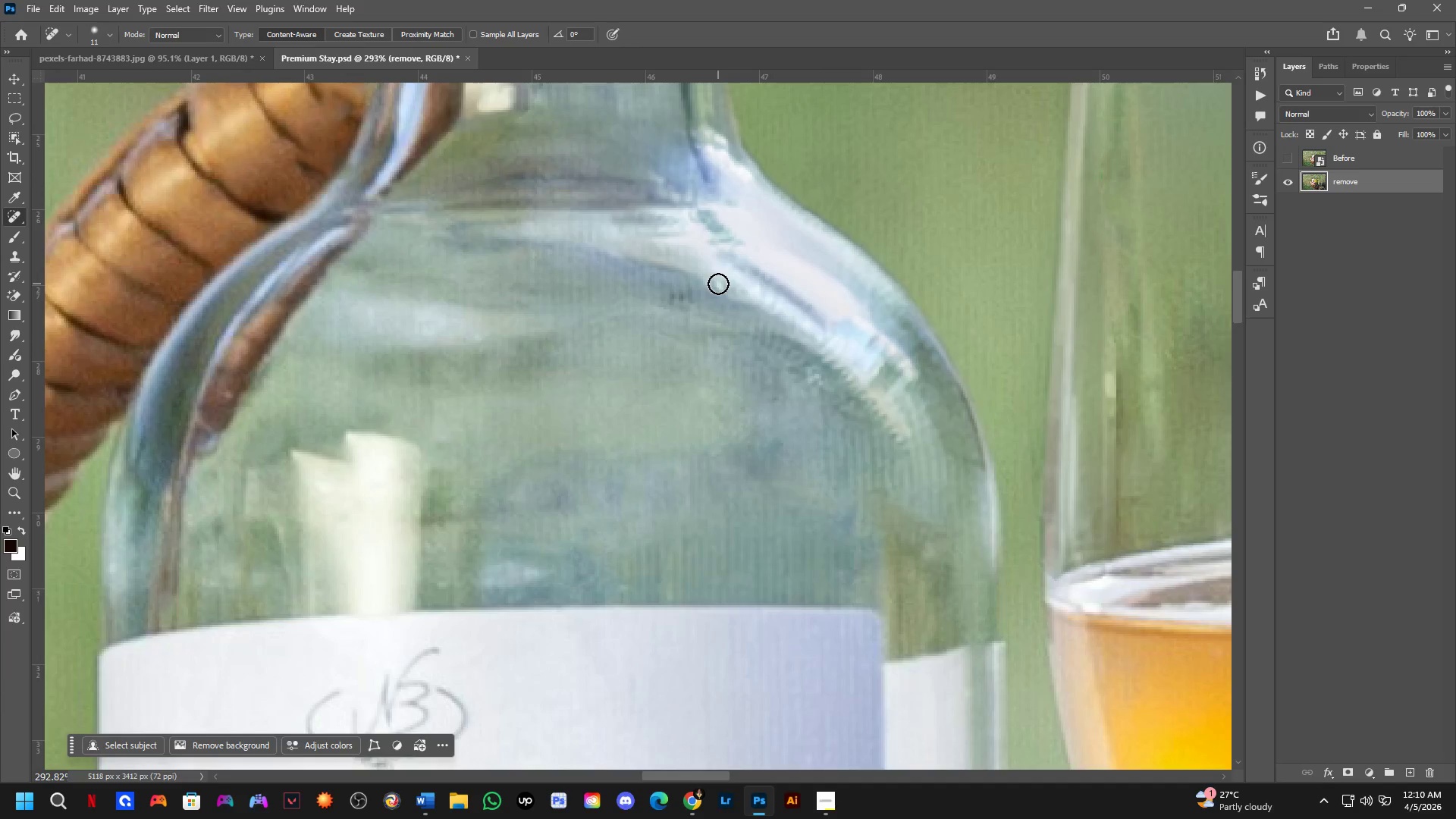 
left_click_drag(start_coordinate=[715, 284], to_coordinate=[736, 290])
 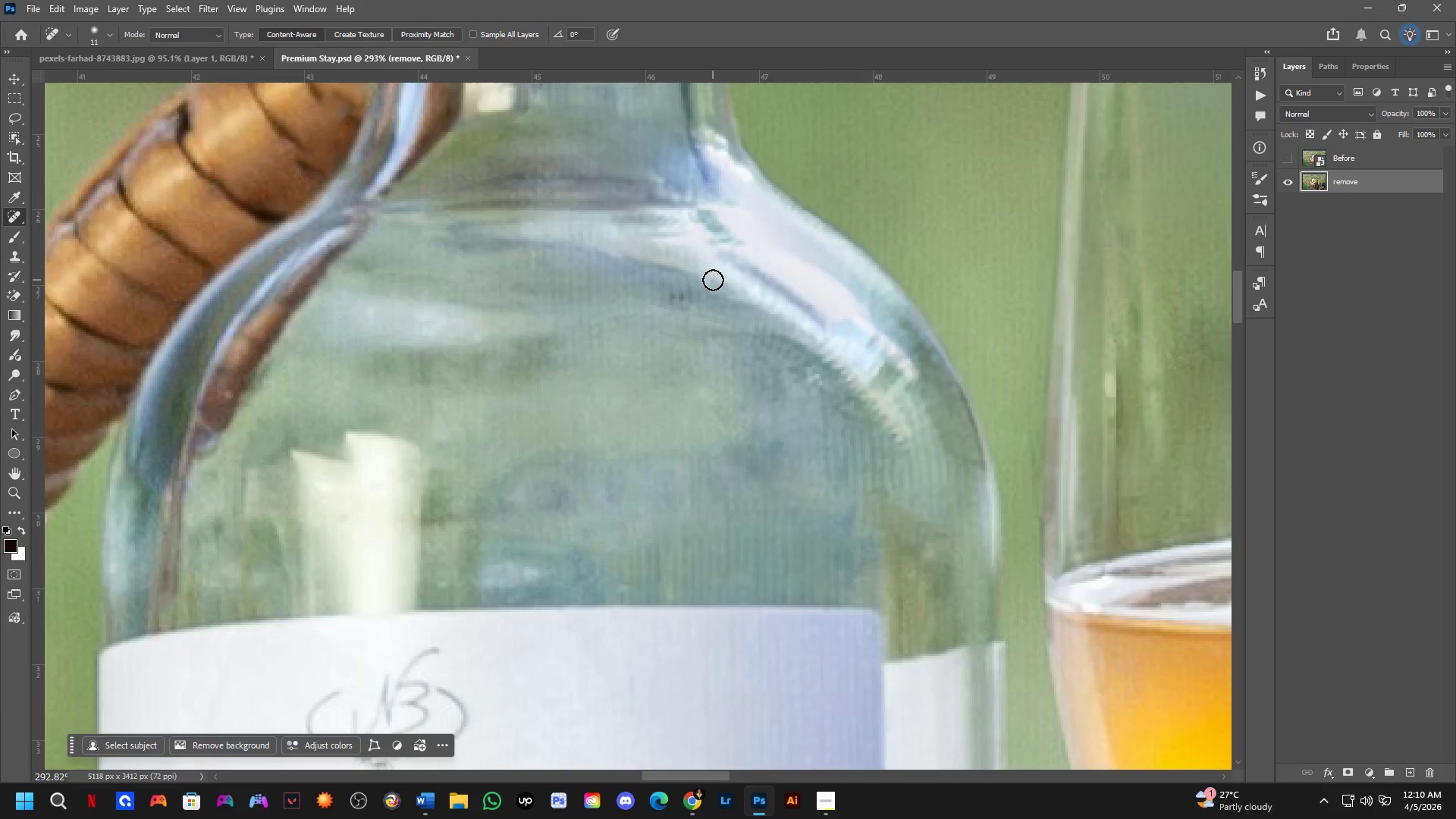 
left_click_drag(start_coordinate=[714, 281], to_coordinate=[703, 272])
 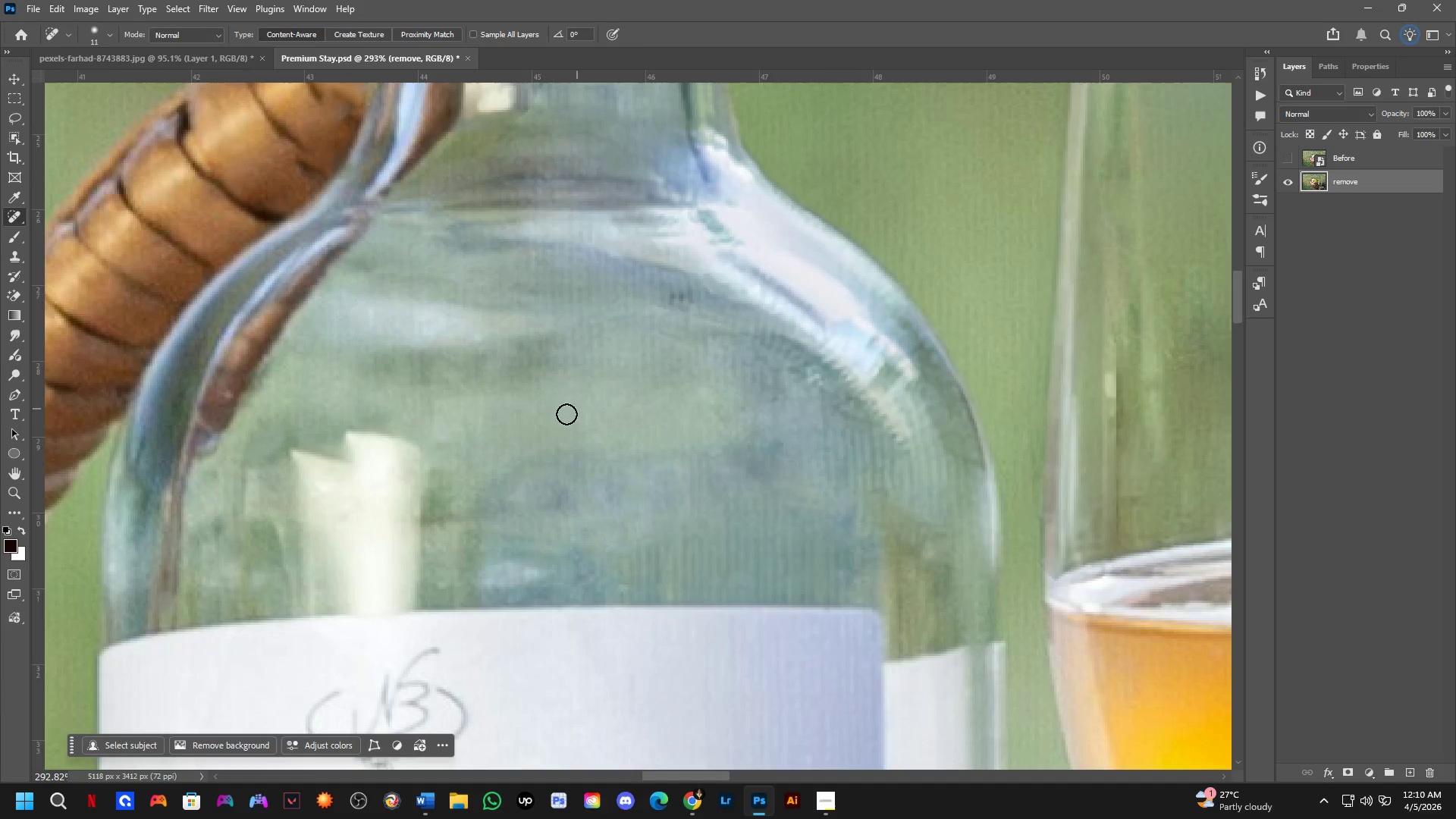 
hold_key(key=AltLeft, duration=0.64)
 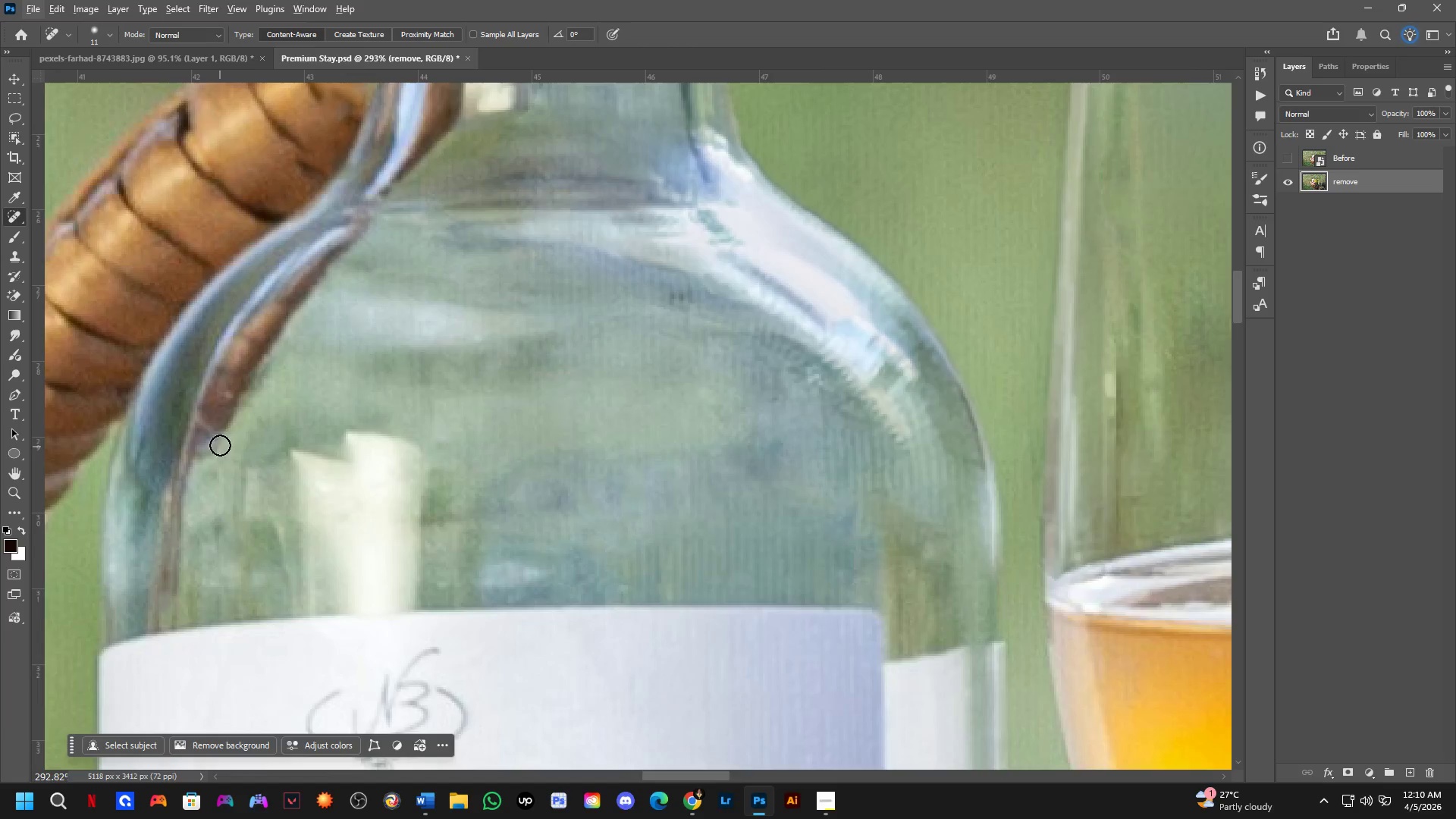 
left_click_drag(start_coordinate=[228, 384], to_coordinate=[225, 394])
 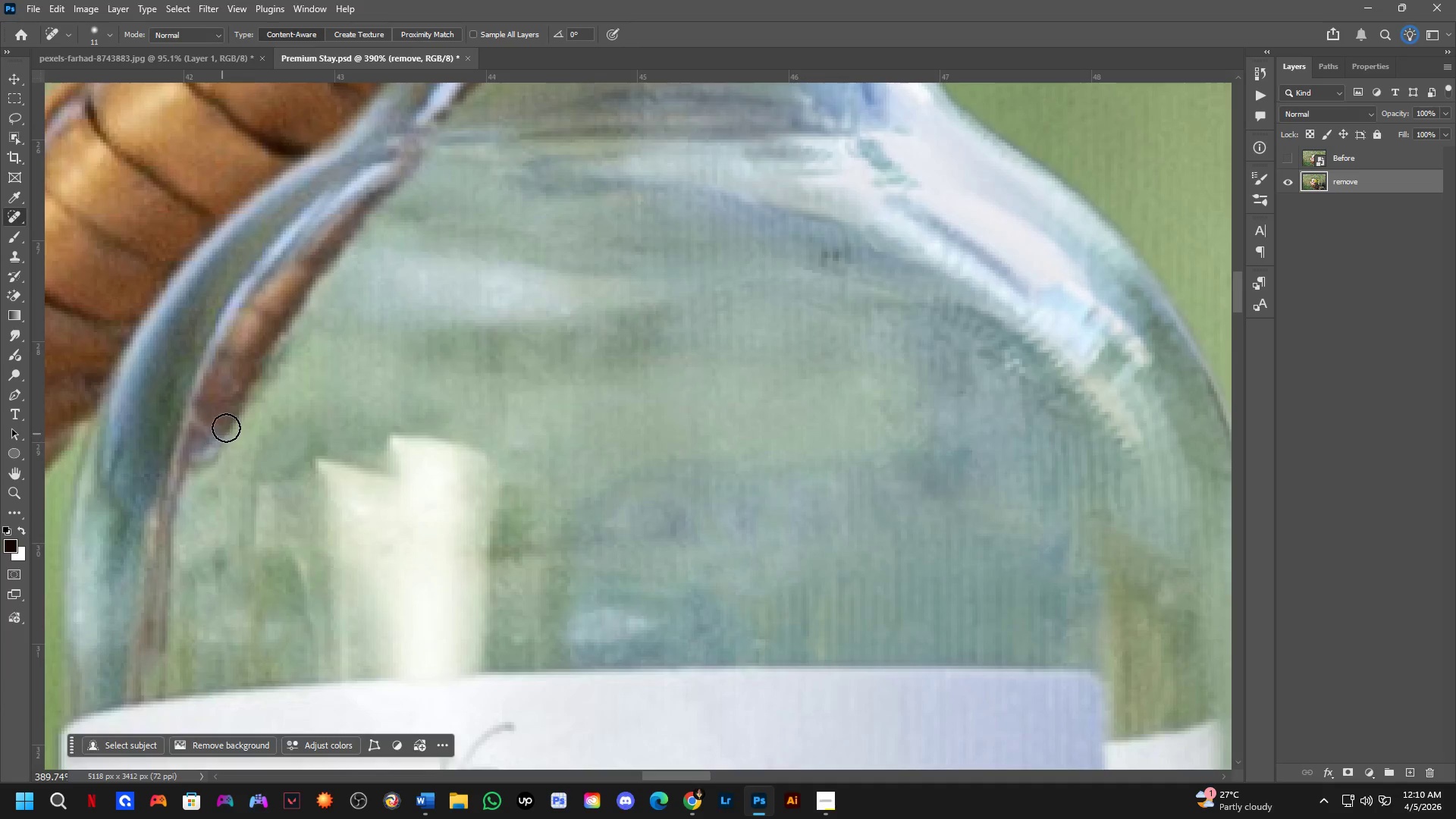 
scroll: coordinate [212, 413], scroll_direction: up, amount: 3.0
 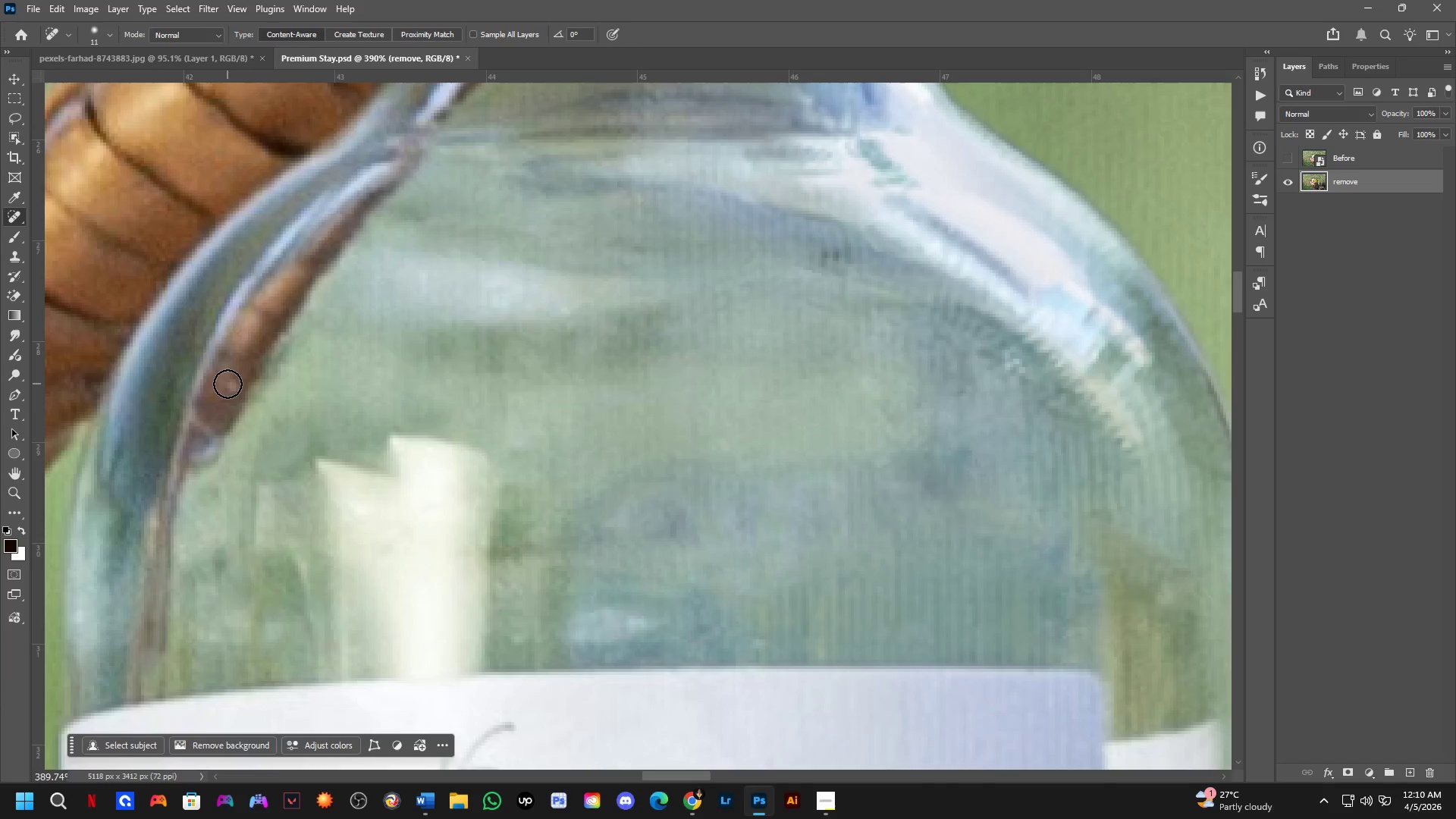 
key(Shift+ShiftLeft)
 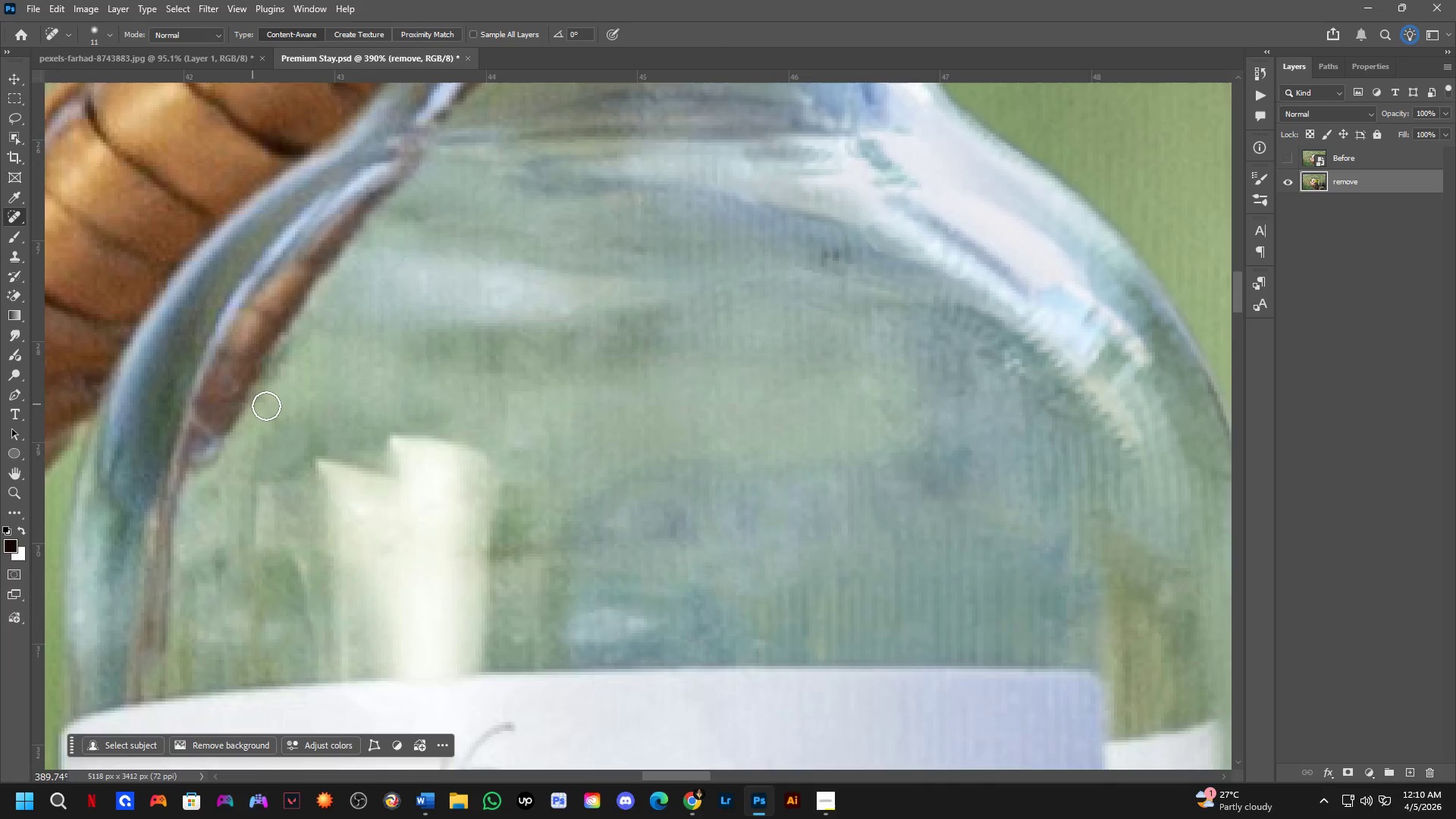 
hold_key(key=Space, duration=0.5)
 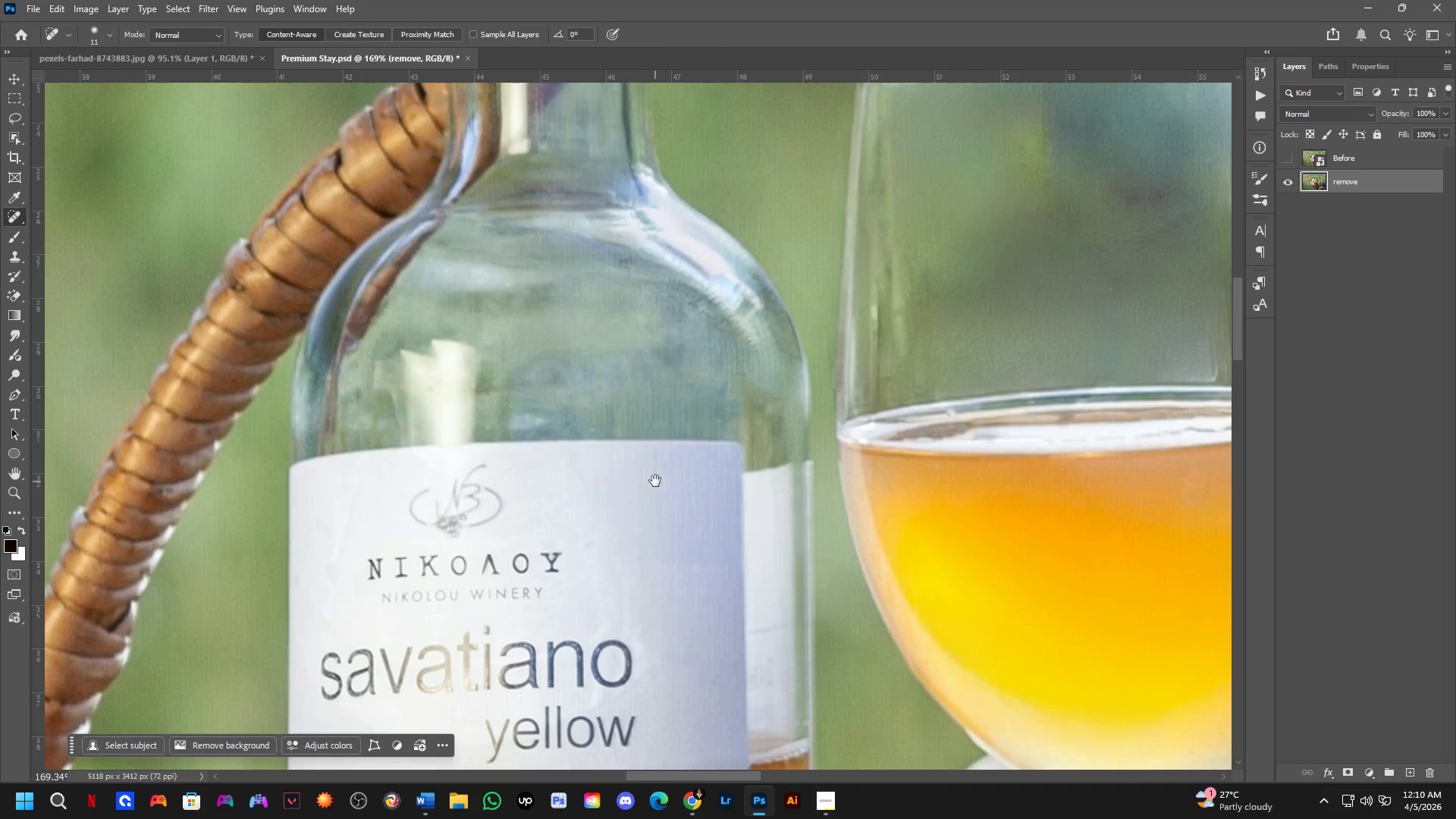 
left_click_drag(start_coordinate=[540, 576], to_coordinate=[540, 440])
 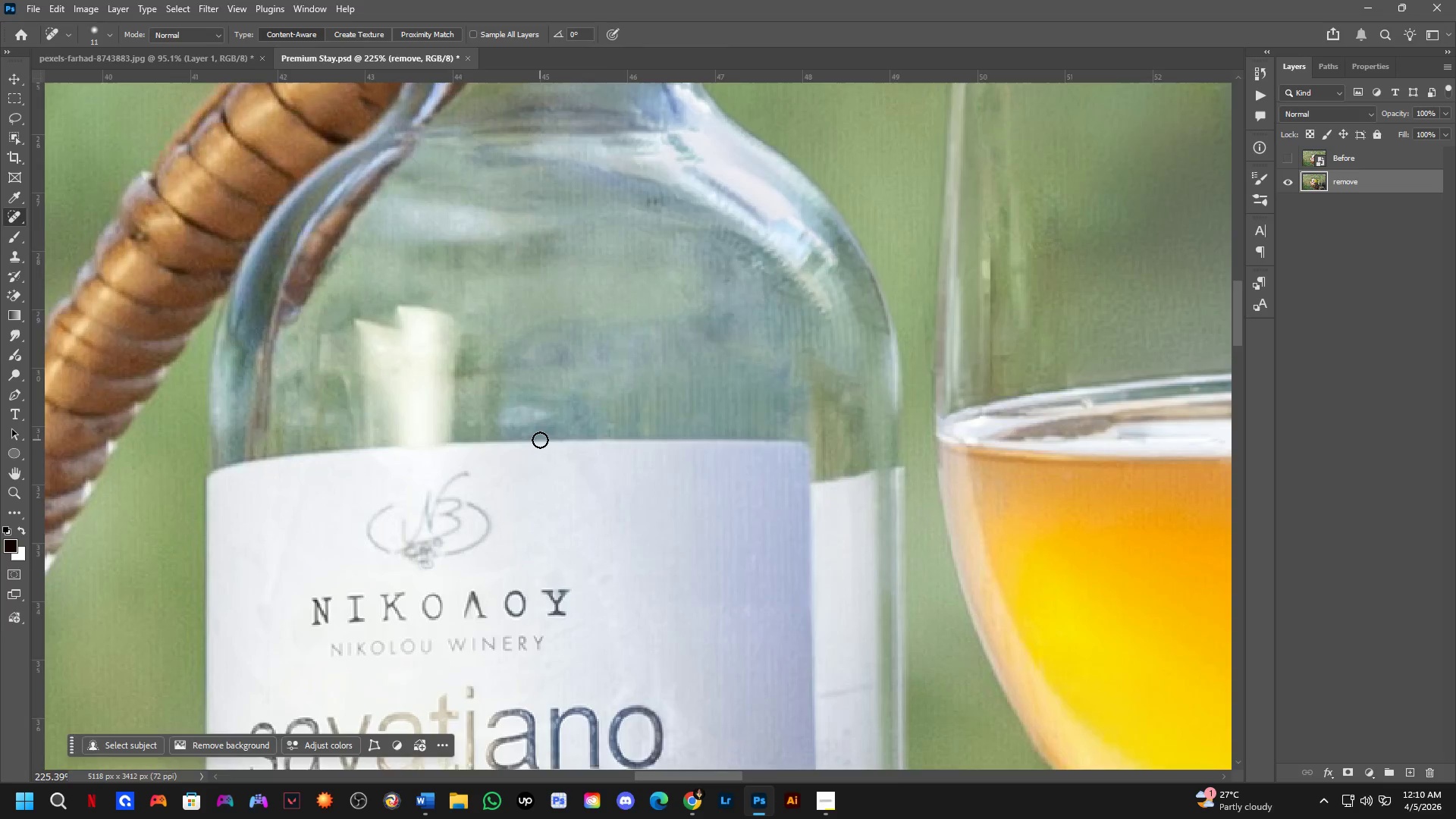 
scroll: coordinate [486, 478], scroll_direction: down, amount: 4.0
 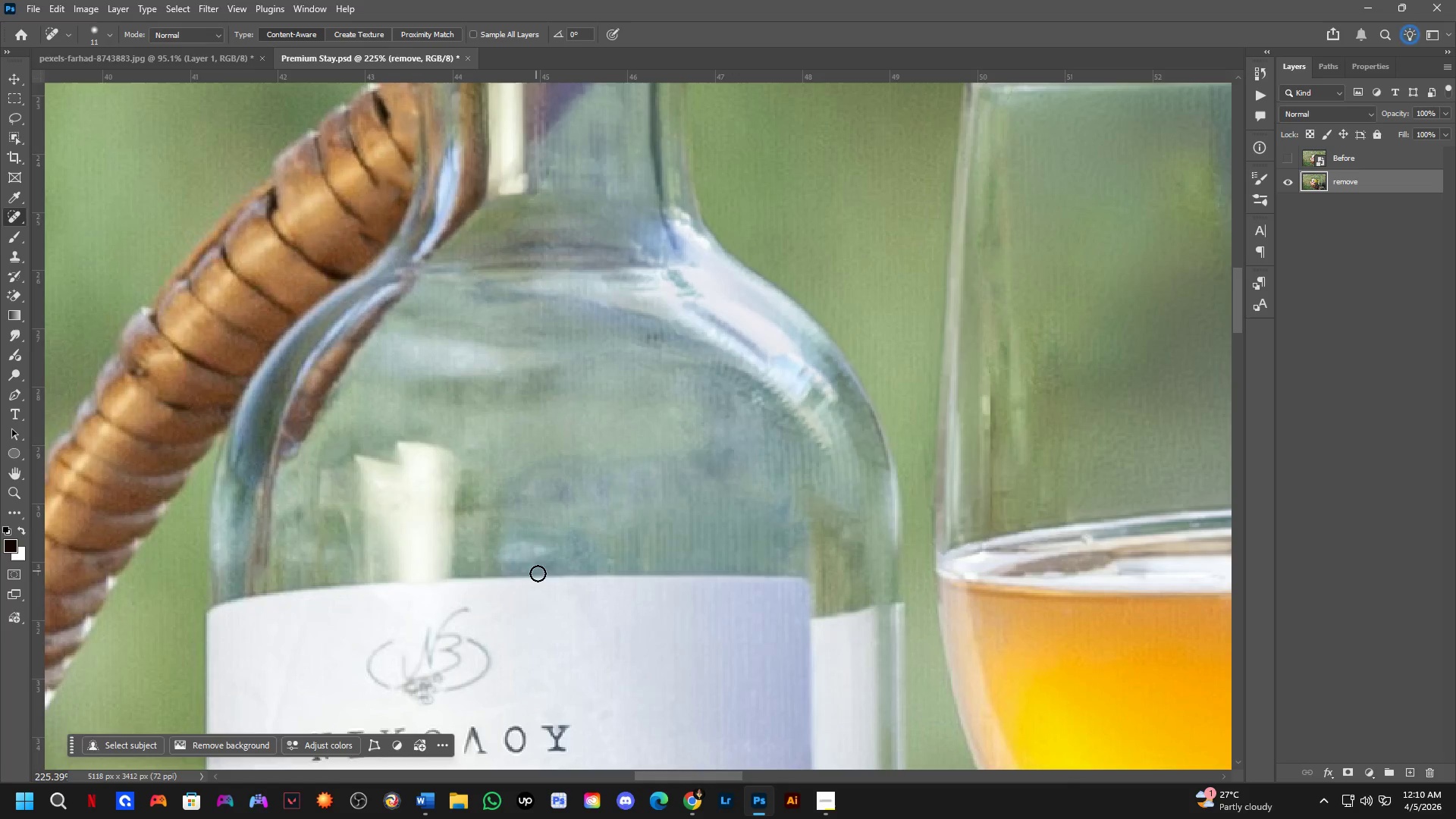 
hold_key(key=Space, duration=0.62)
 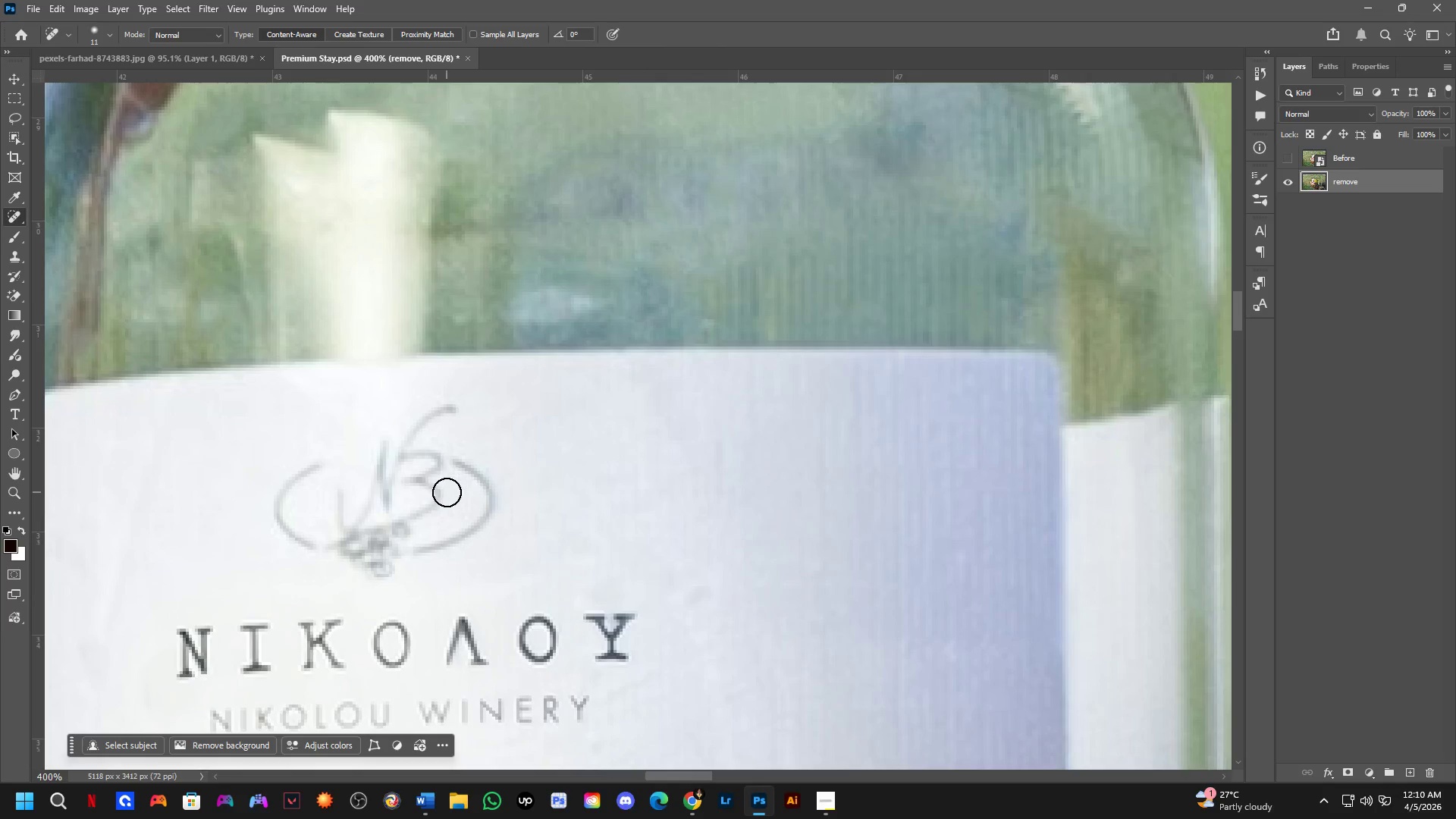 
left_click_drag(start_coordinate=[654, 480], to_coordinate=[649, 454])
 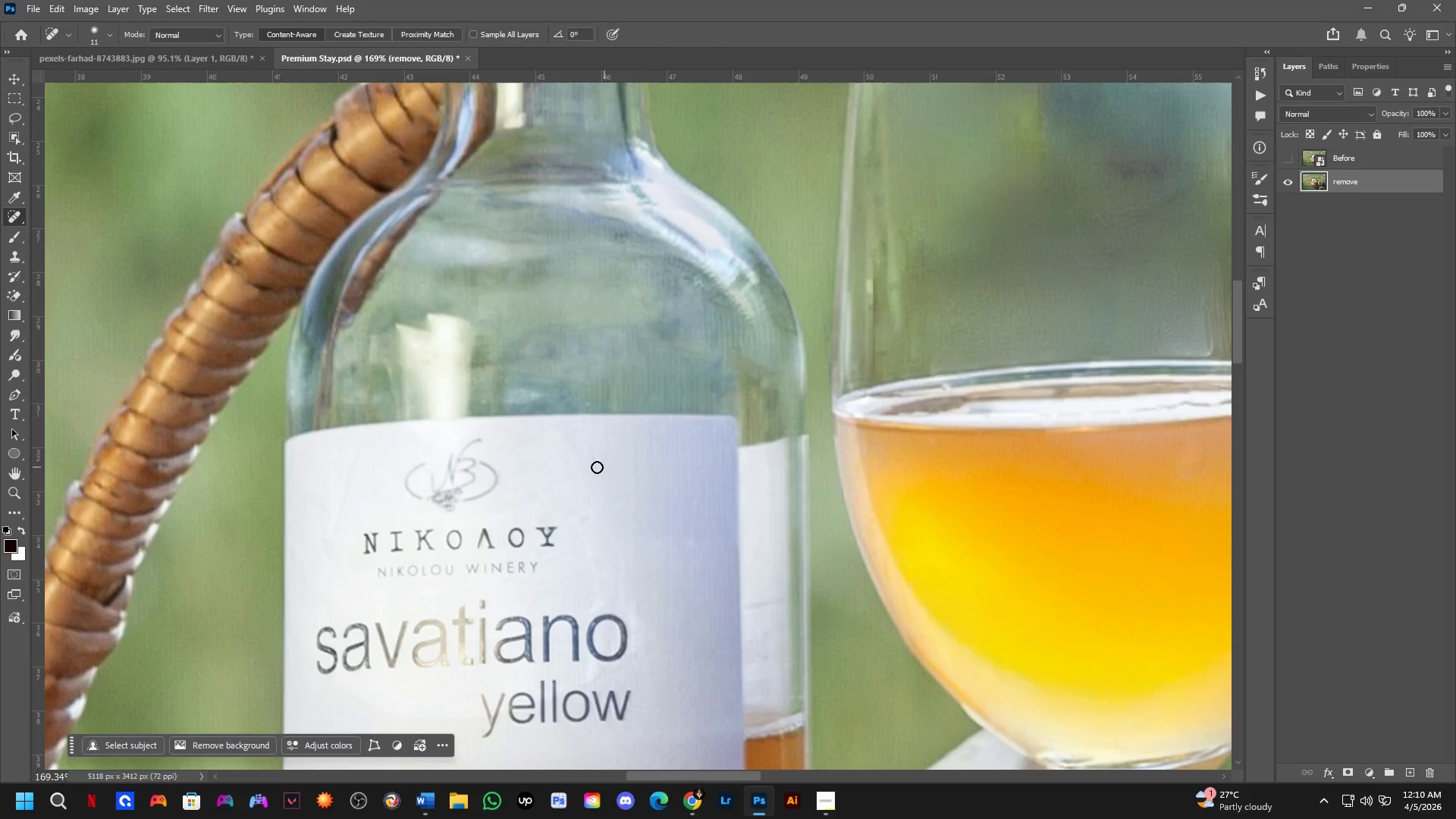 
scroll: coordinate [540, 440], scroll_direction: down, amount: 3.0
 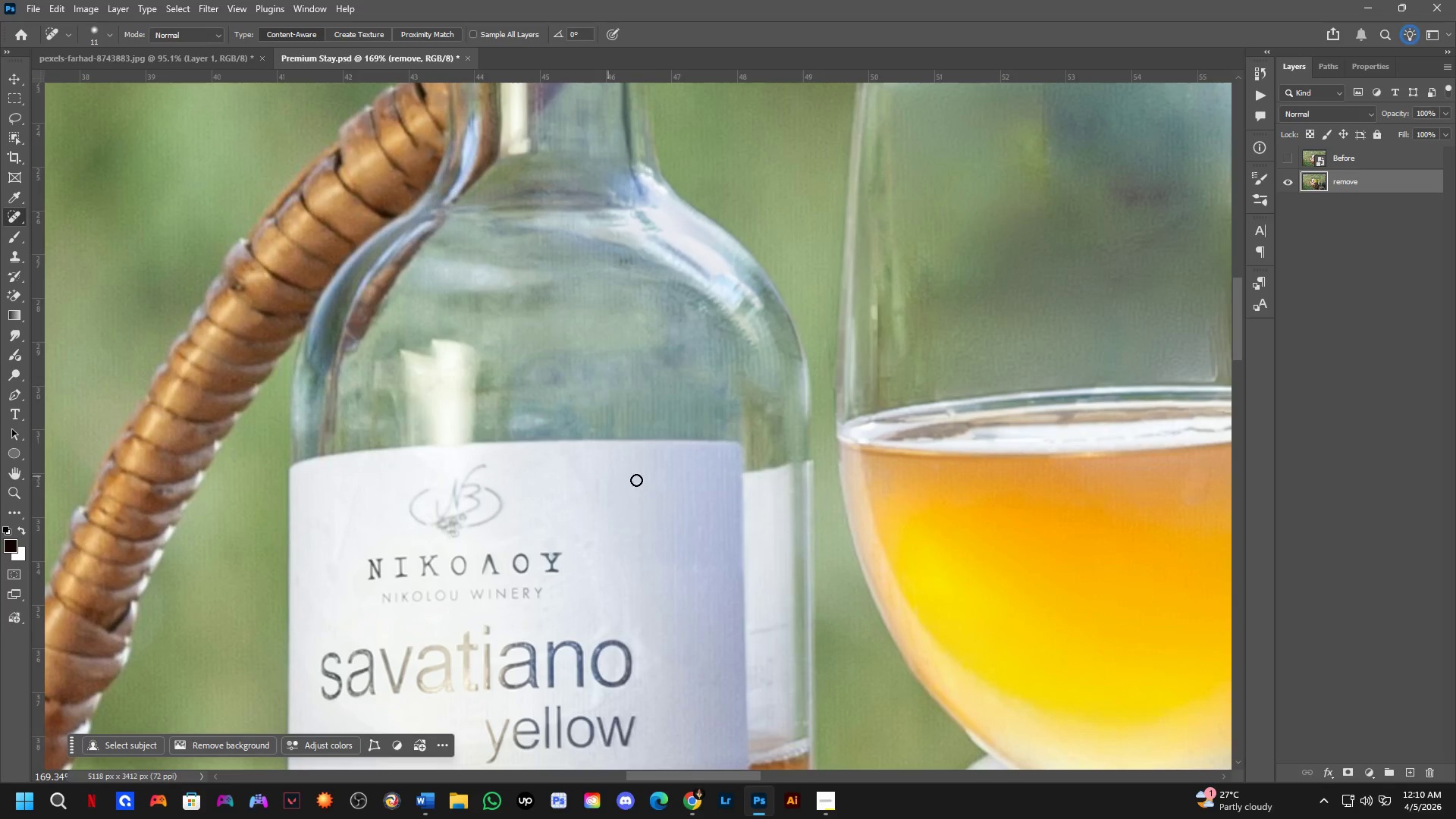 
key(Shift+ShiftLeft)
 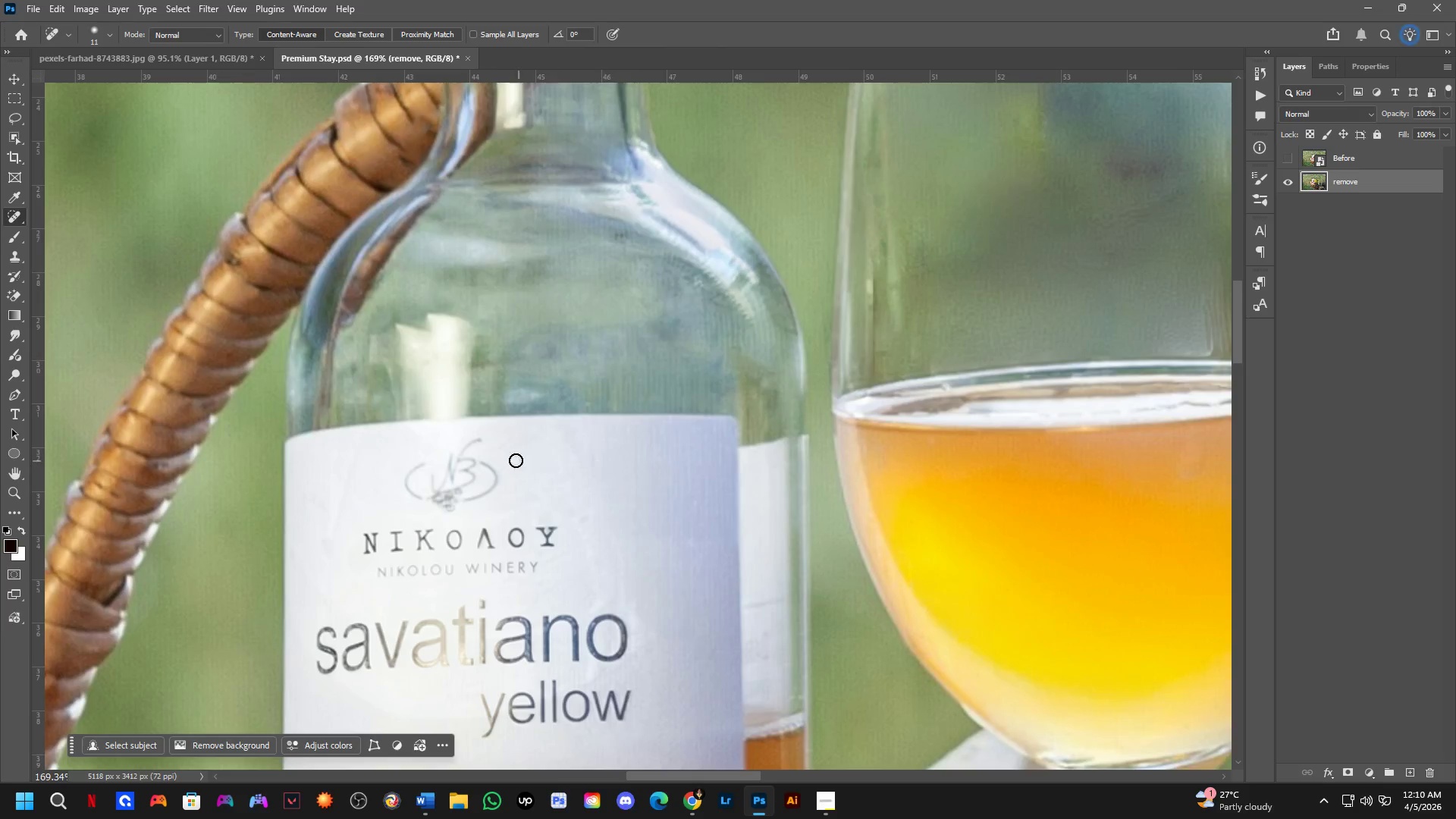 
scroll: coordinate [479, 469], scroll_direction: up, amount: 3.0
 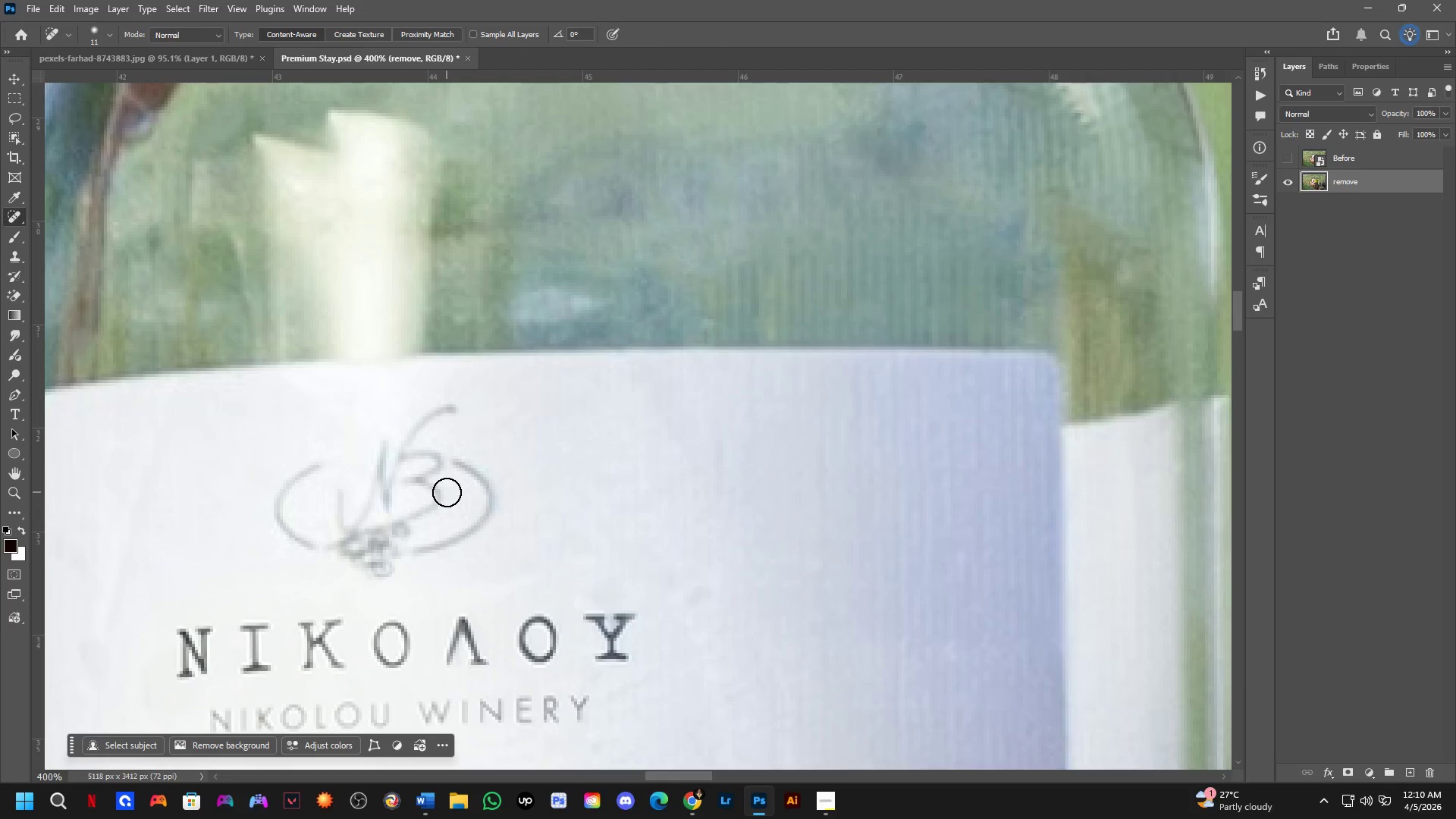 
hold_key(key=Space, duration=0.86)
 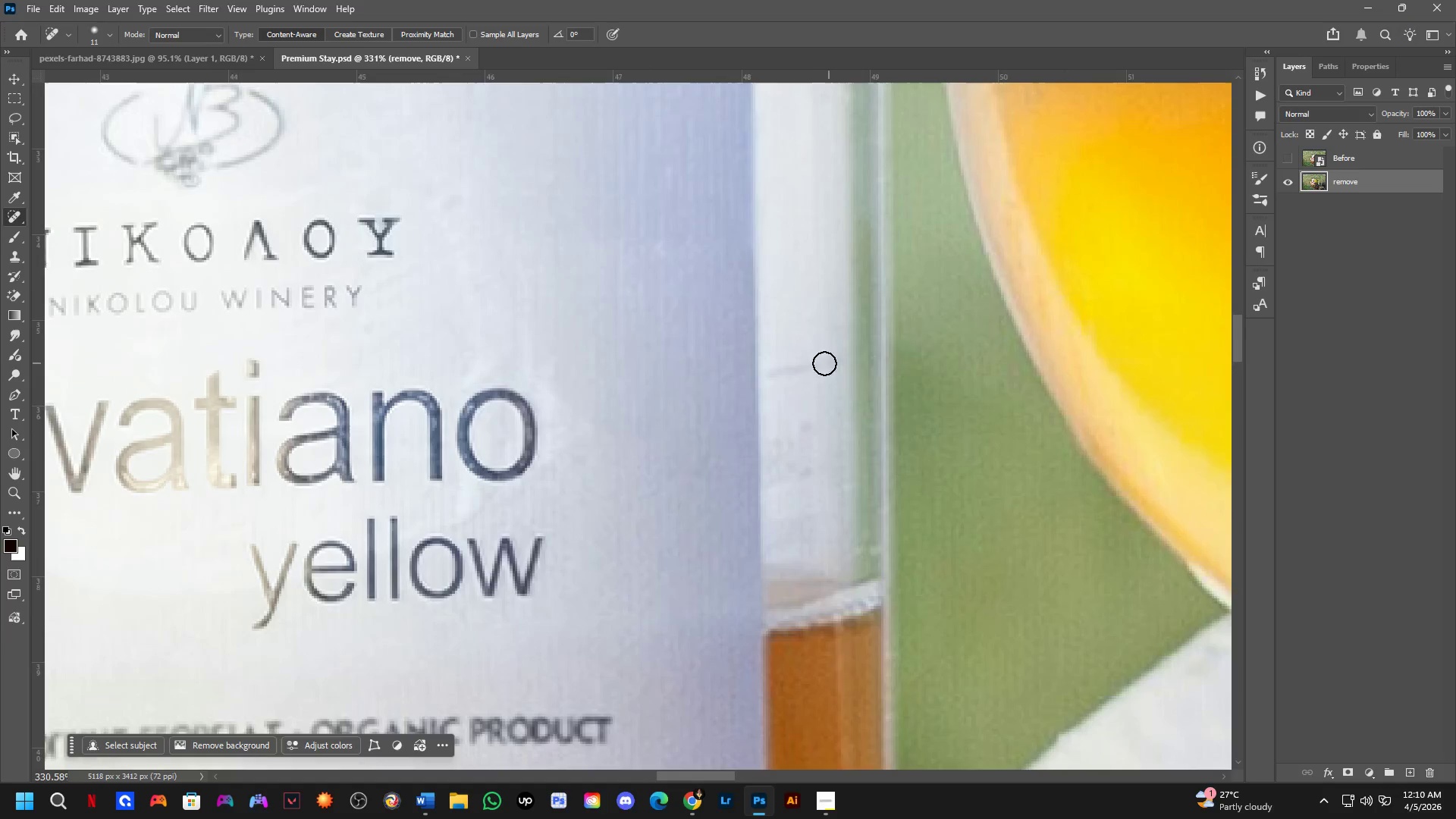 
left_click_drag(start_coordinate=[473, 567], to_coordinate=[473, 256])
 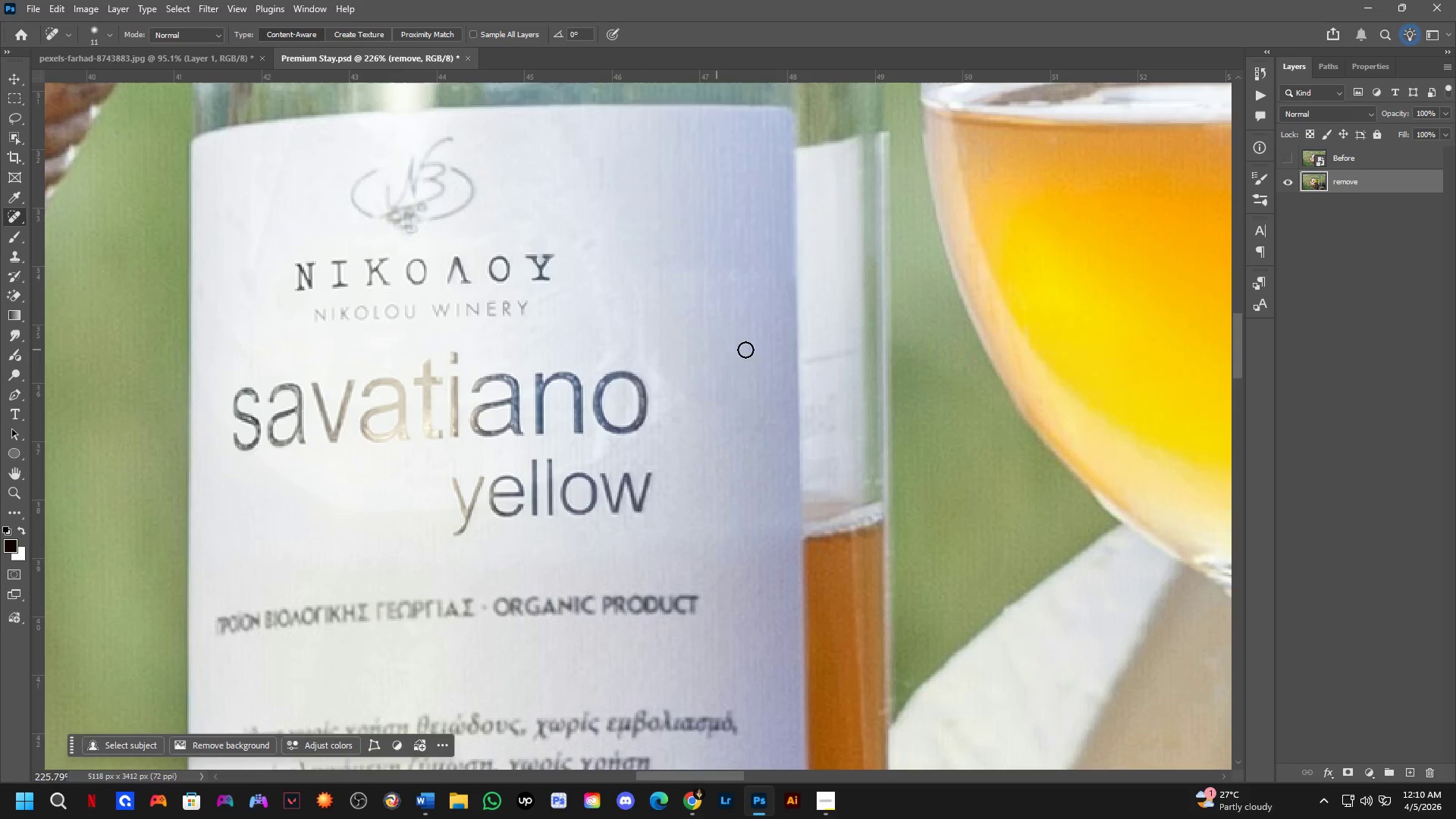 
scroll: coordinate [450, 505], scroll_direction: down, amount: 6.0
 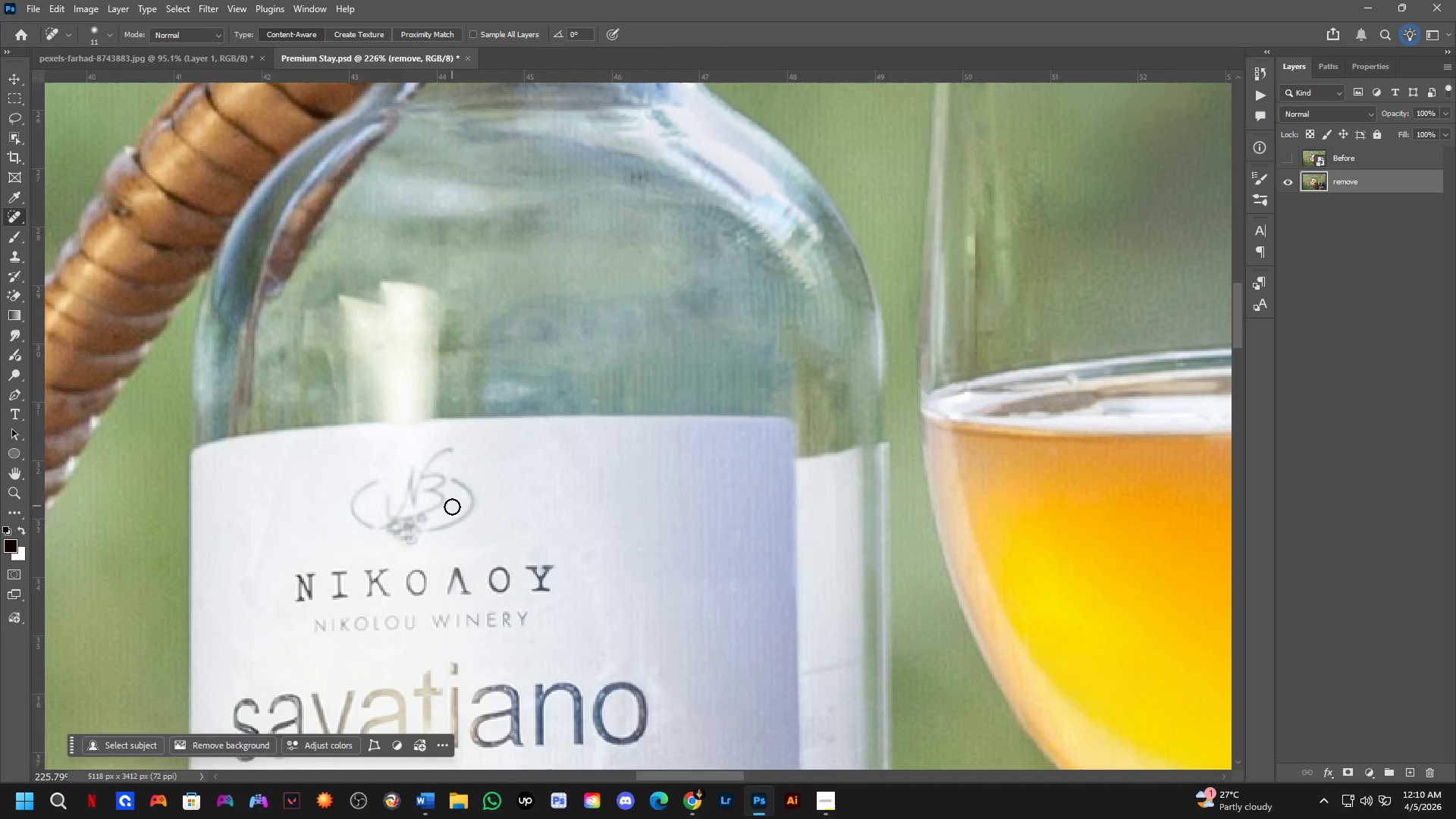 
scroll: coordinate [875, 338], scroll_direction: up, amount: 4.0
 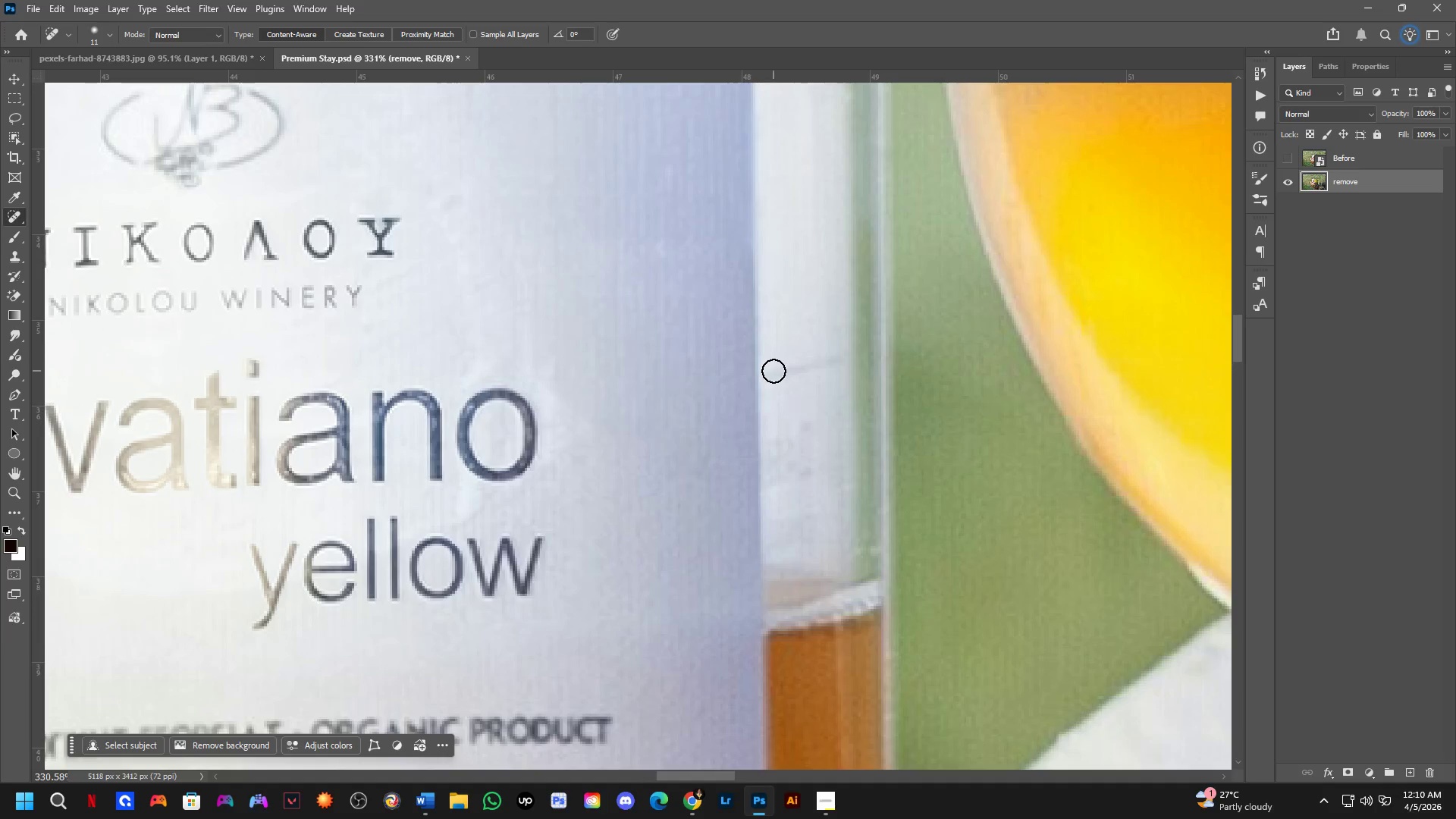 
left_click_drag(start_coordinate=[773, 372], to_coordinate=[838, 360])
 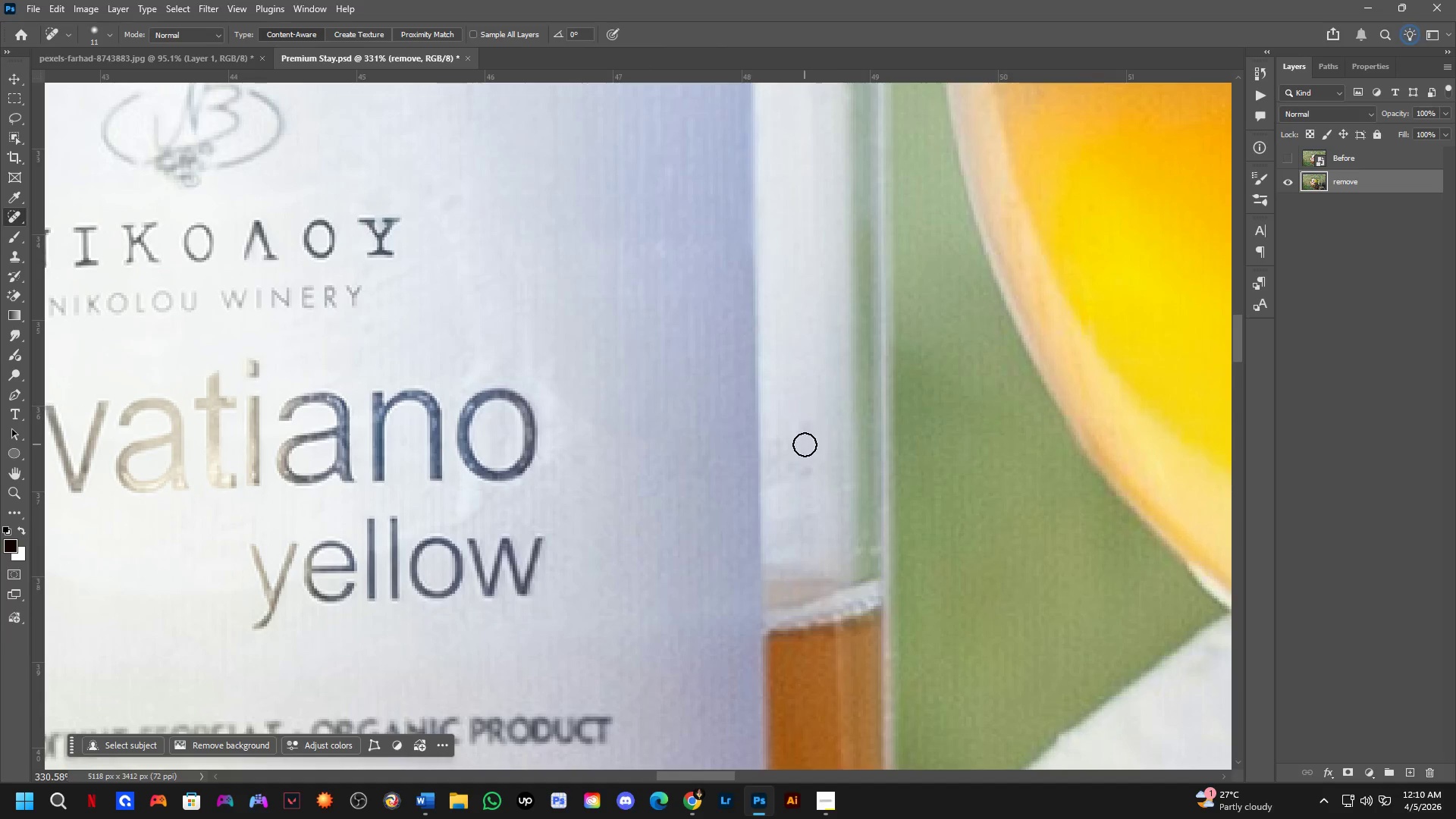 
key(Shift+ShiftLeft)
 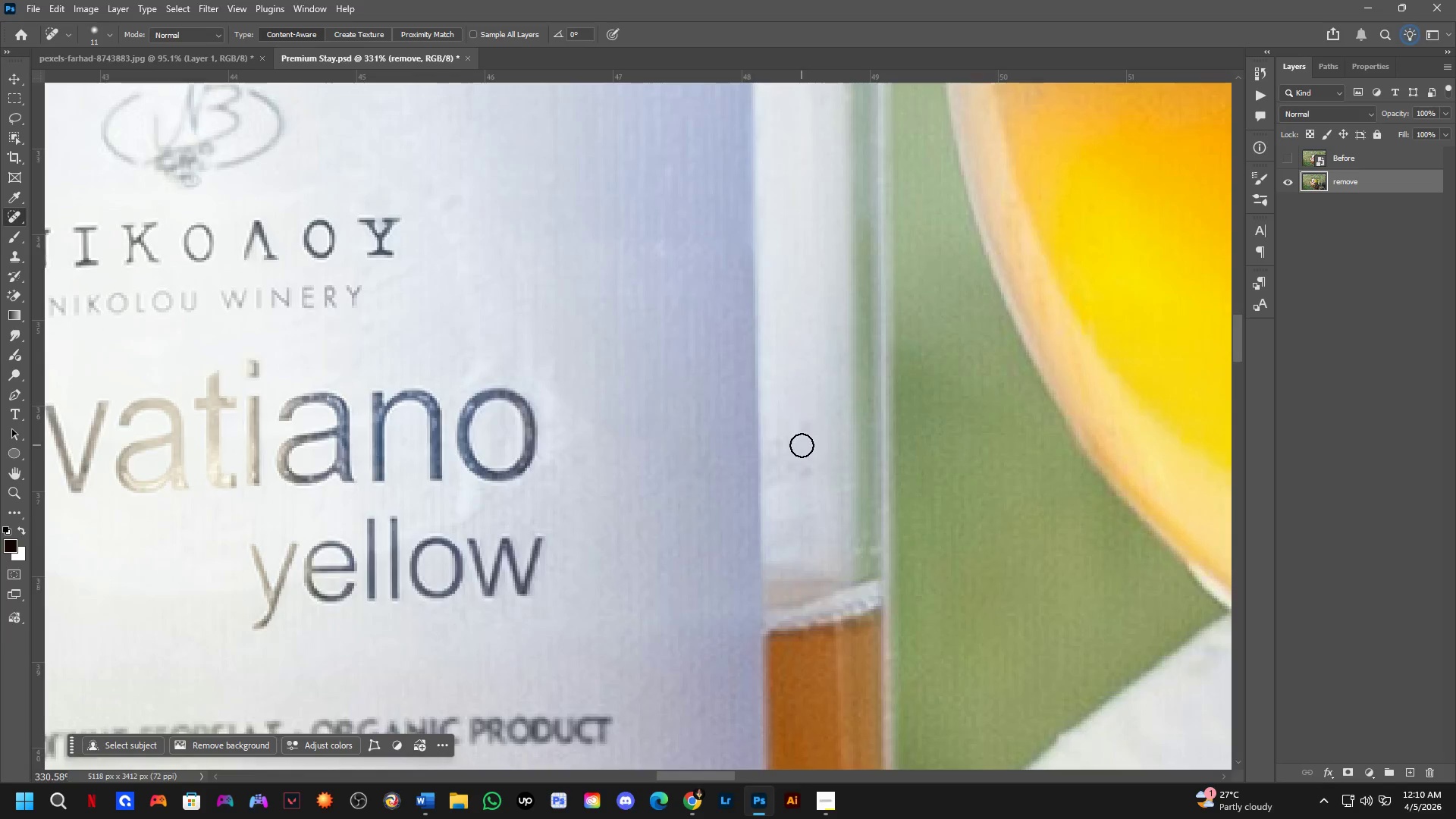 
scroll: coordinate [802, 447], scroll_direction: down, amount: 4.0
 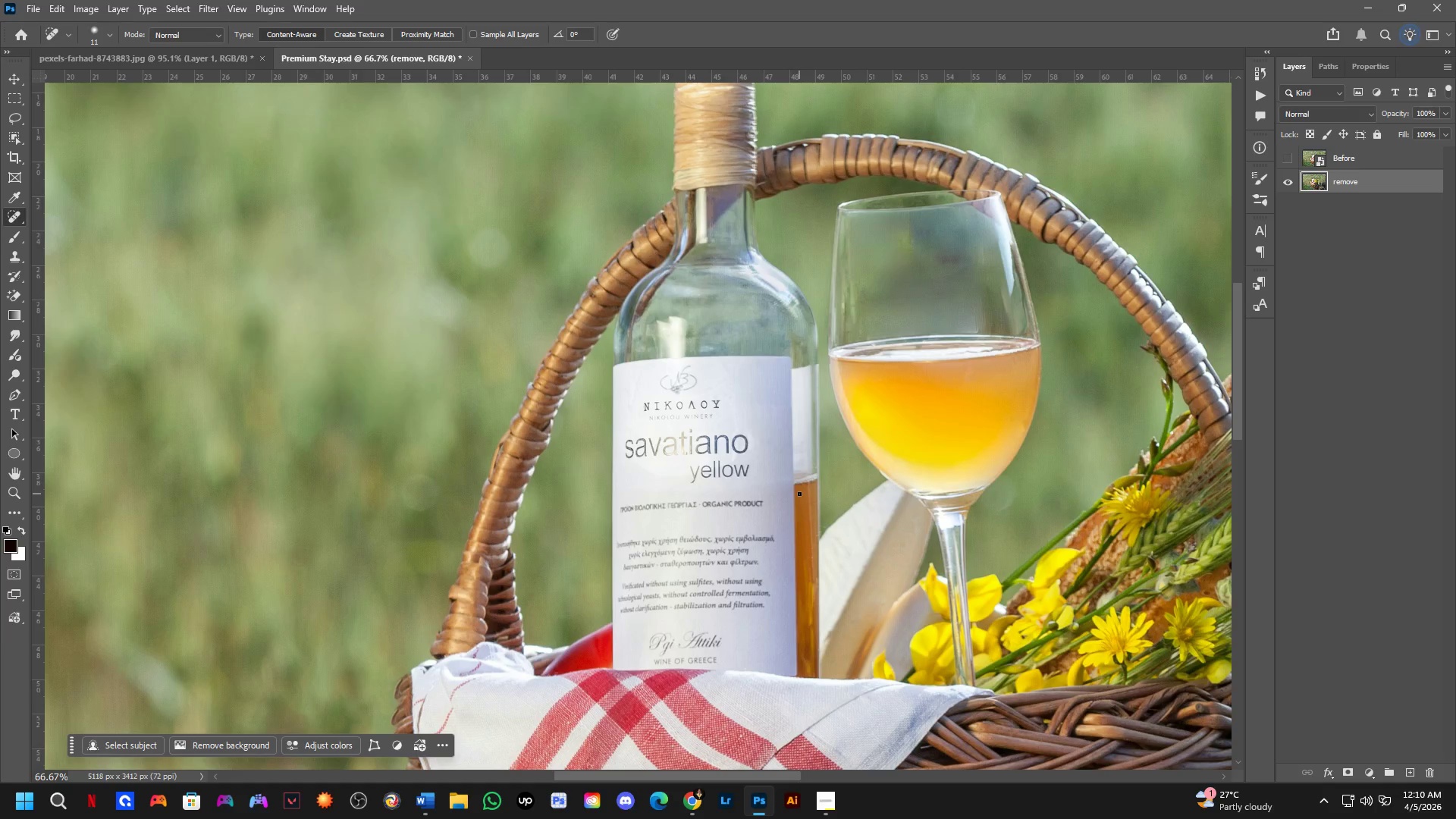 
key(Shift+ShiftLeft)
 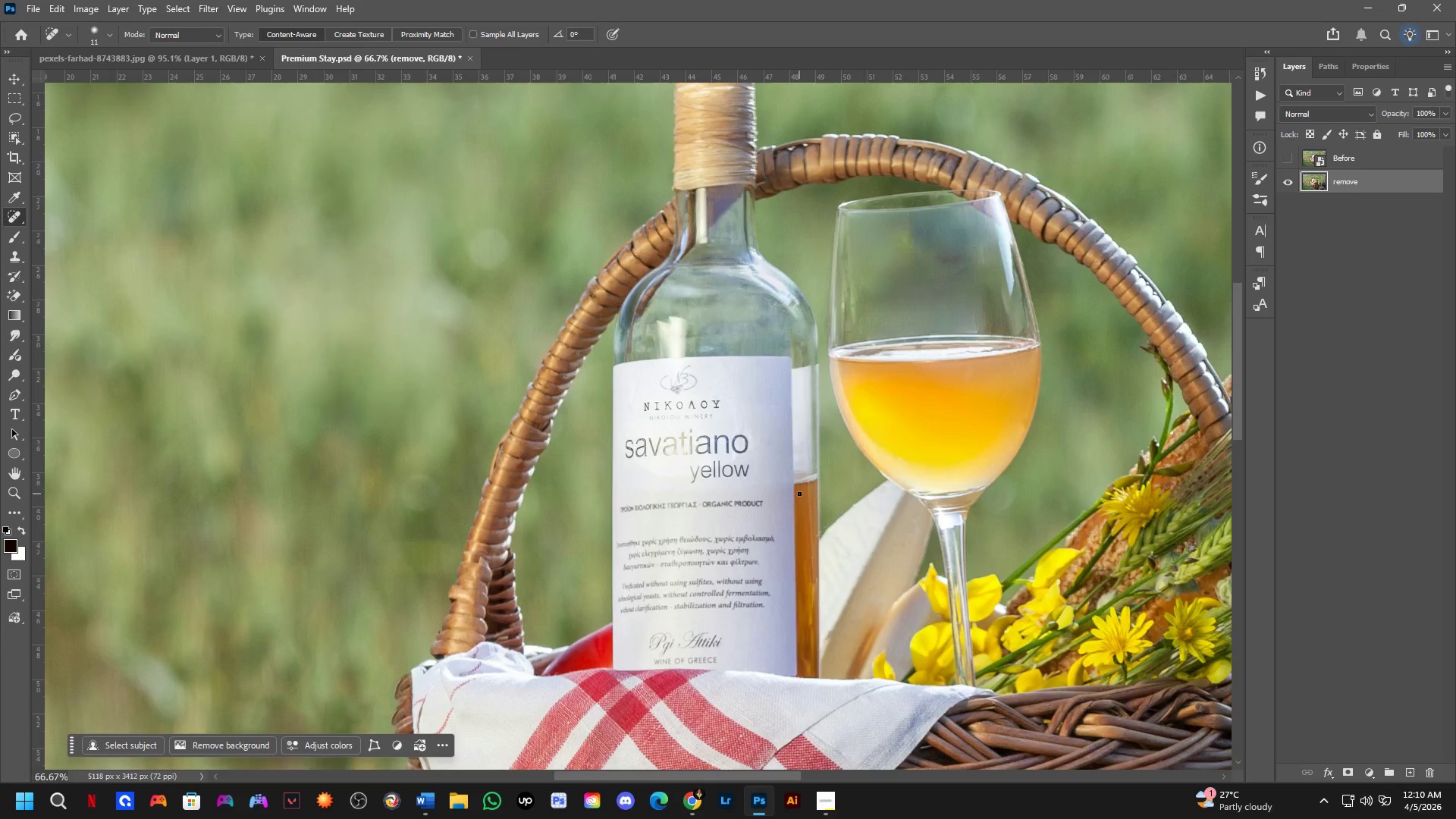 
key(Shift+ShiftLeft)
 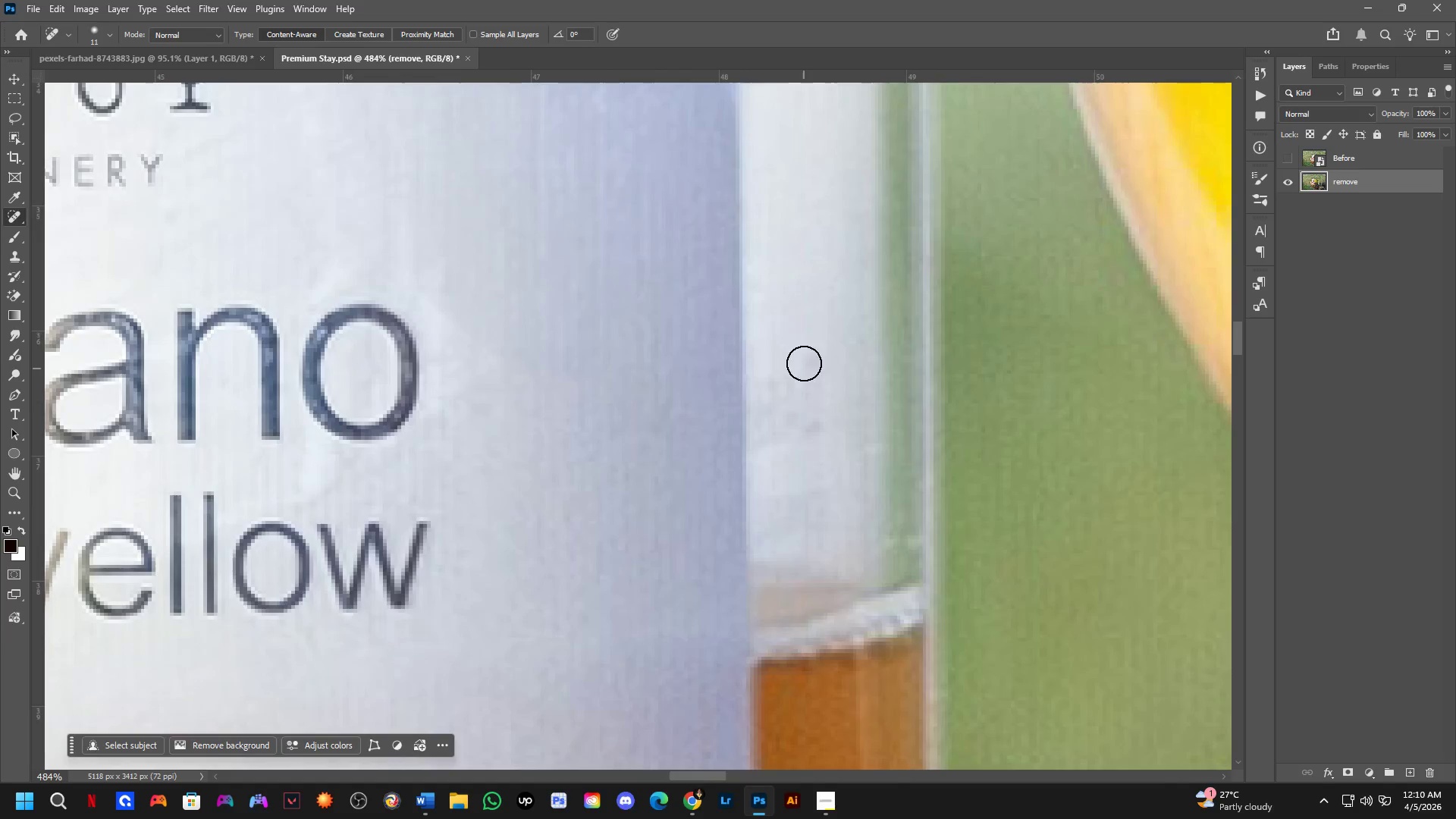 
left_click_drag(start_coordinate=[807, 343], to_coordinate=[765, 466])
 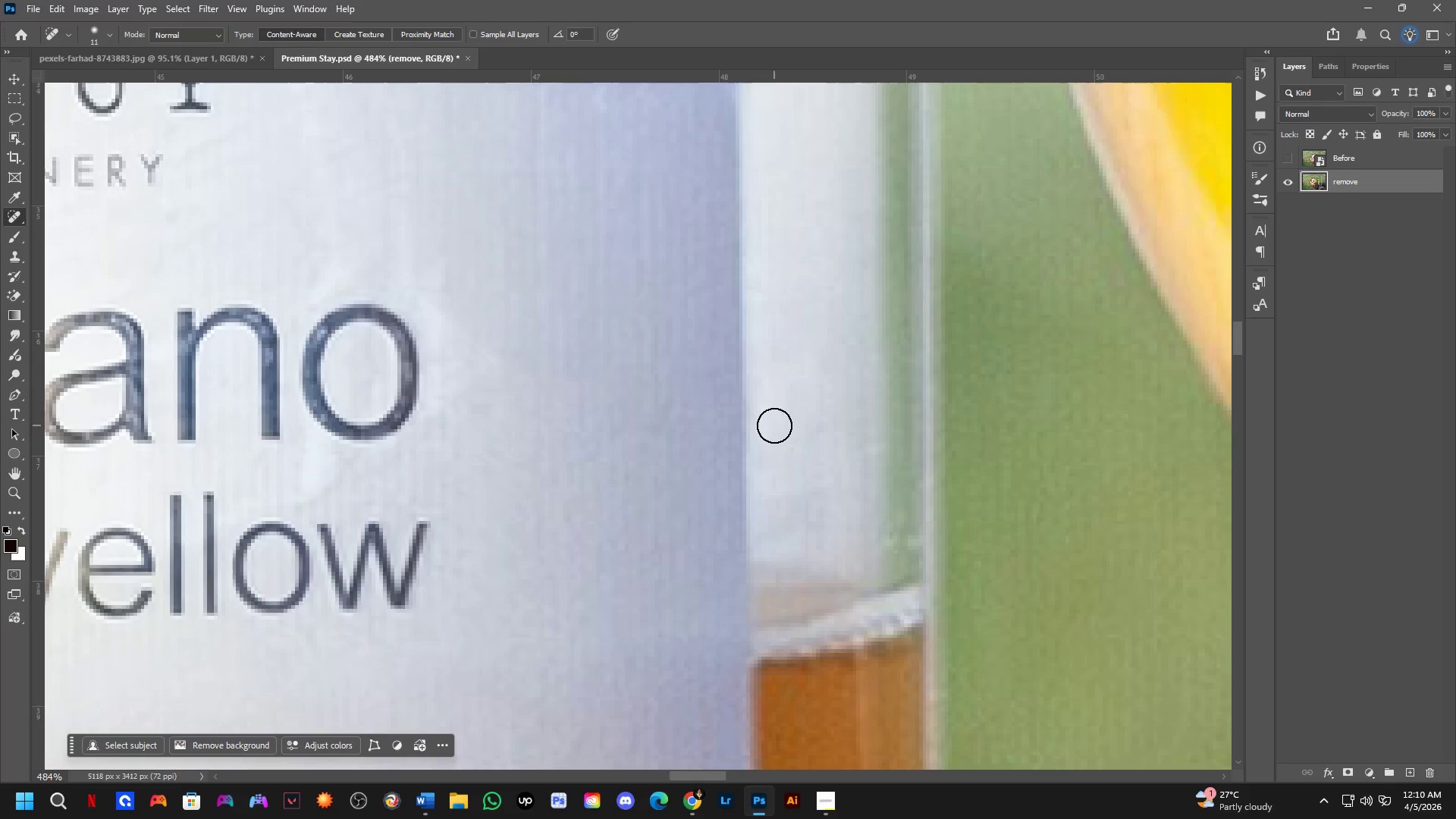 
scroll: coordinate [797, 414], scroll_direction: up, amount: 7.0
 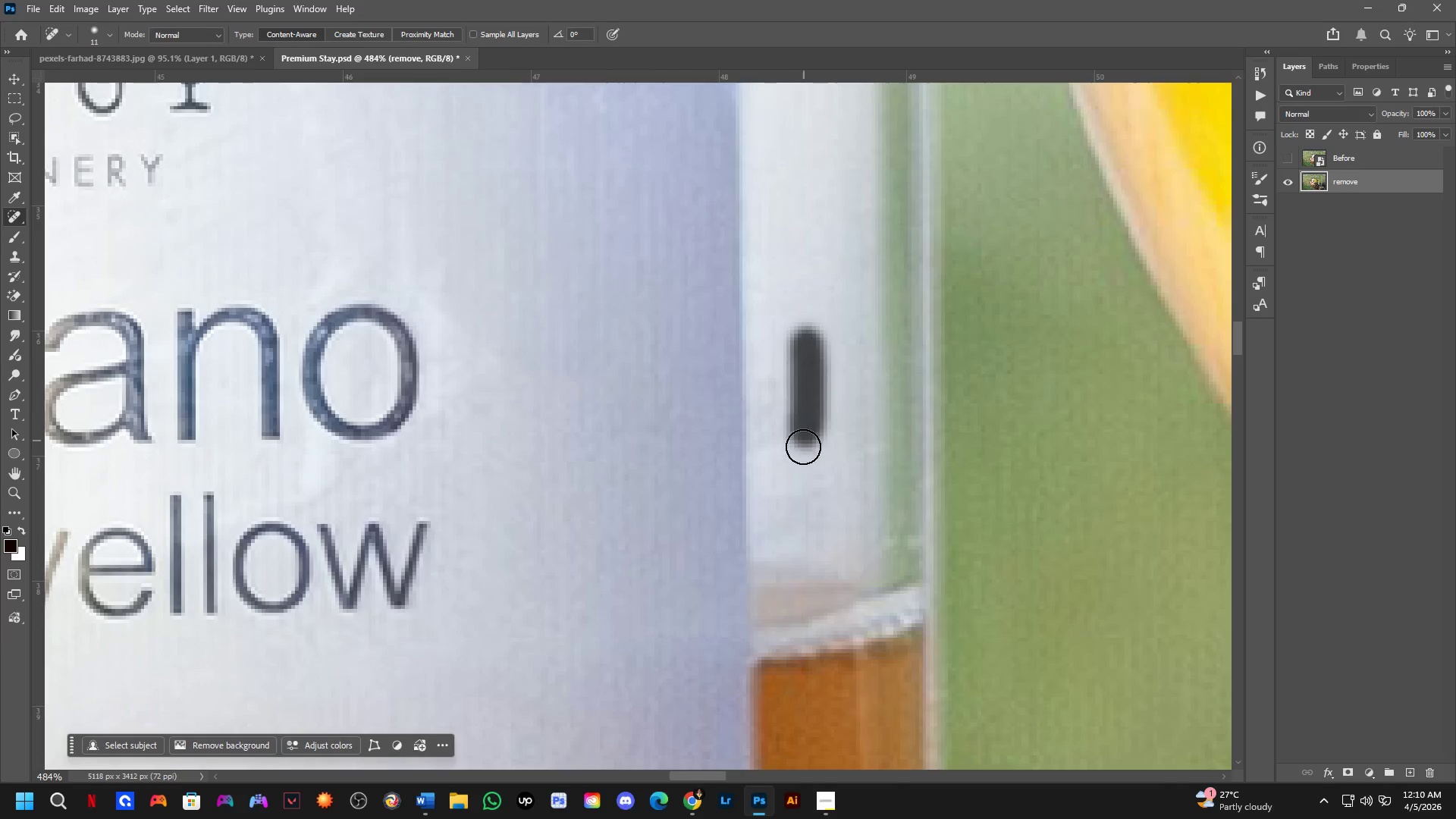 
key(Shift+ShiftLeft)
 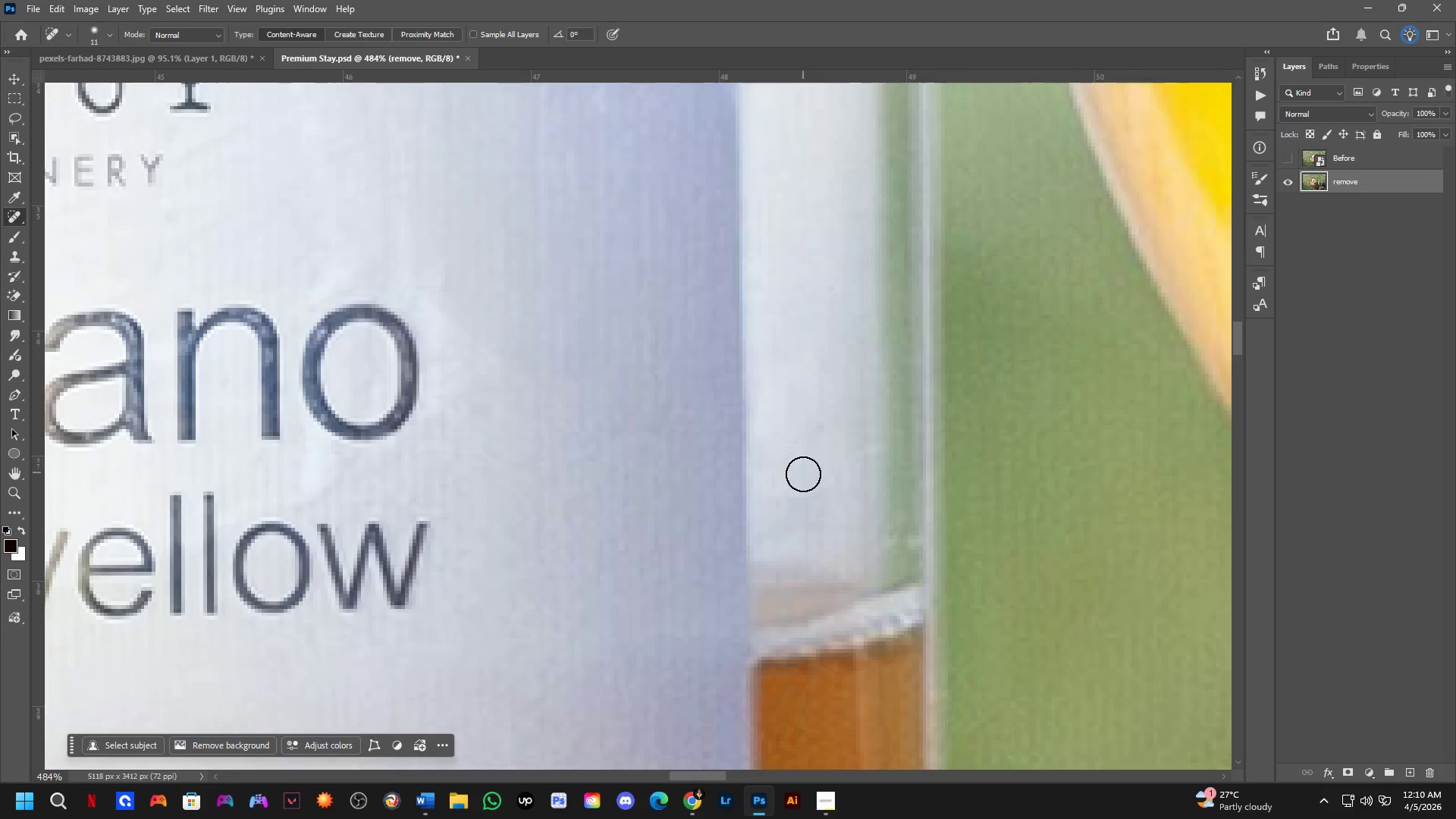 
scroll: coordinate [805, 477], scroll_direction: down, amount: 4.0
 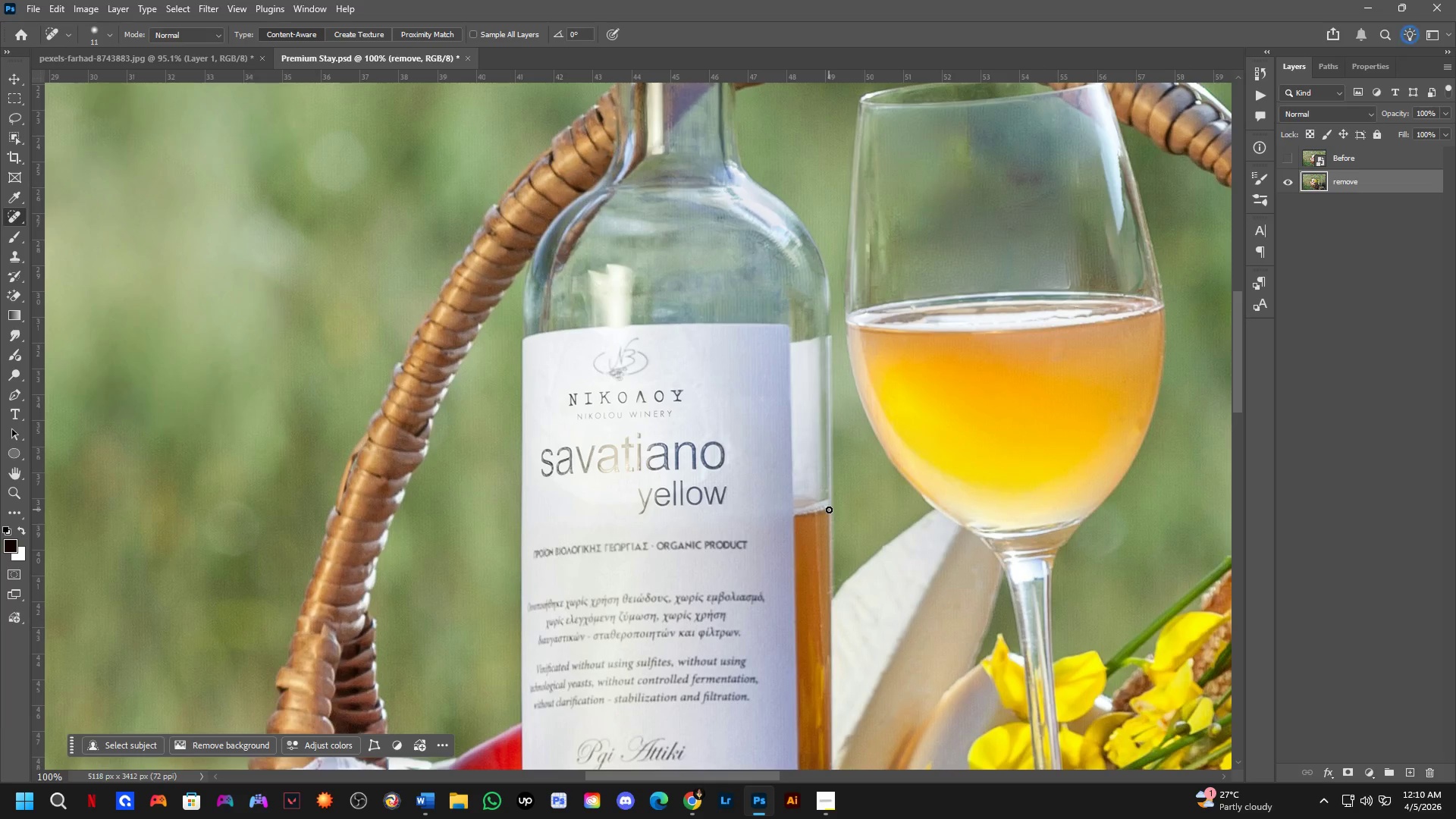 
hold_key(key=Space, duration=0.61)
 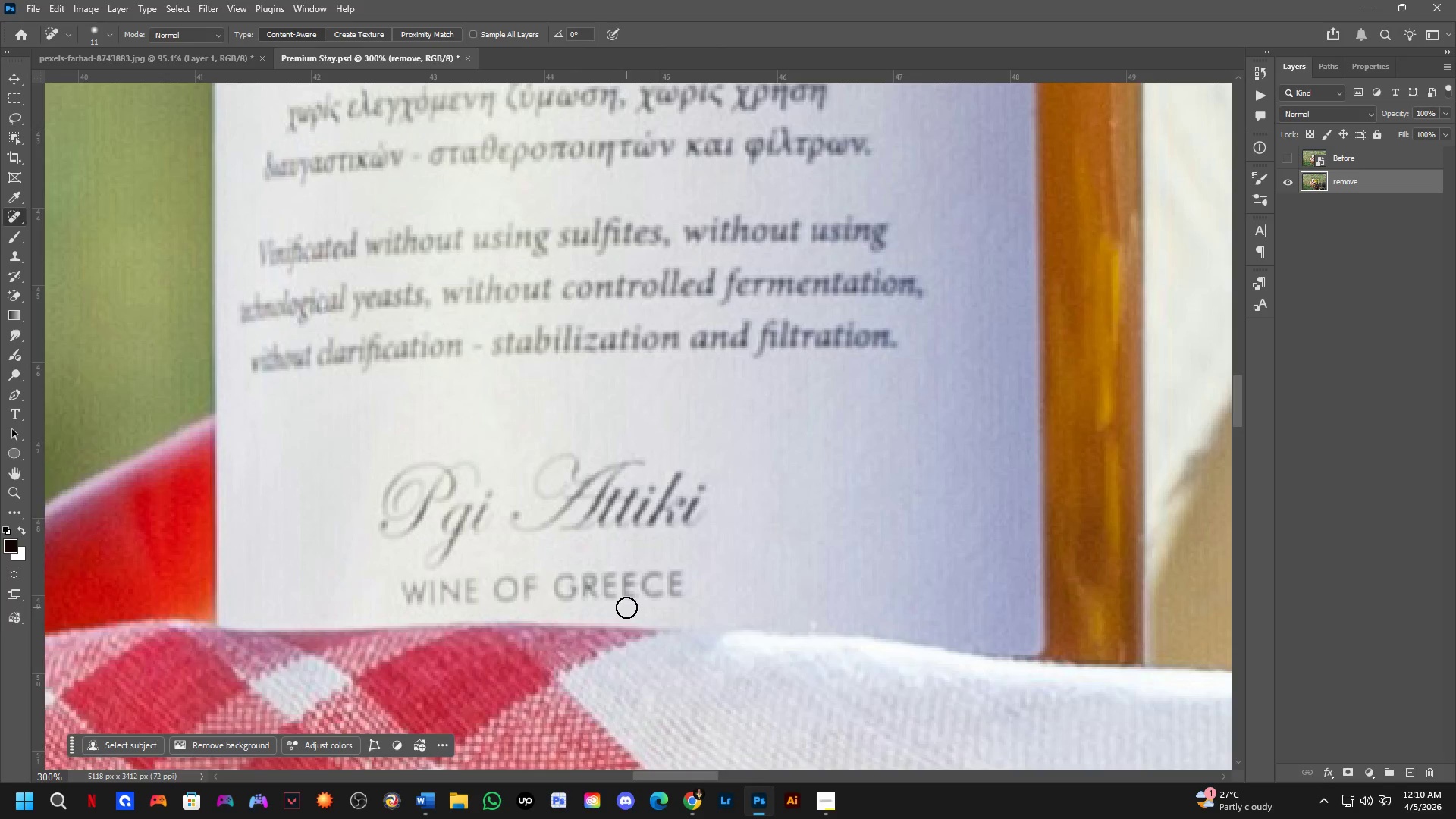 
left_click_drag(start_coordinate=[830, 568], to_coordinate=[808, 396])
 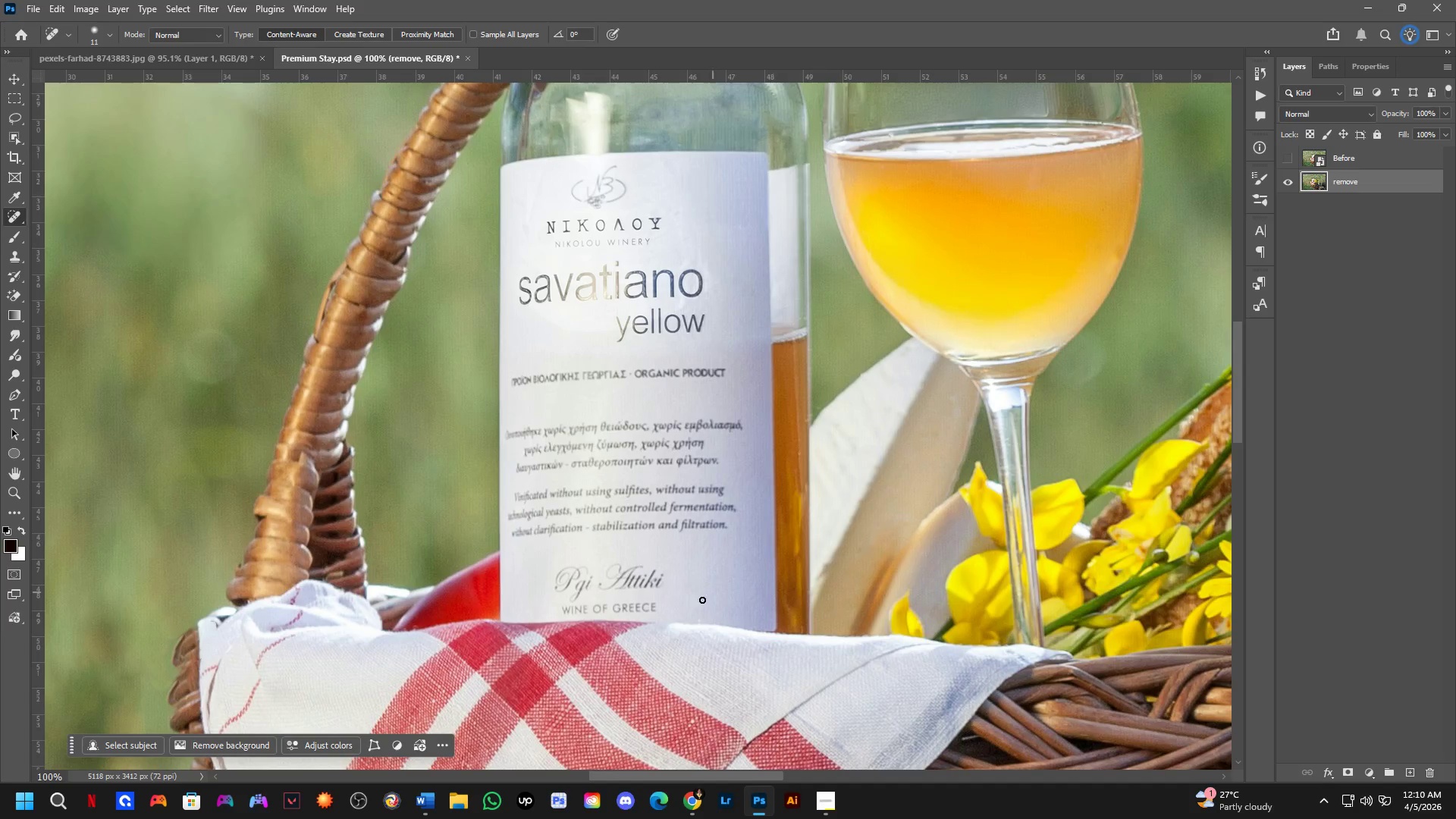 
key(Shift+ShiftLeft)
 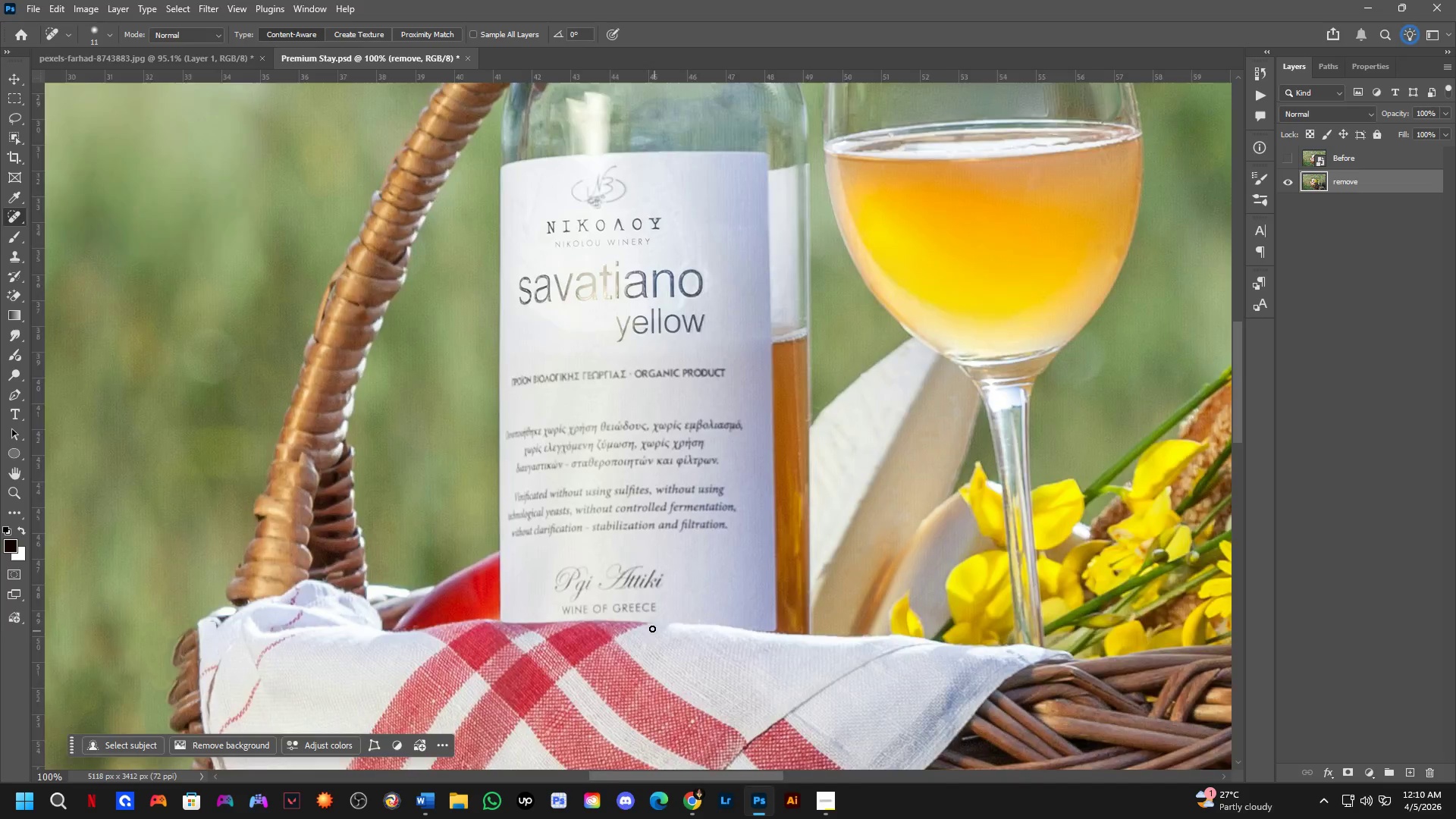 
scroll: coordinate [640, 617], scroll_direction: up, amount: 2.0
 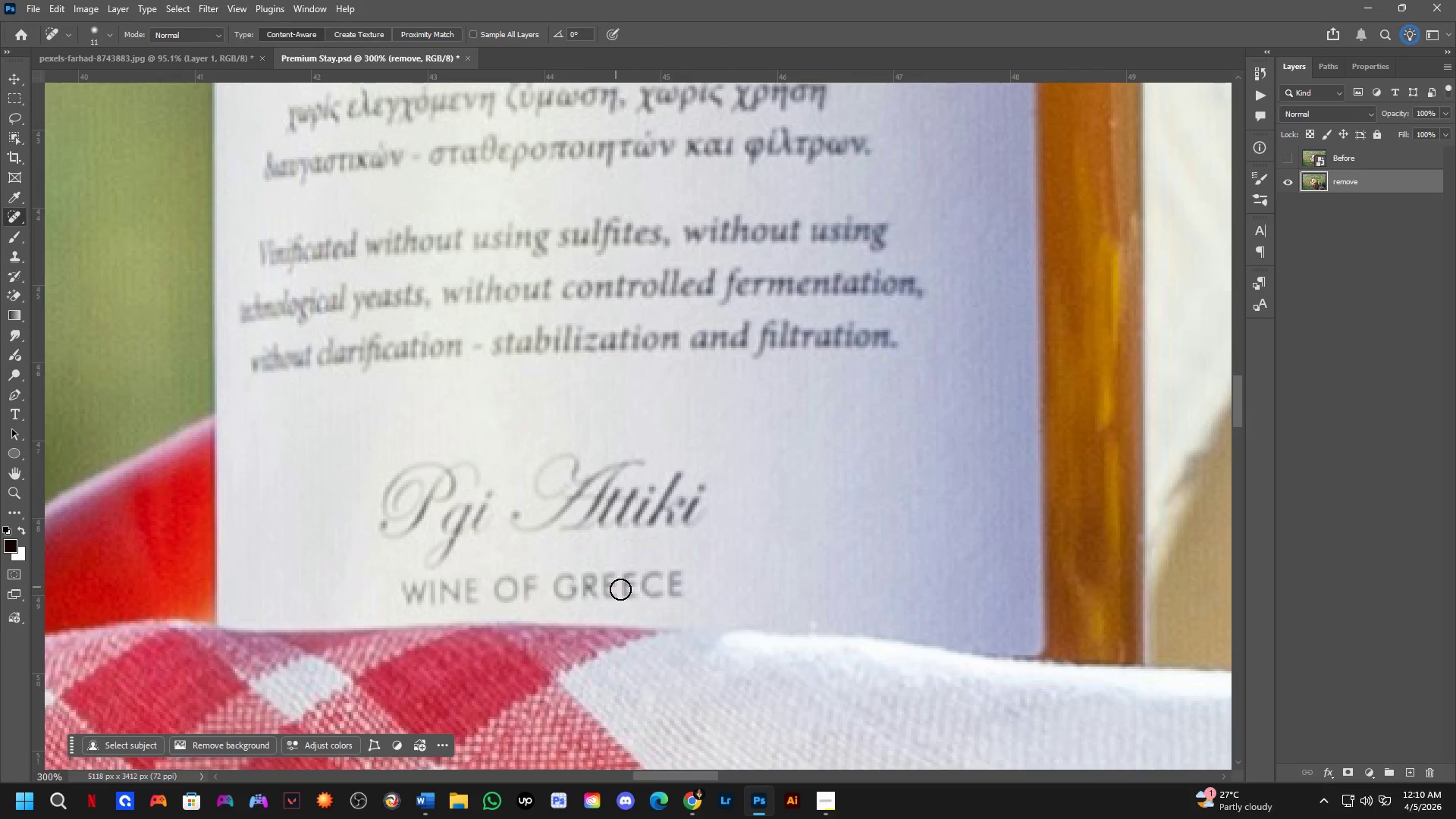 
left_click_drag(start_coordinate=[831, 620], to_coordinate=[823, 625])
 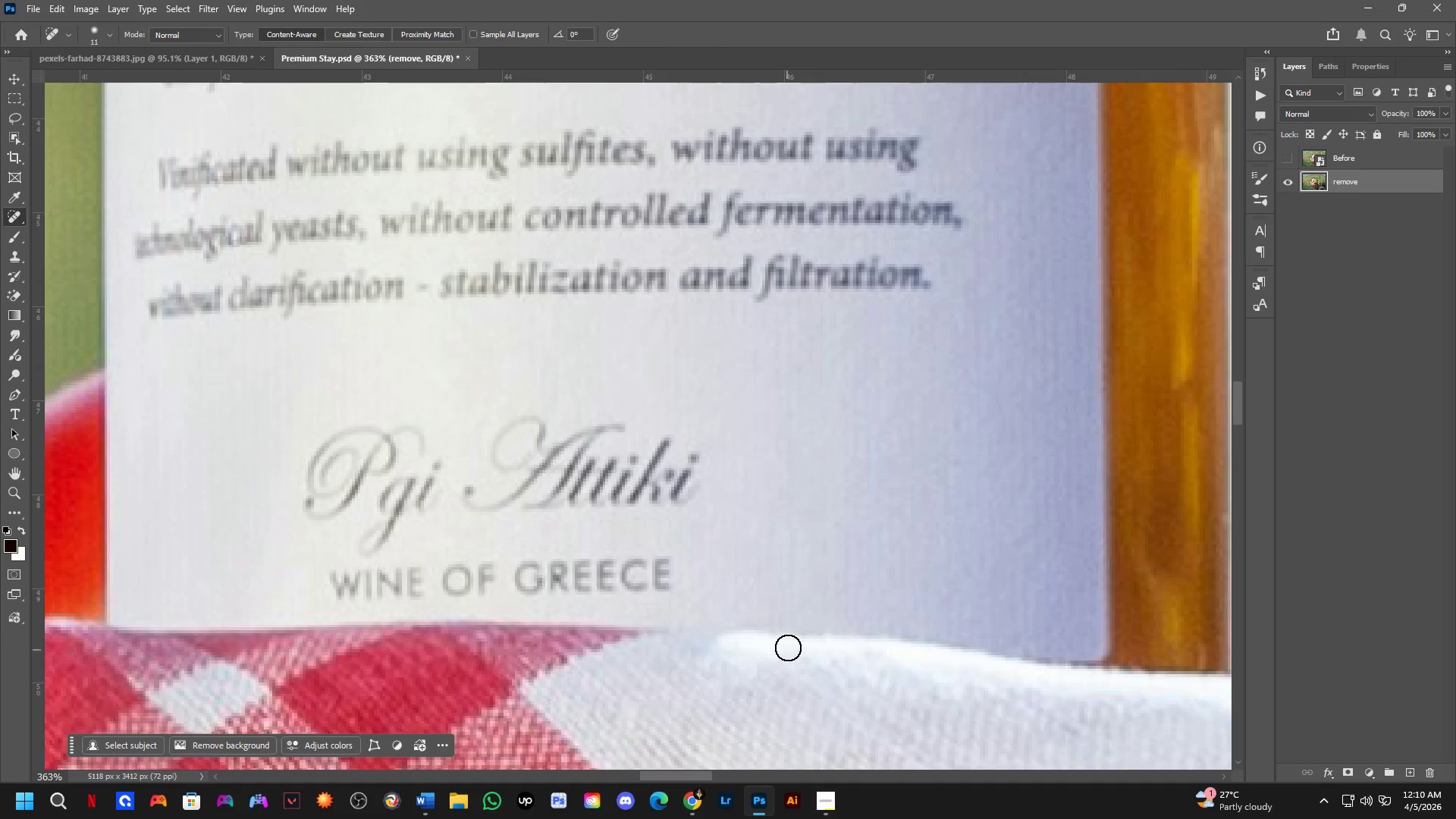 
scroll: coordinate [748, 630], scroll_direction: up, amount: 2.0
 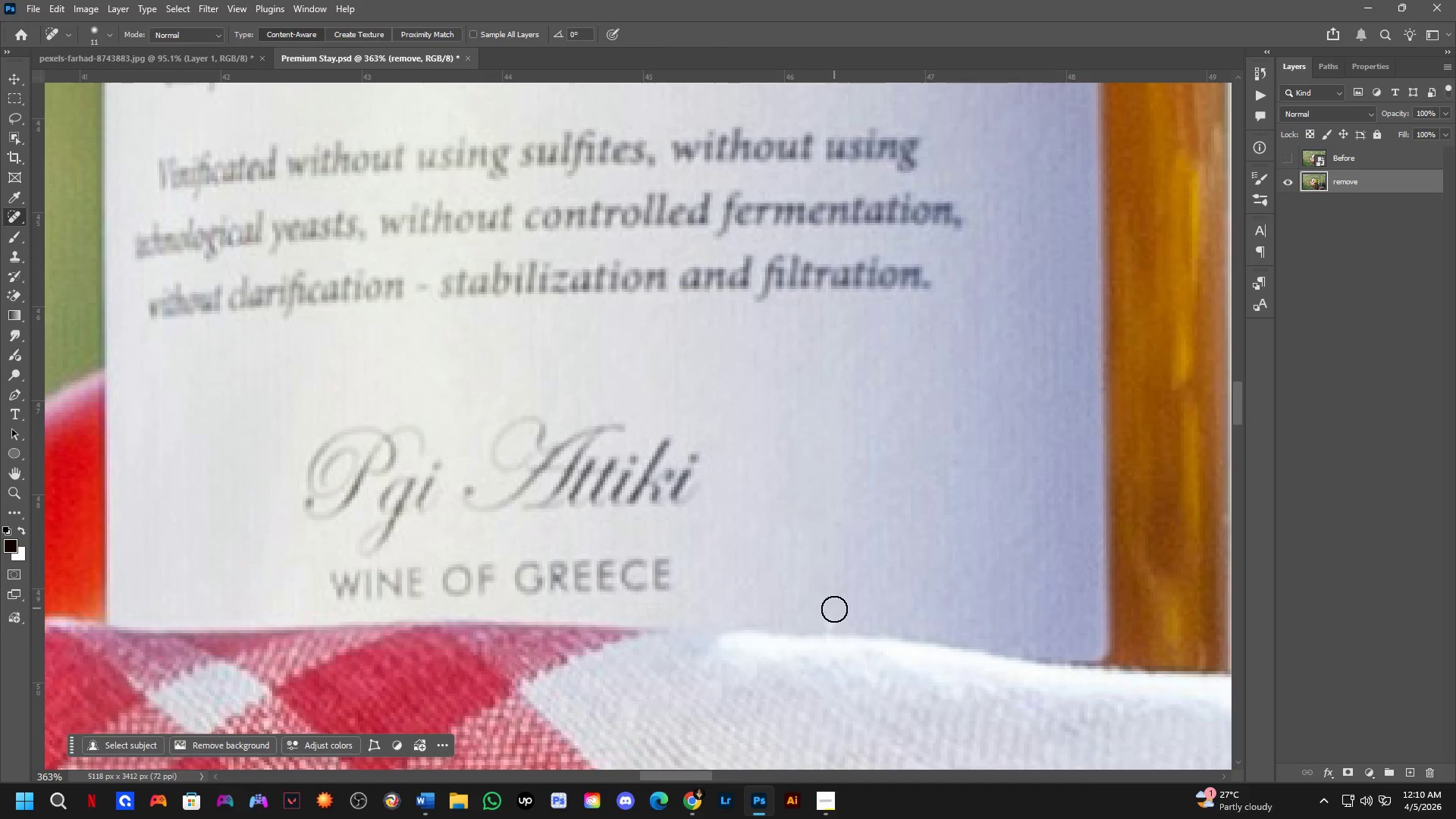 
key(Shift+ShiftLeft)
 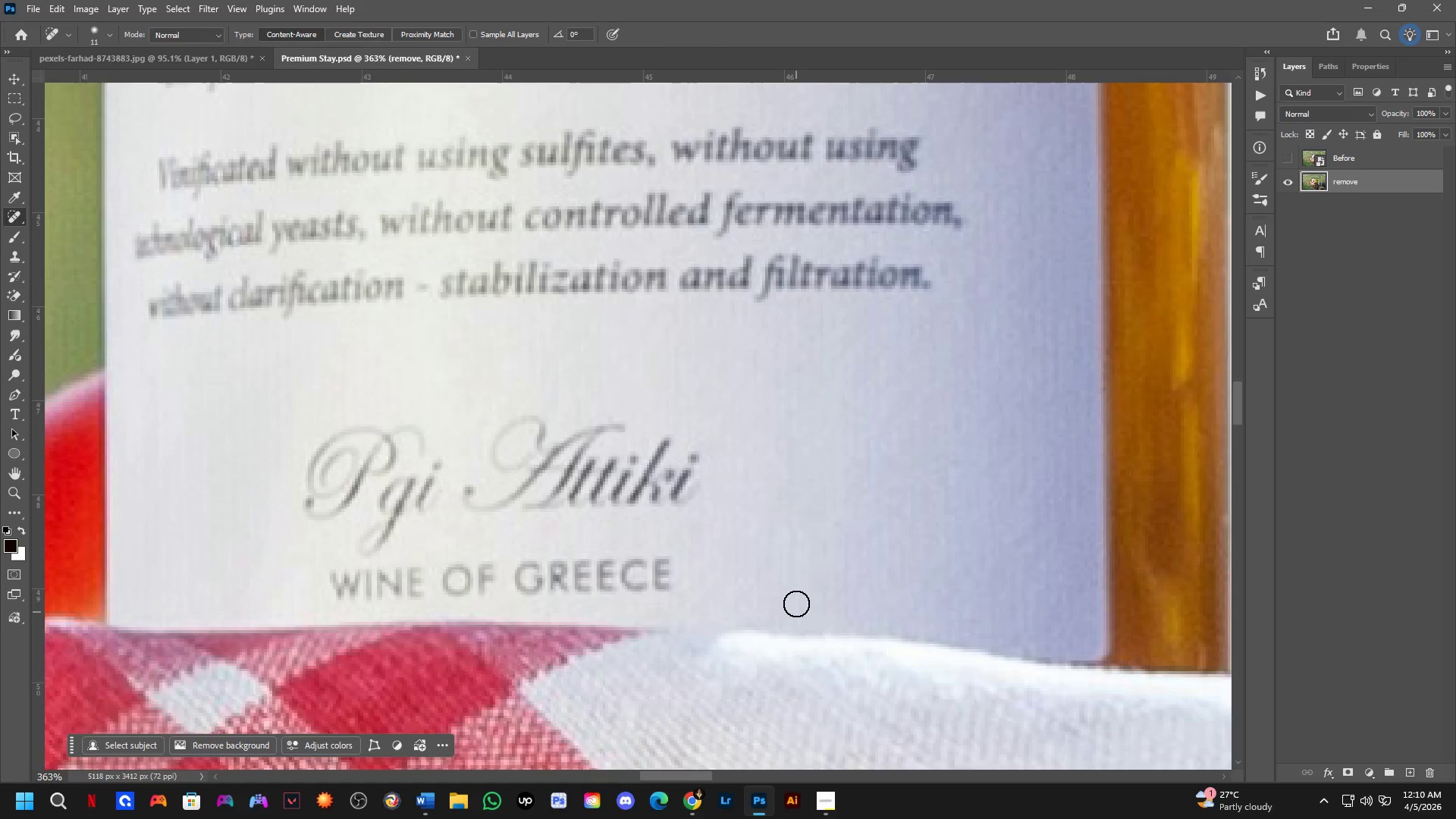 
hold_key(key=Space, duration=0.53)
 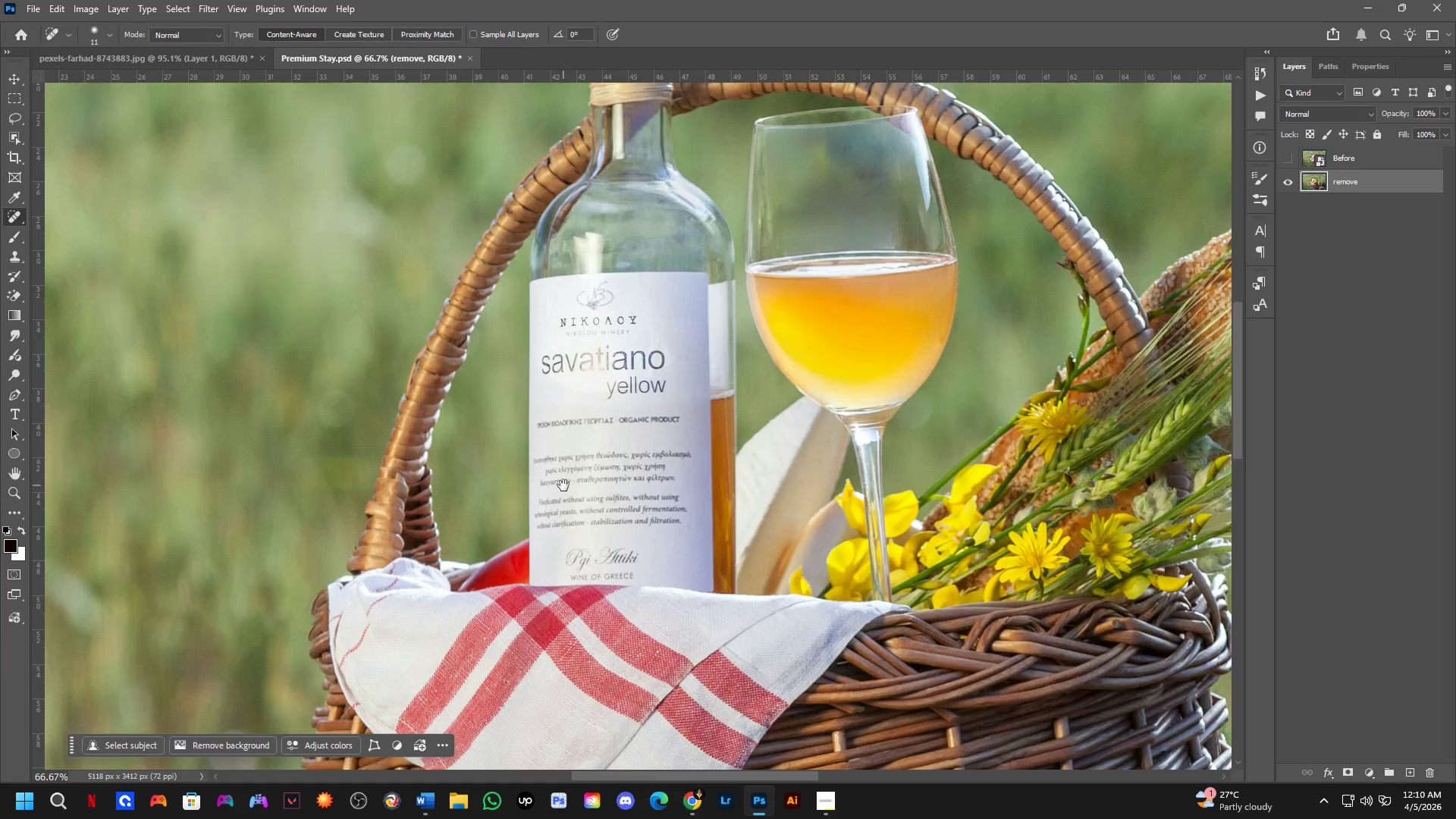 
left_click_drag(start_coordinate=[570, 446], to_coordinate=[635, 588])
 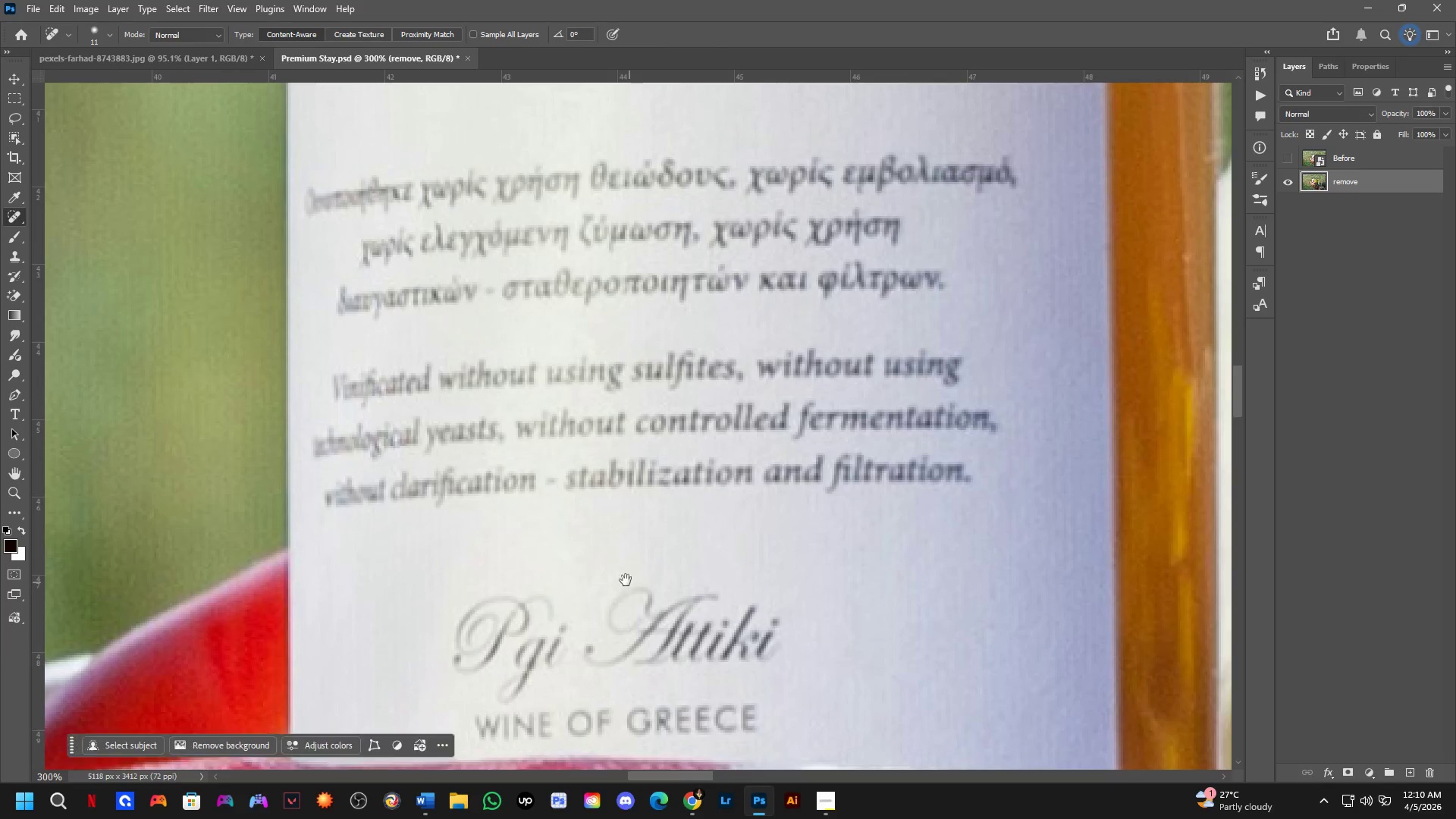 
scroll: coordinate [794, 587], scroll_direction: down, amount: 1.0
 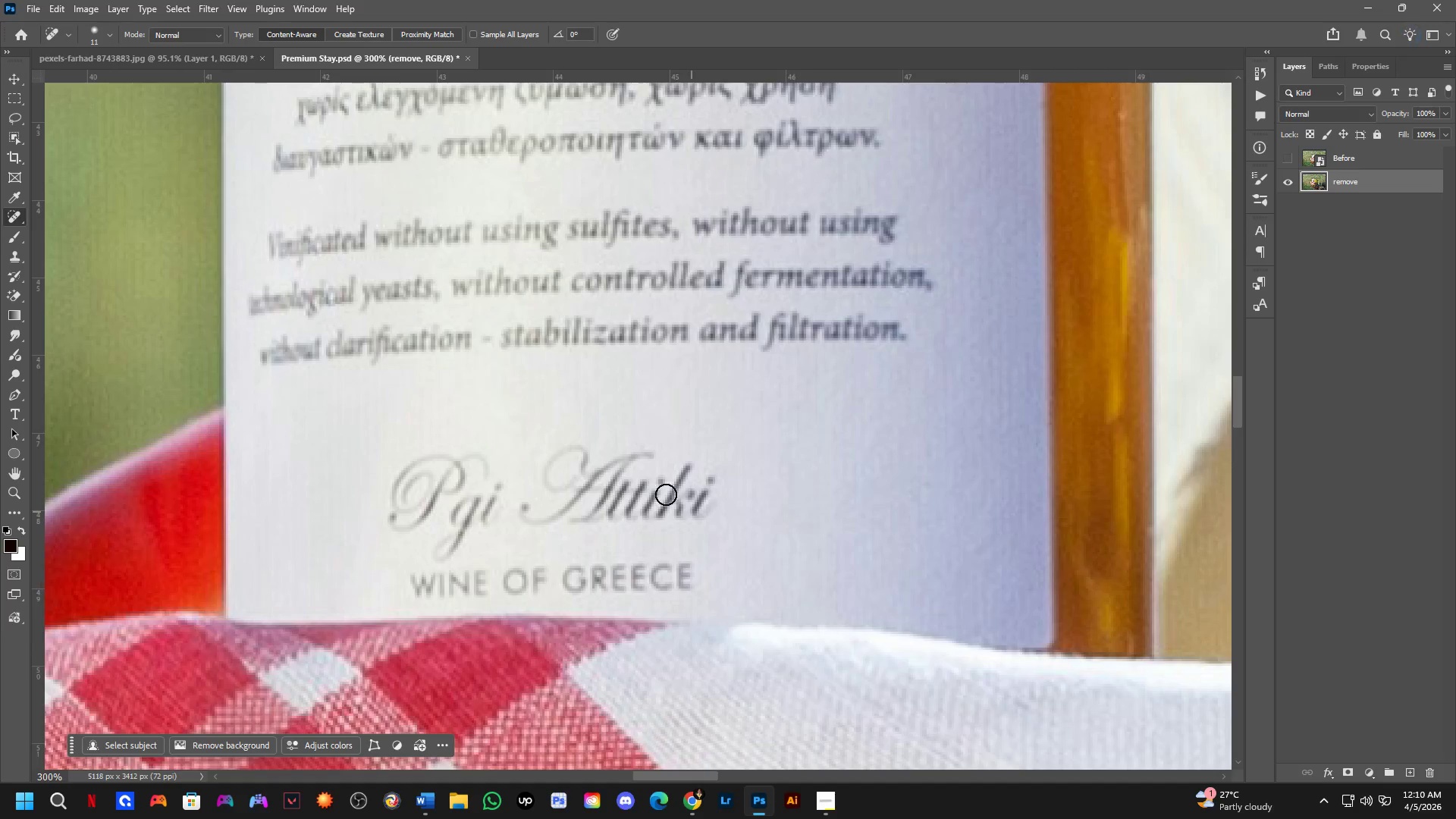 
key(Shift+ShiftLeft)
 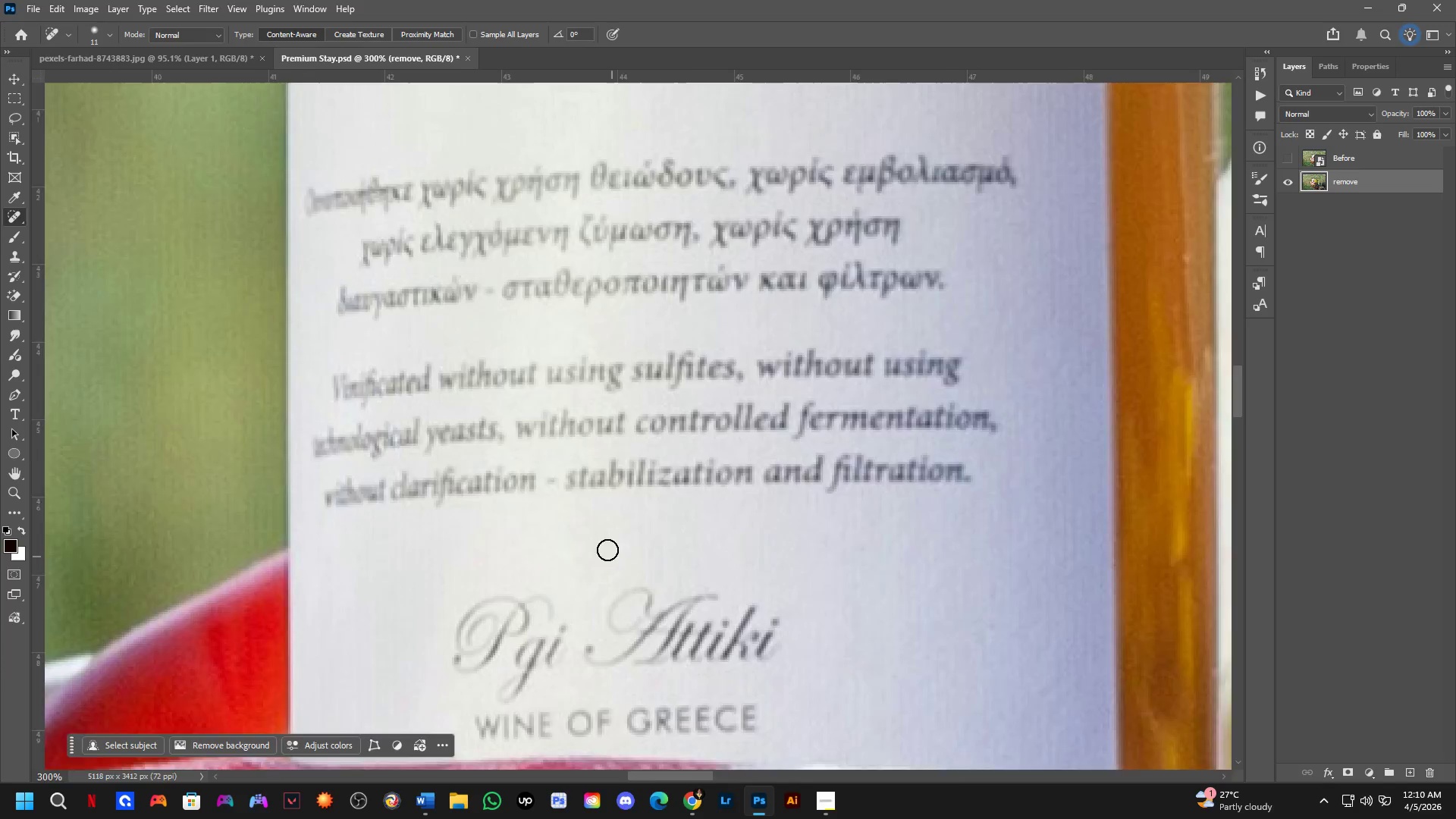 
hold_key(key=Space, duration=0.66)
 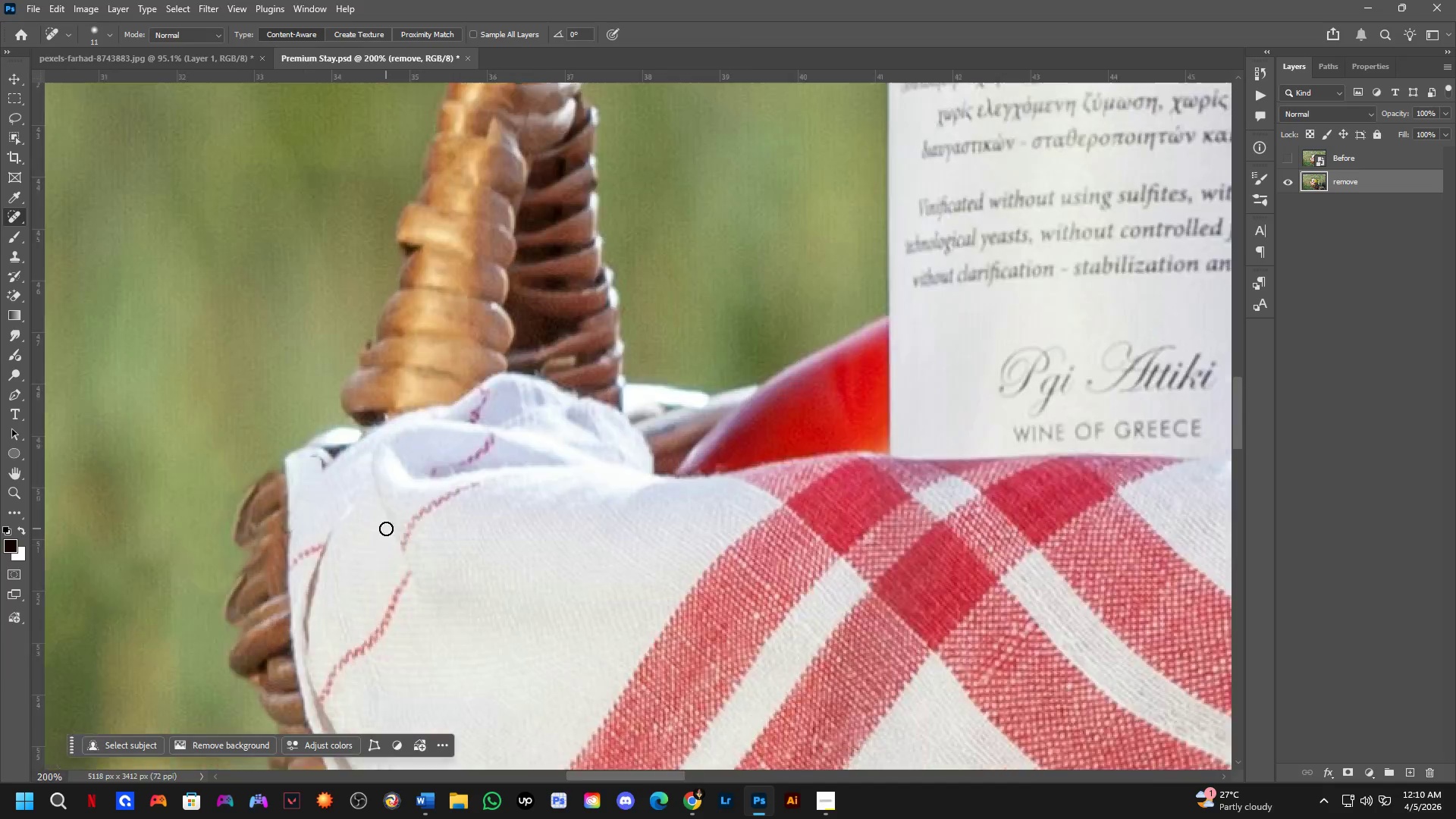 
left_click_drag(start_coordinate=[563, 485], to_coordinate=[591, 395])
 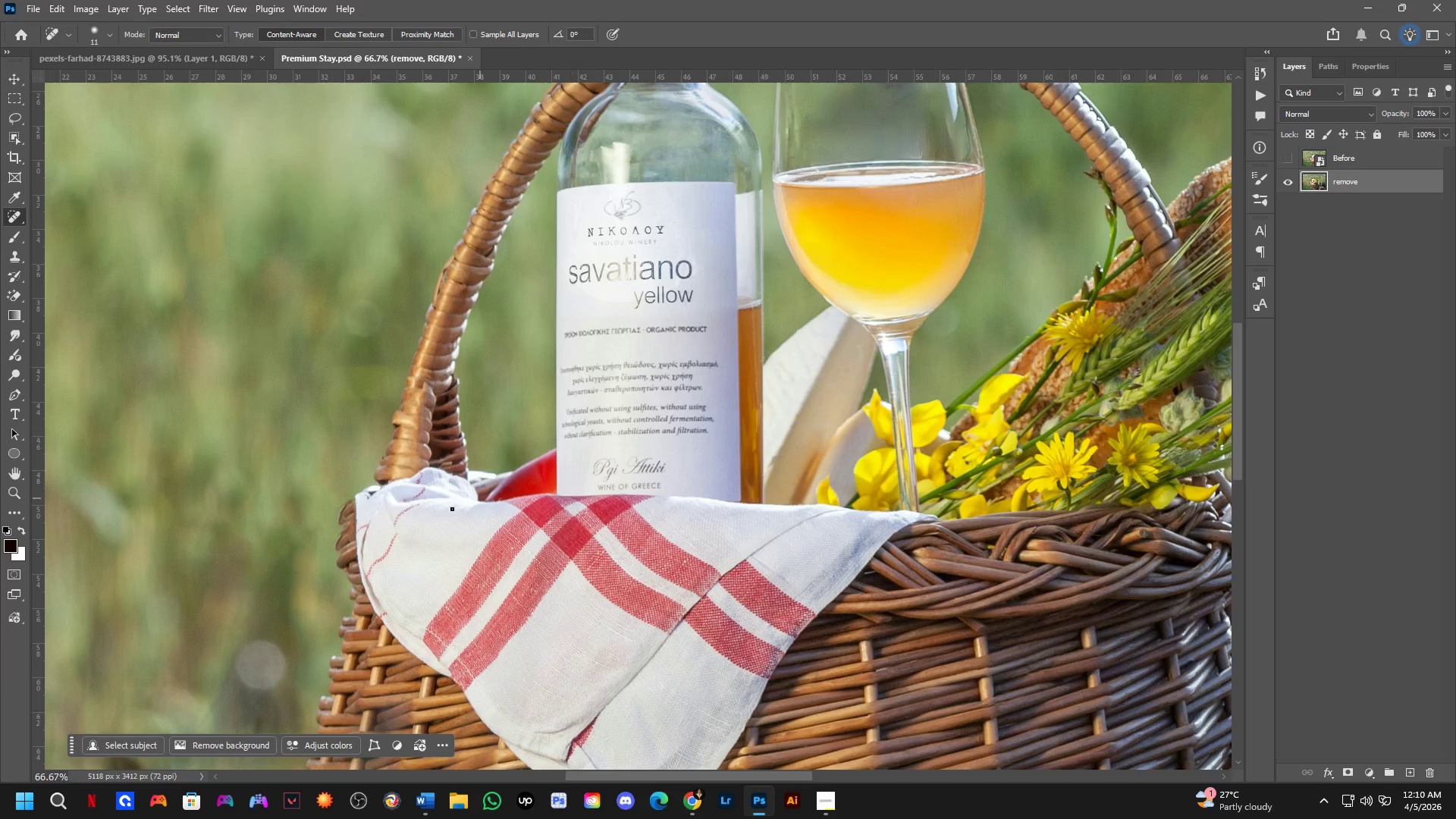 
scroll: coordinate [596, 532], scroll_direction: down, amount: 3.0
 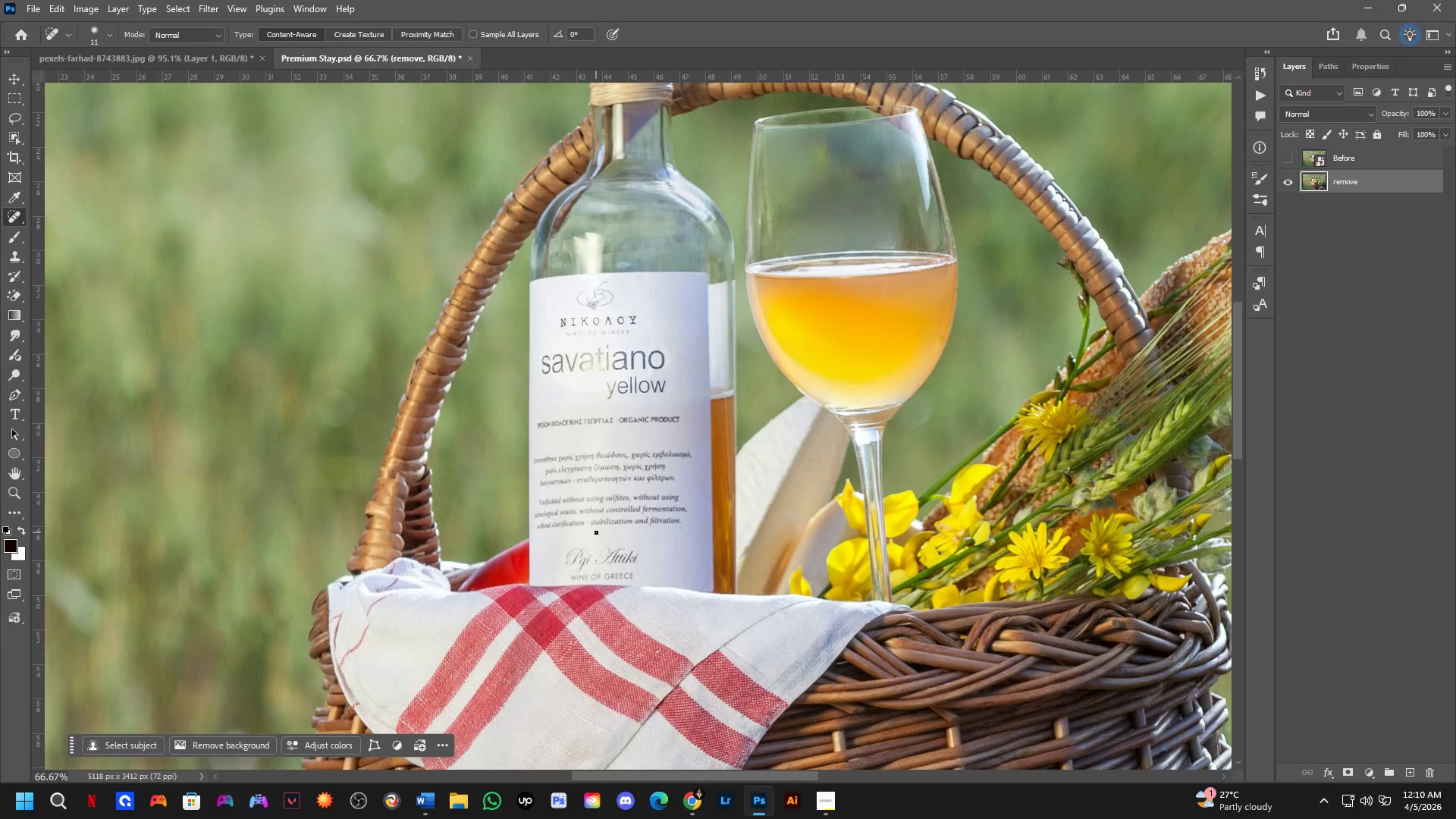 
key(Shift+ShiftLeft)
 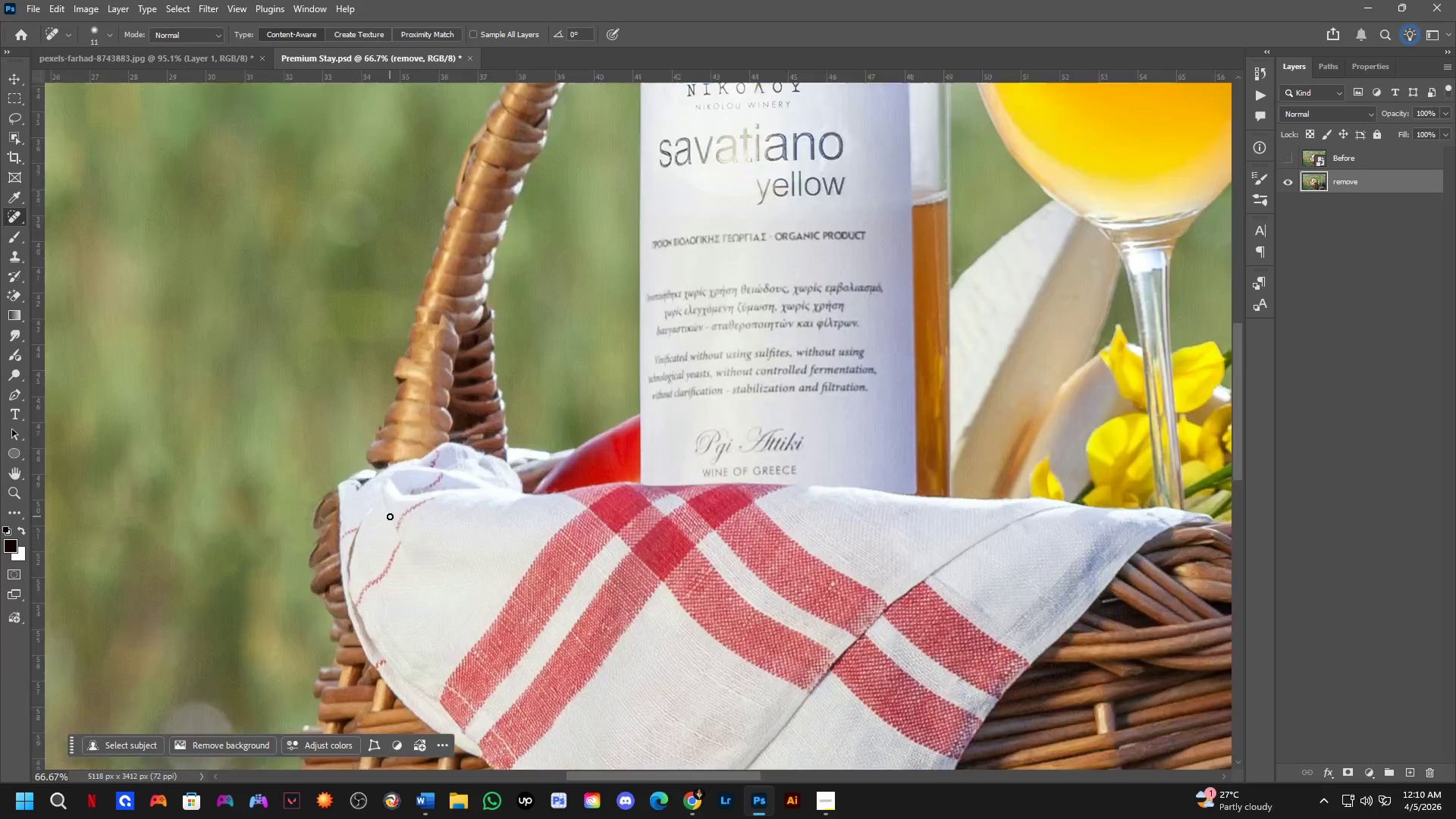 
key(Shift+ShiftLeft)
 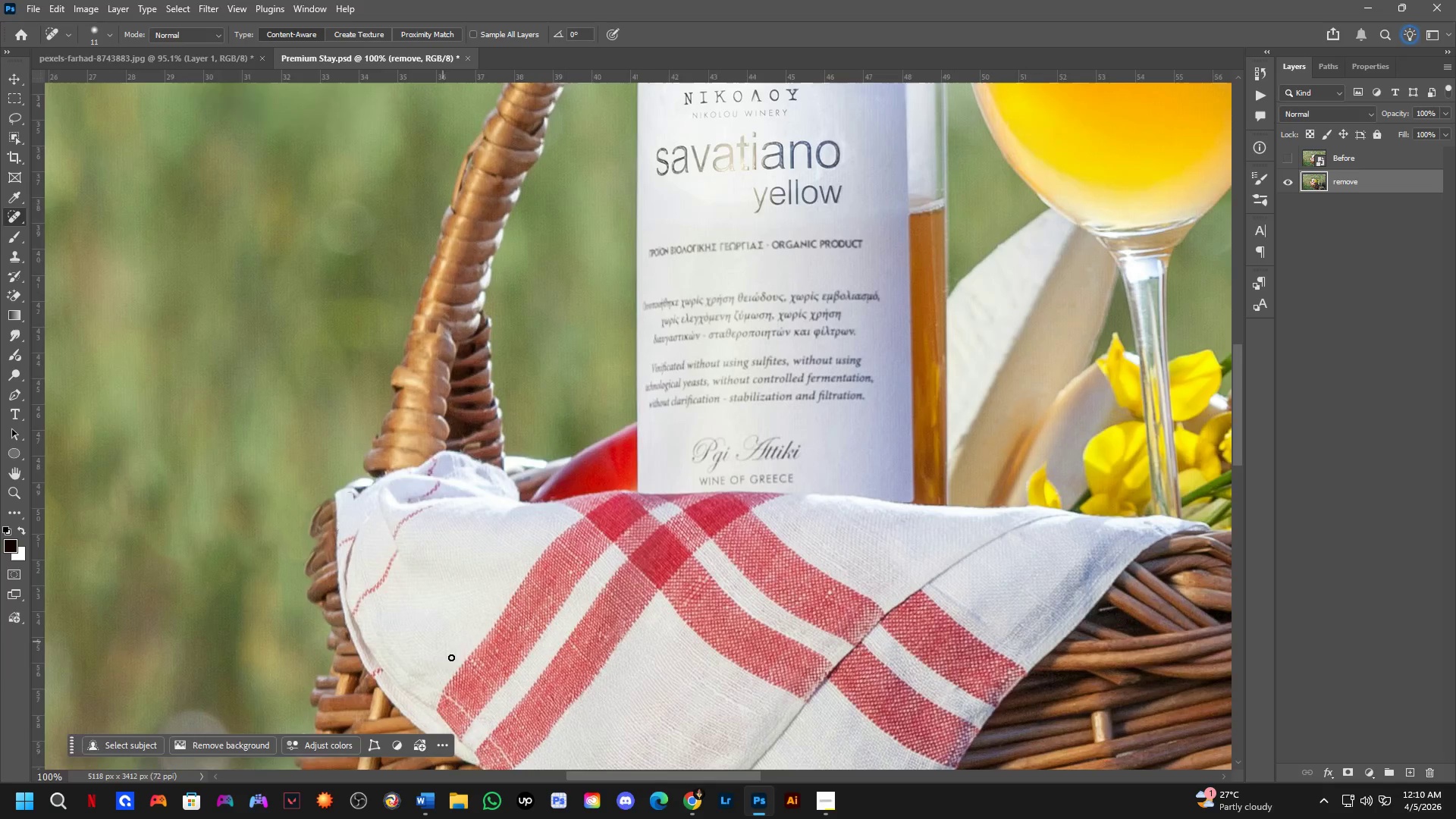 
hold_key(key=Space, duration=0.59)
 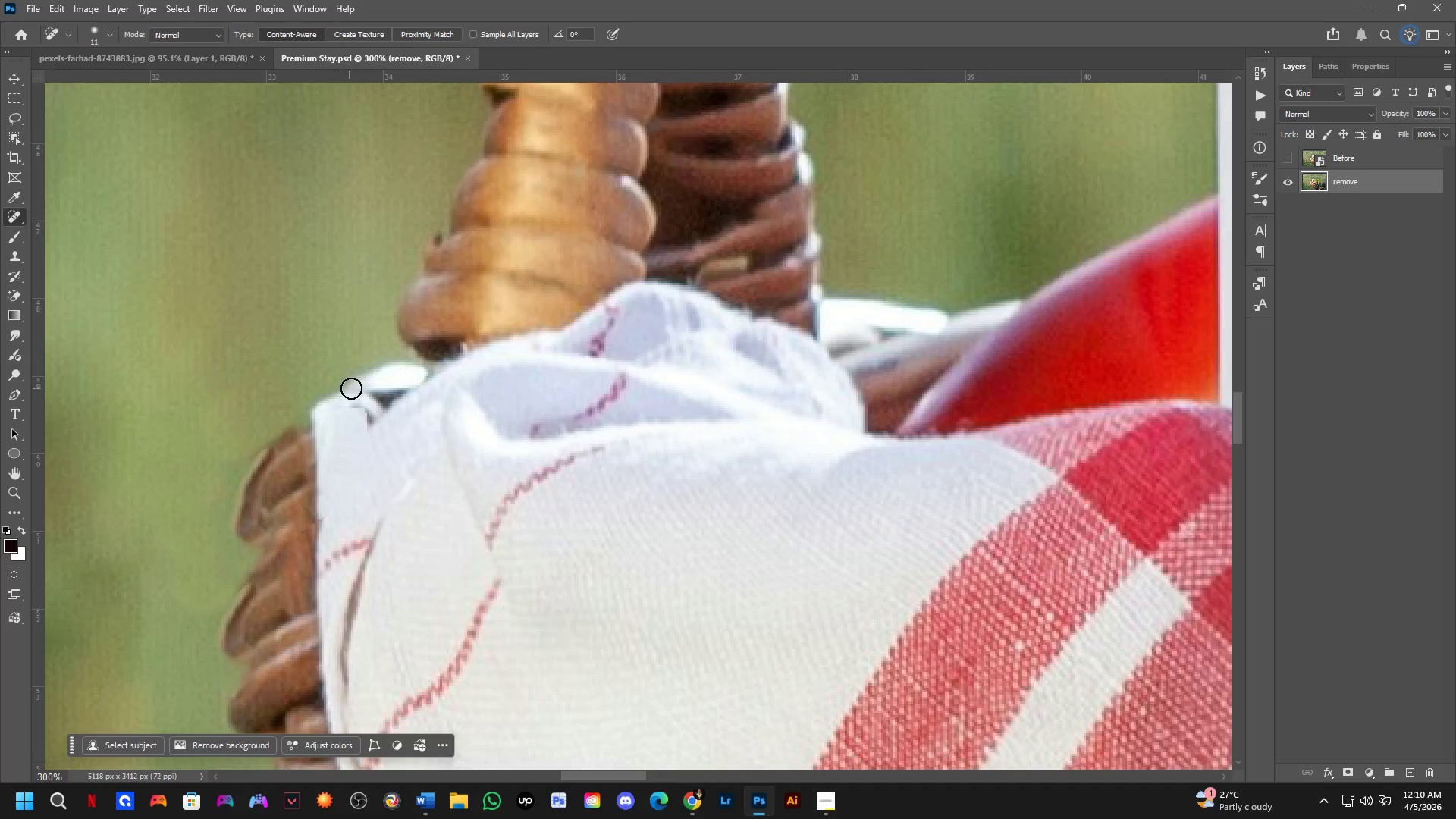 
left_click_drag(start_coordinate=[450, 654], to_coordinate=[441, 554])
 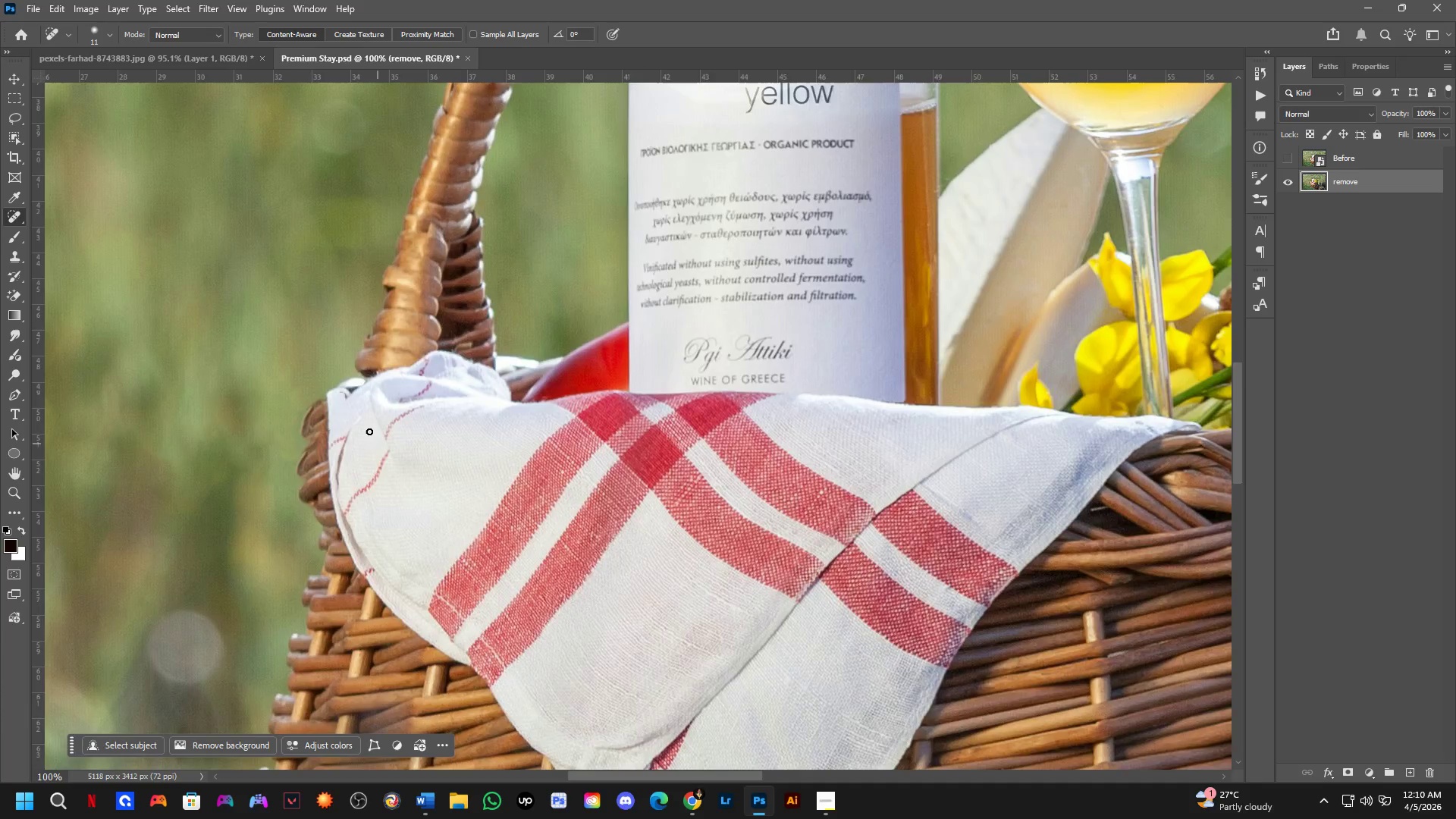 
scroll: coordinate [386, 529], scroll_direction: up, amount: 1.0
 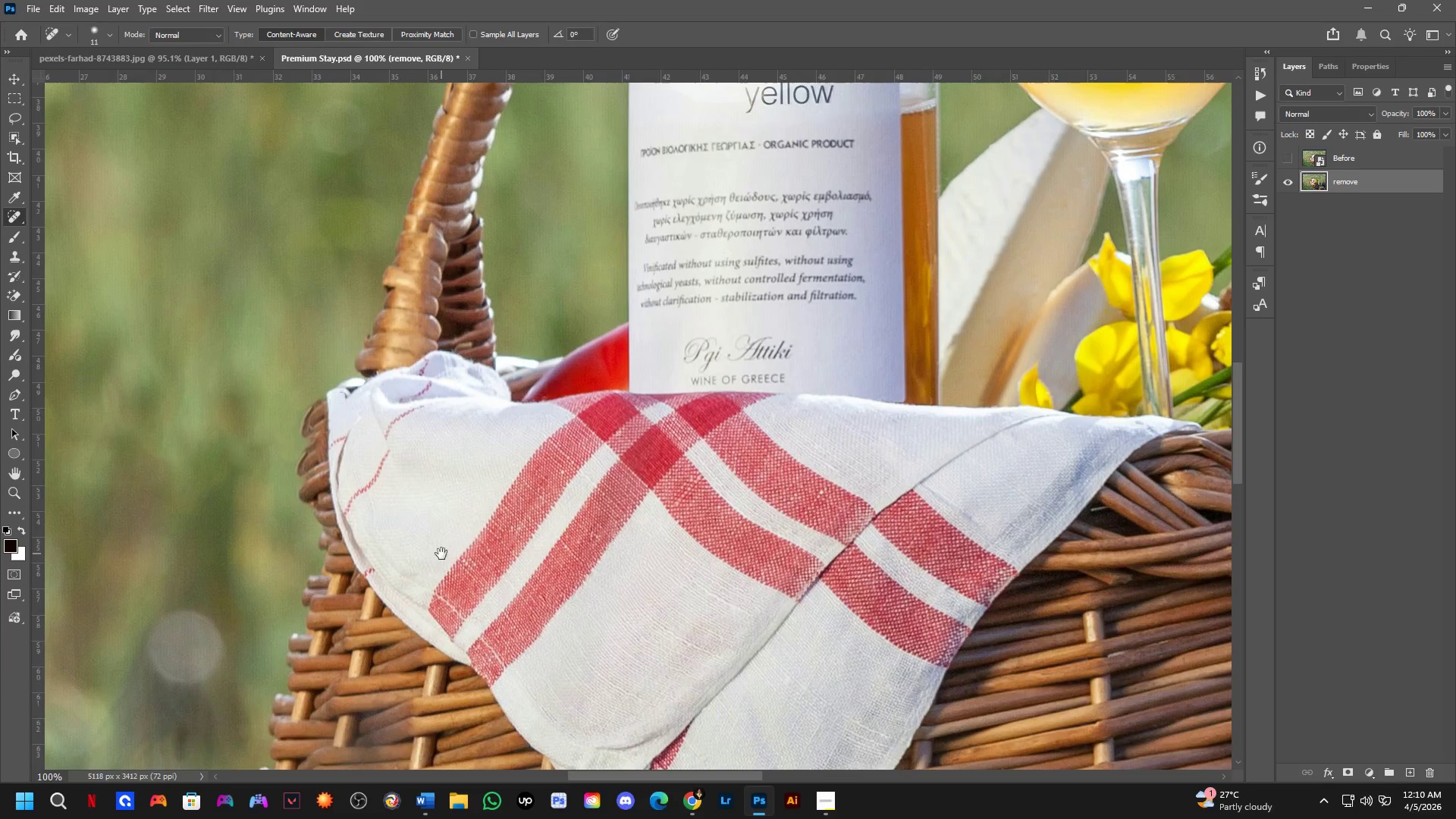 
key(Shift+ShiftLeft)
 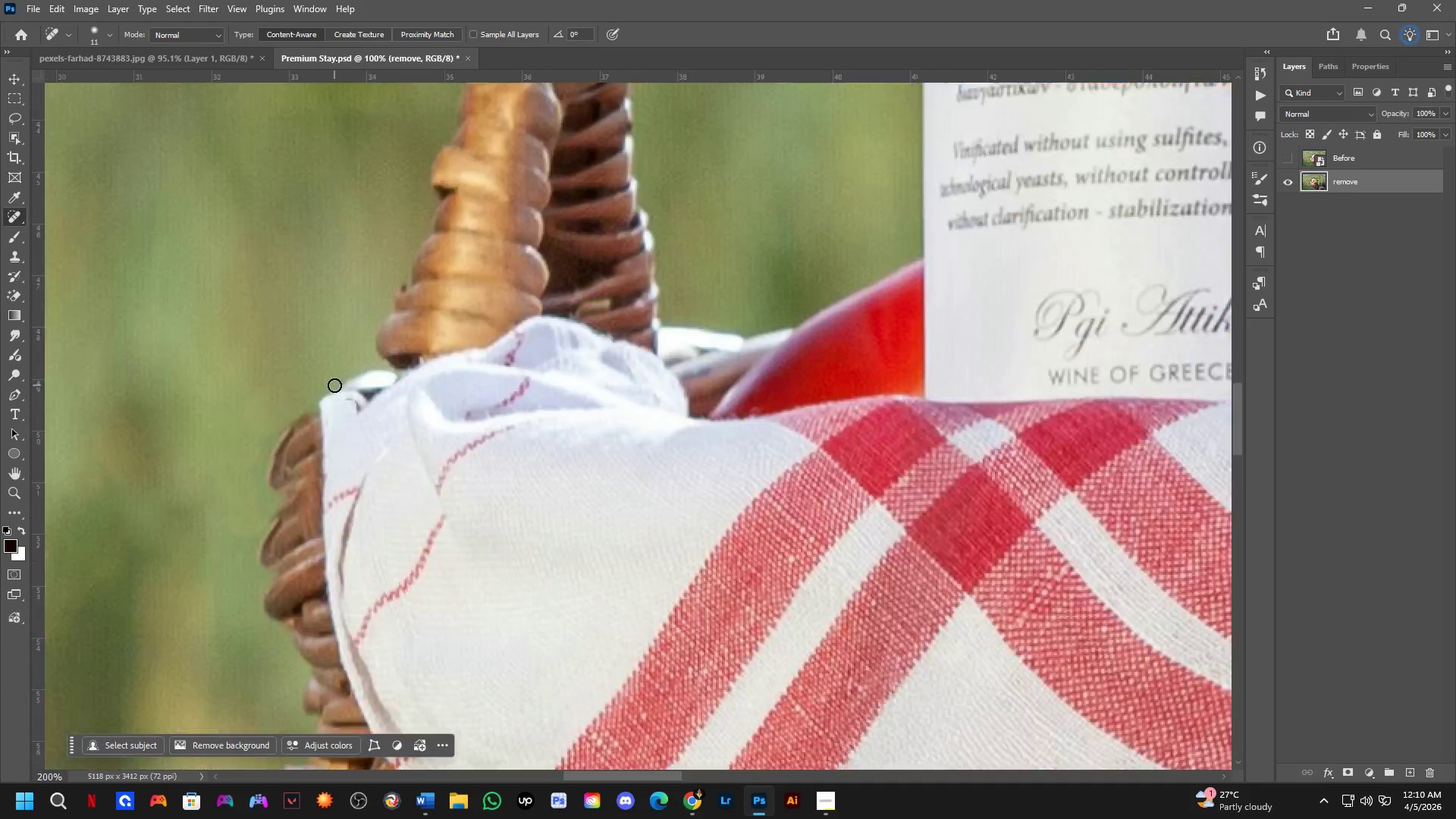 
key(Shift+ShiftLeft)
 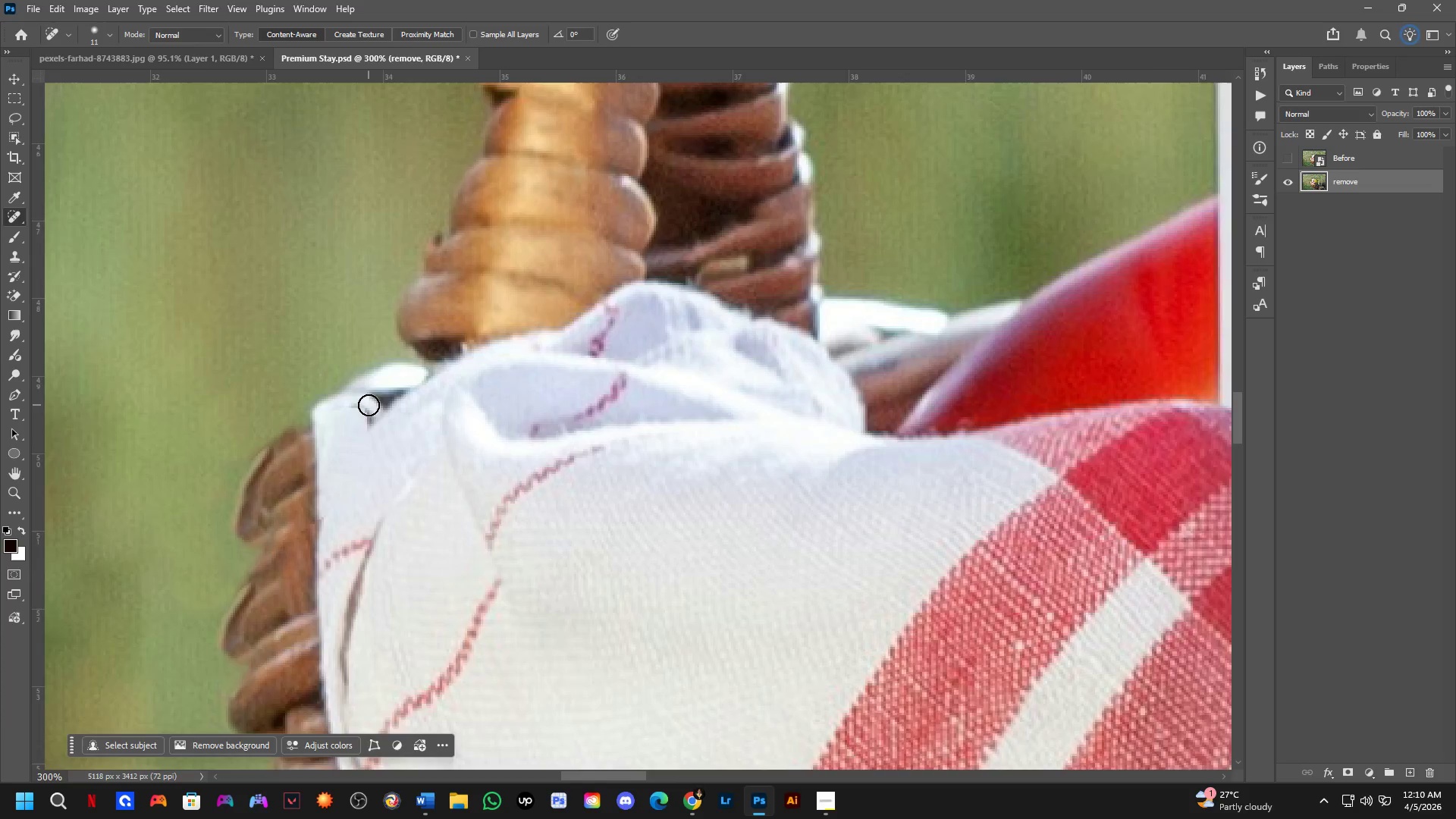 
scroll: coordinate [407, 446], scroll_direction: up, amount: 7.0
 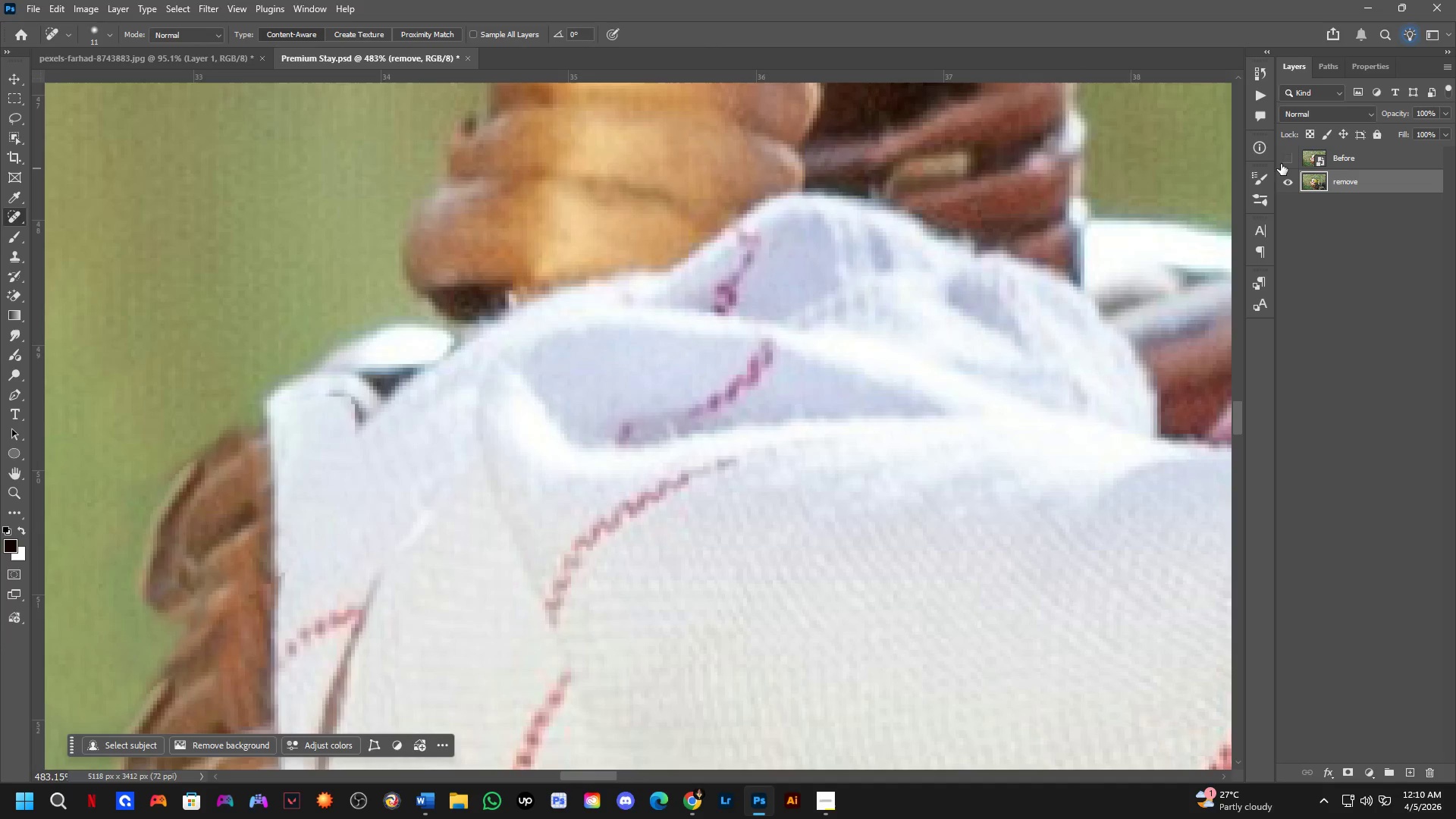 
double_click([1280, 164])
 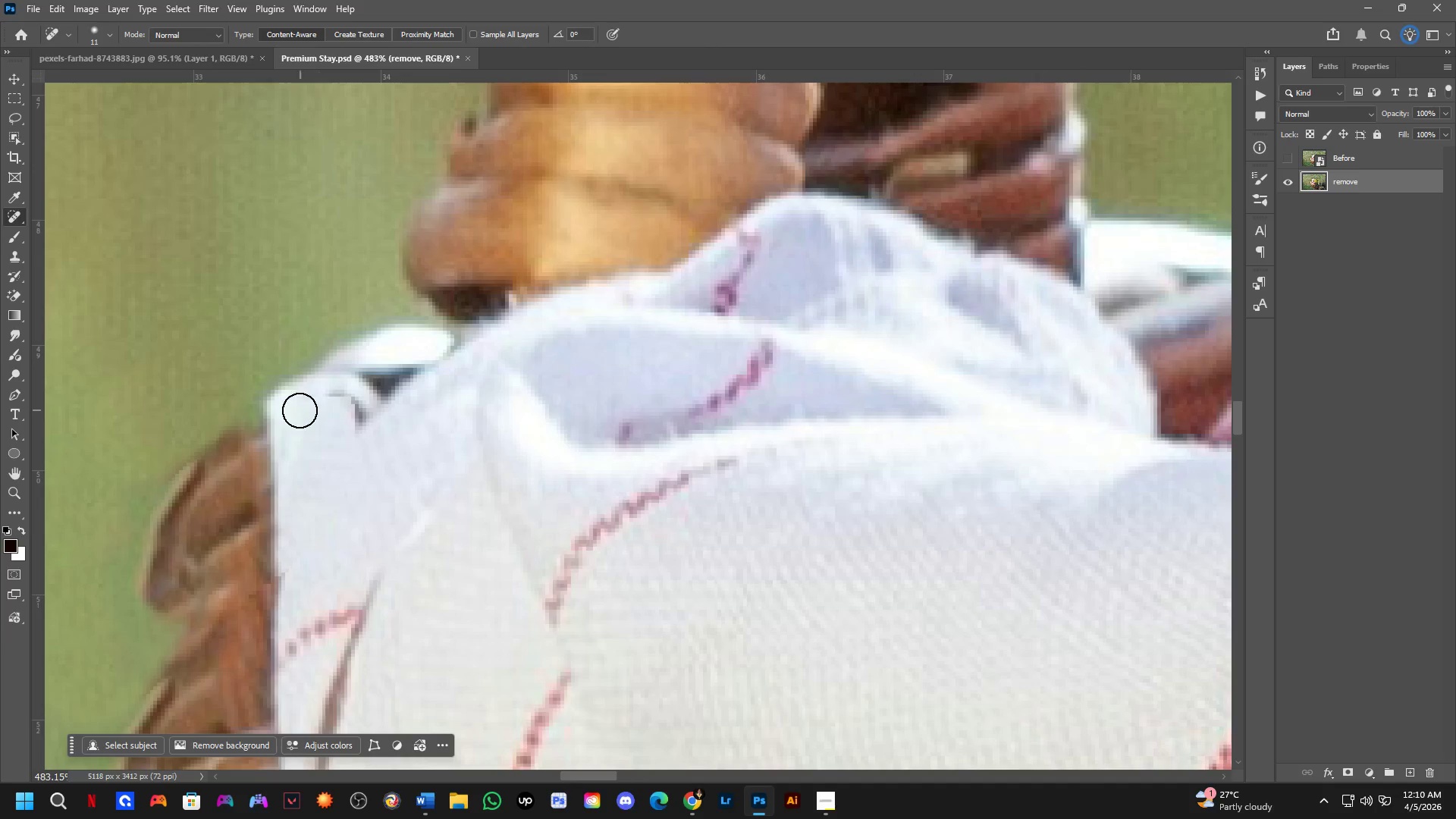 
left_click_drag(start_coordinate=[301, 405], to_coordinate=[349, 405])
 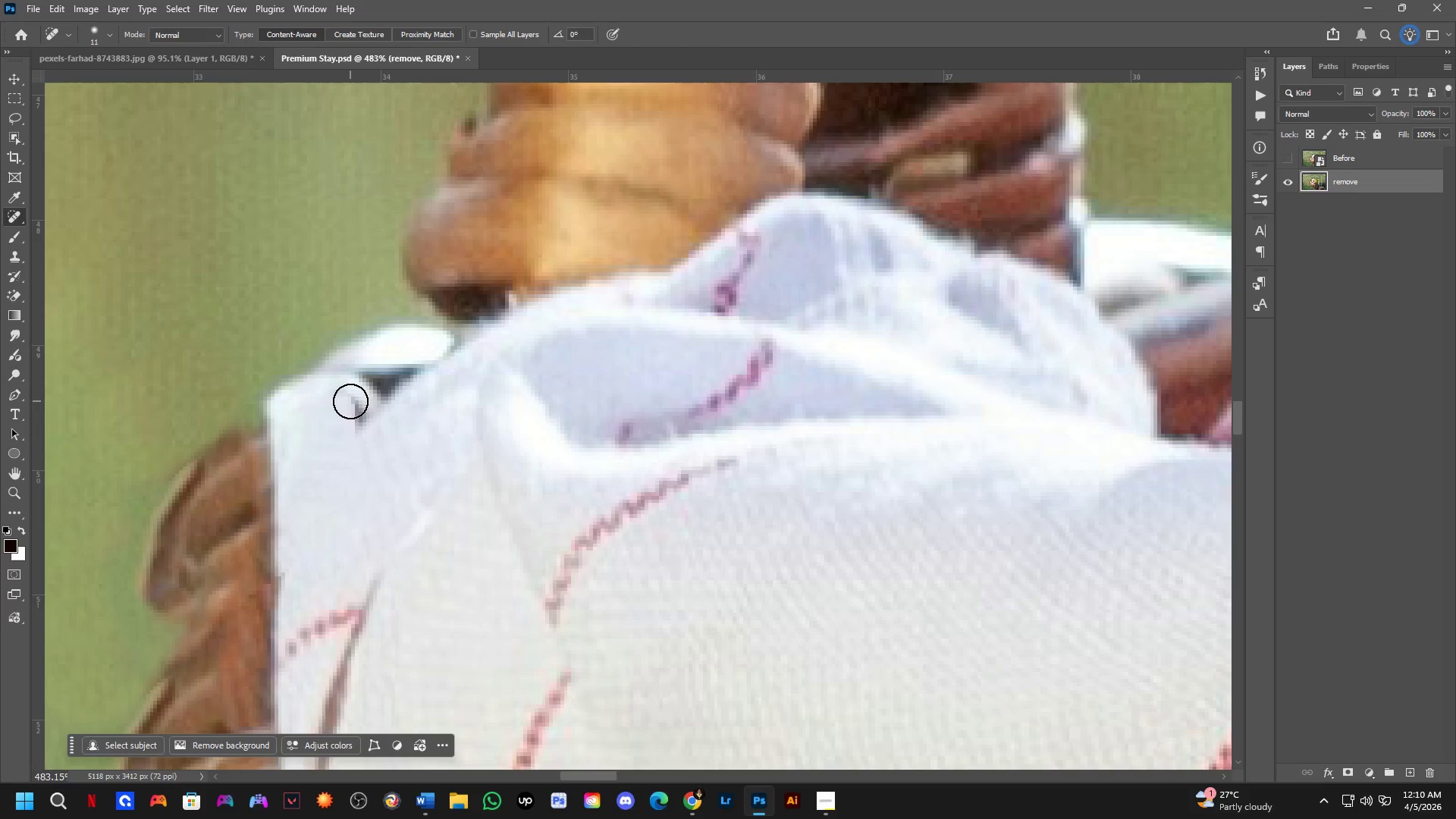 
left_click_drag(start_coordinate=[350, 401], to_coordinate=[350, 430])
 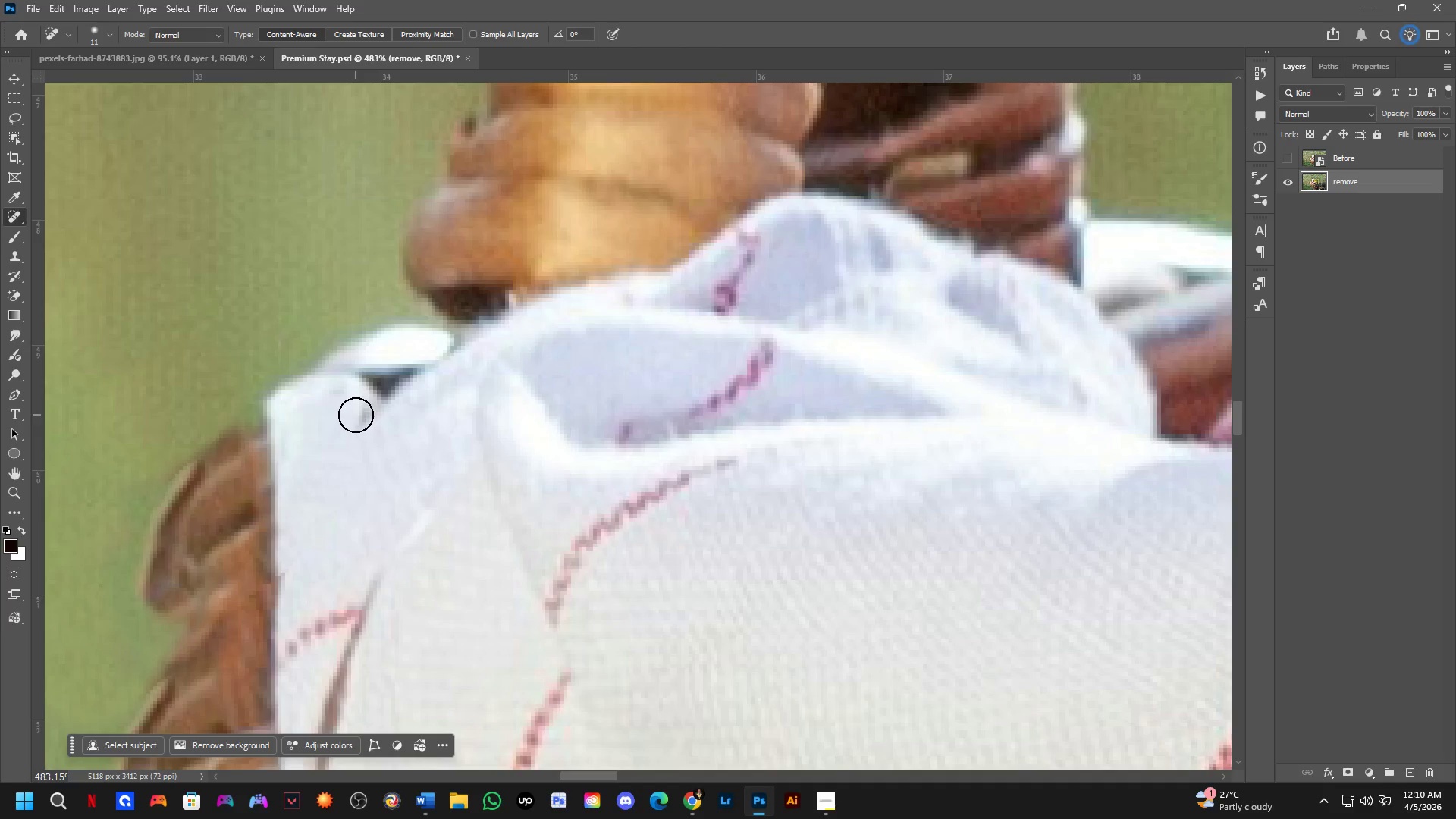 
left_click_drag(start_coordinate=[354, 415], to_coordinate=[350, 424])
 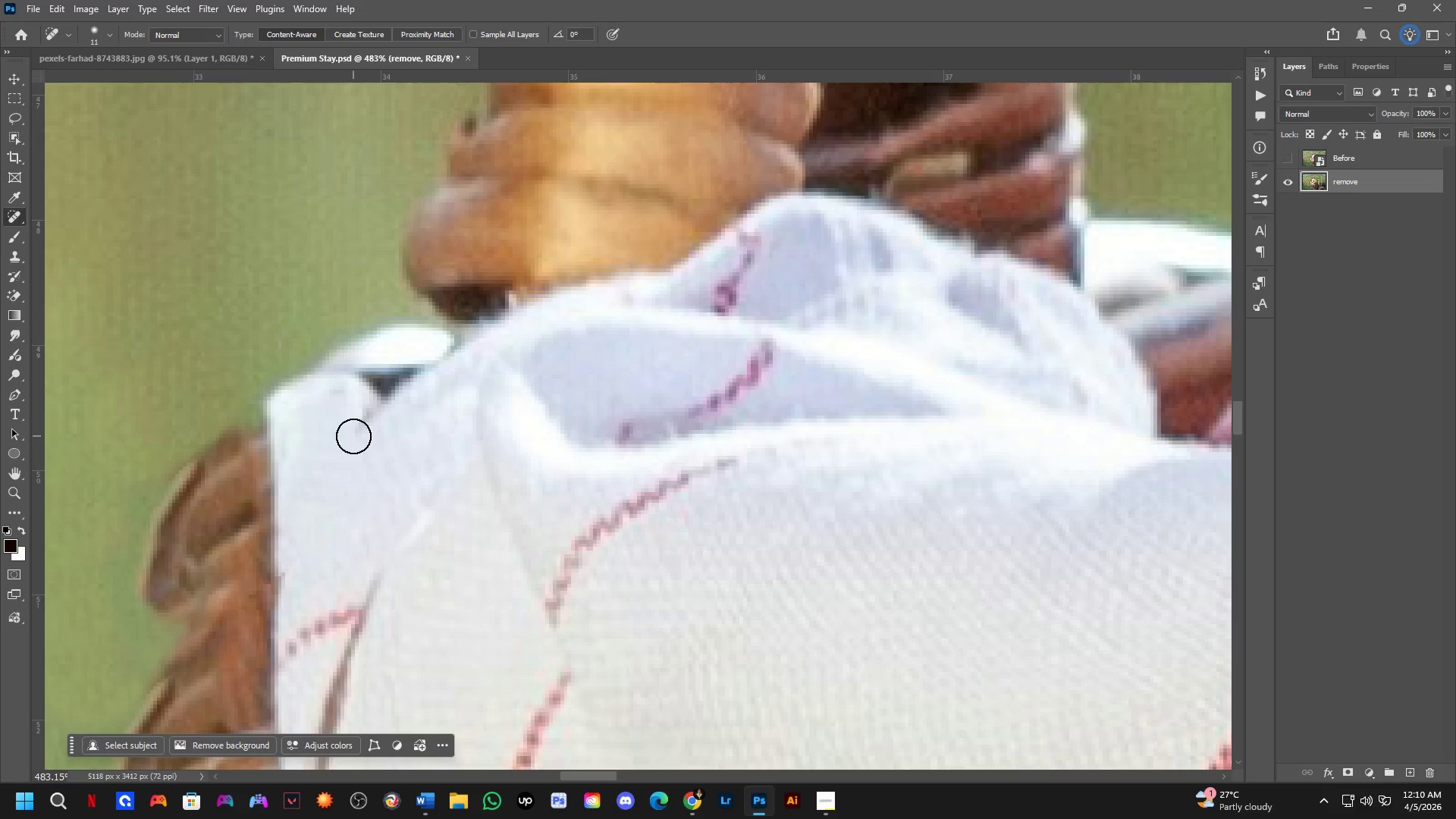 
hold_key(key=Space, duration=0.52)
 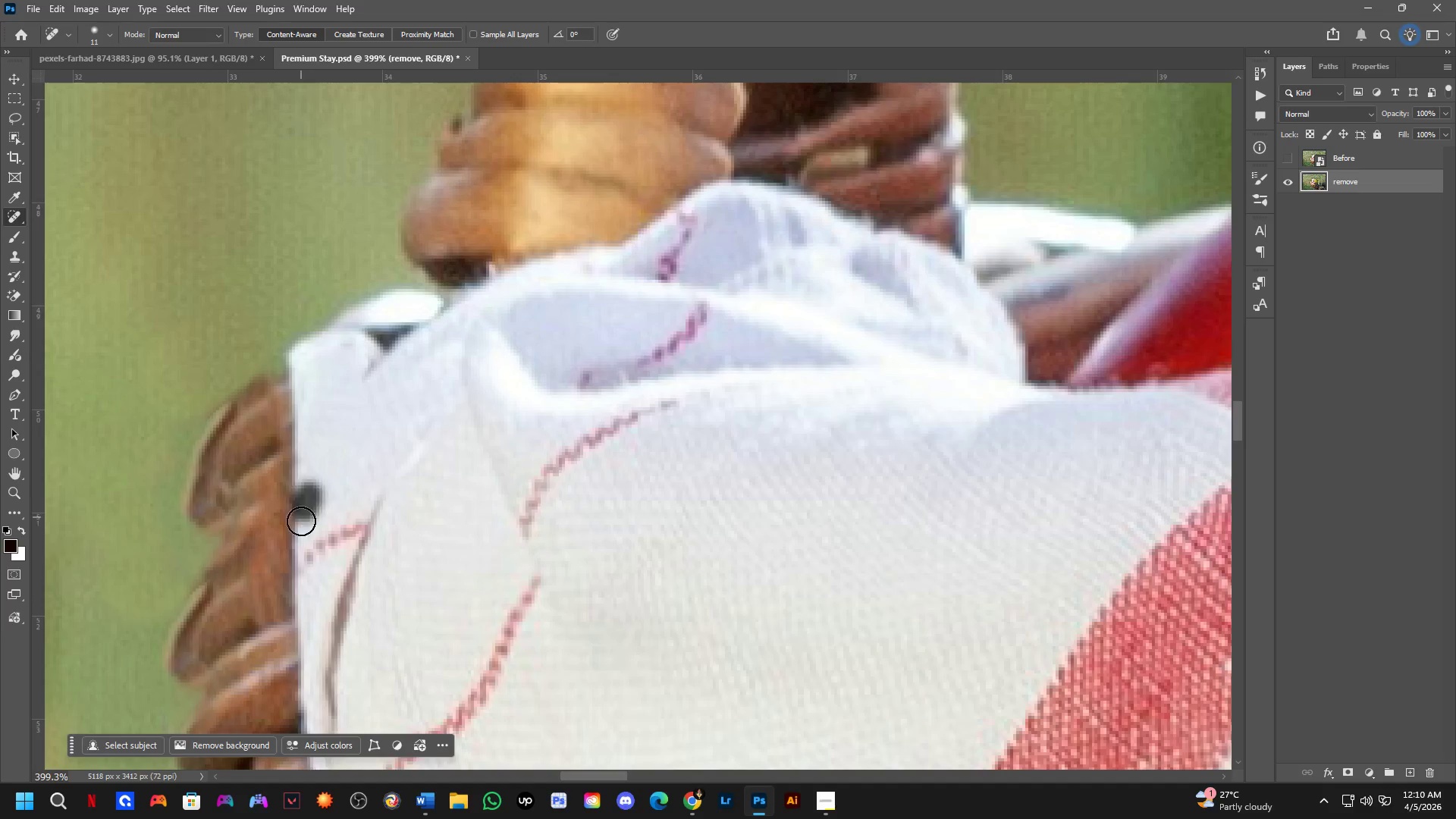 
left_click_drag(start_coordinate=[396, 538], to_coordinate=[403, 484])
 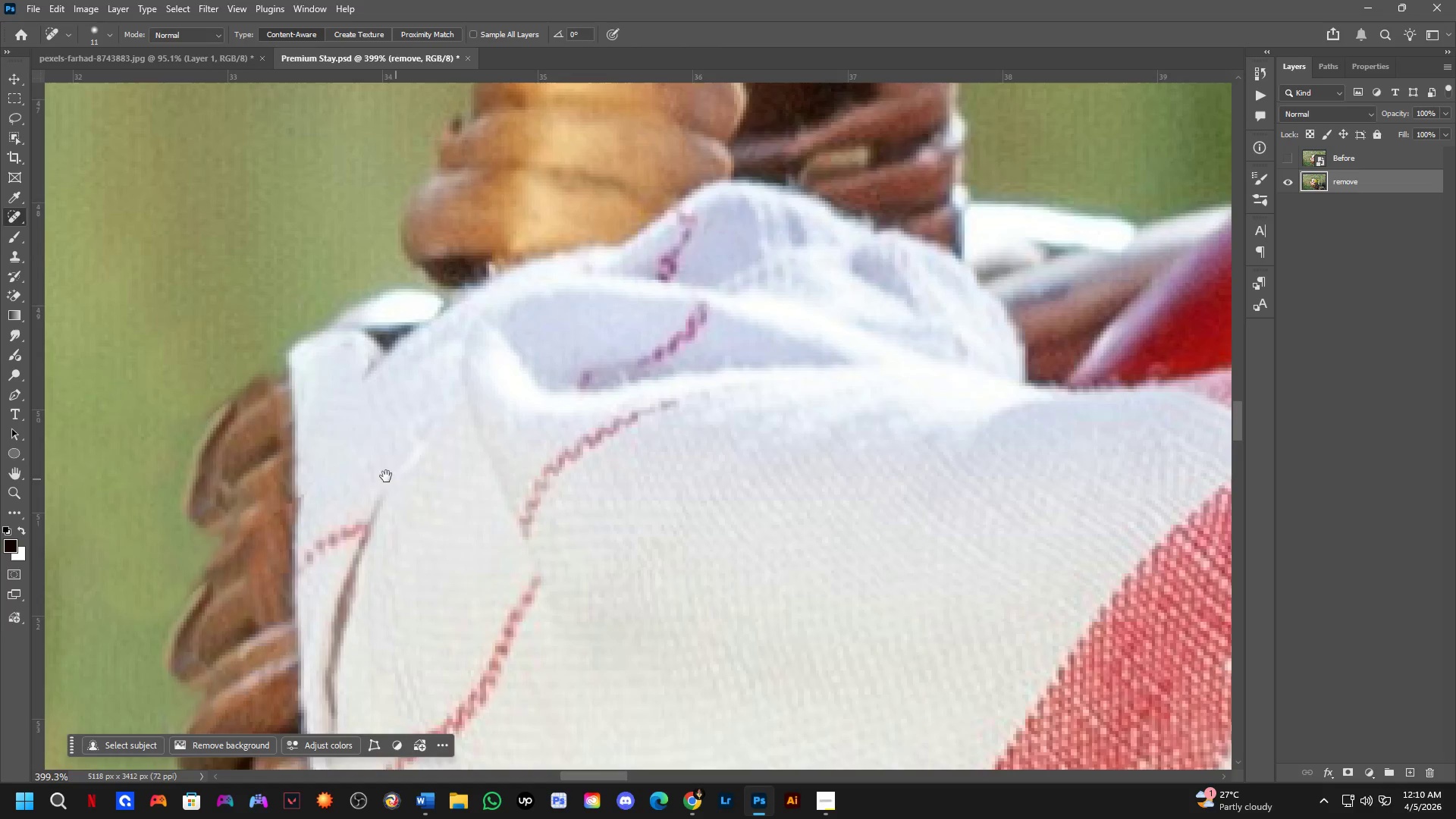 
scroll: coordinate [353, 436], scroll_direction: down, amount: 2.0
 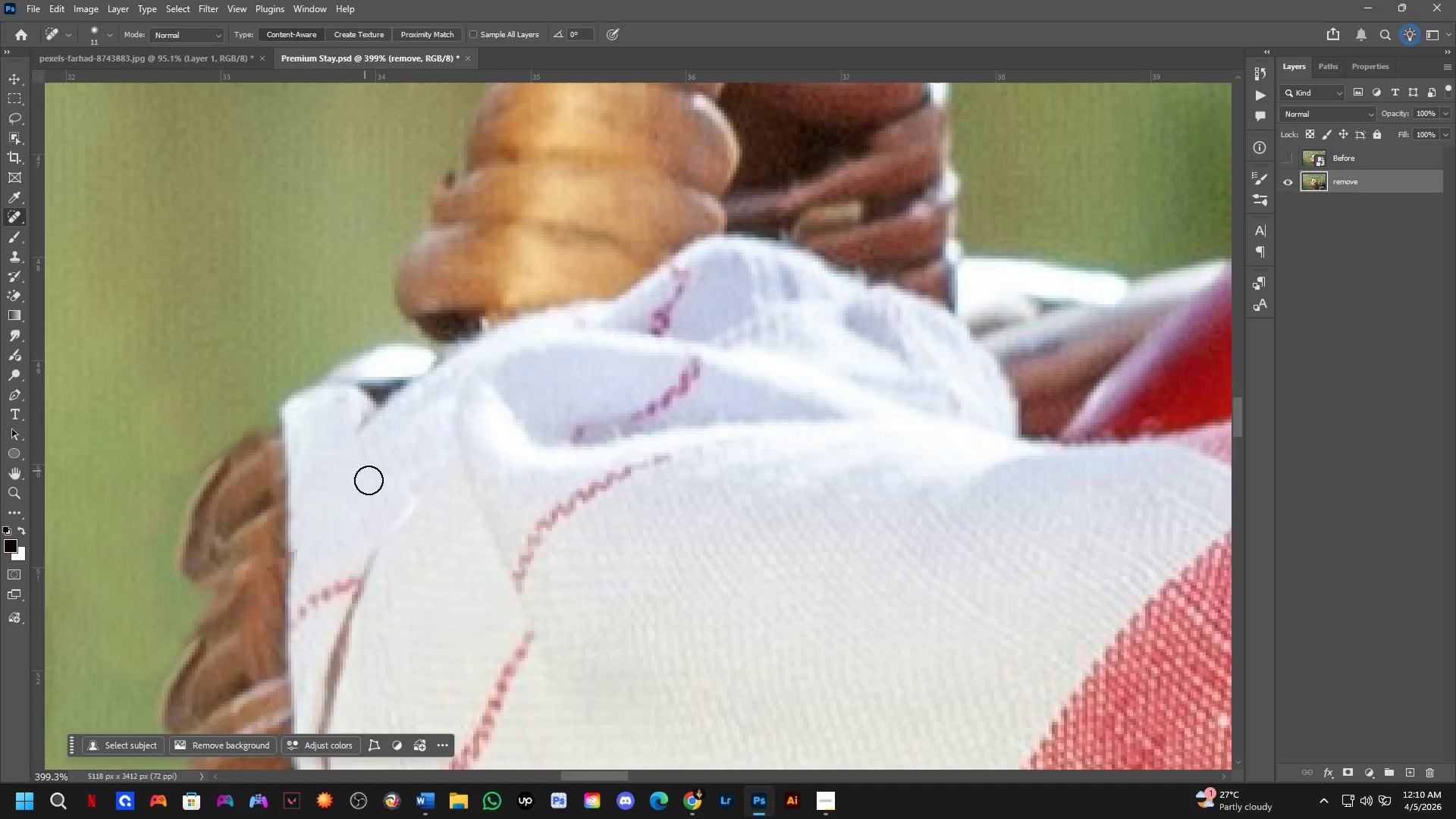 
hold_key(key=Space, duration=6.77)
 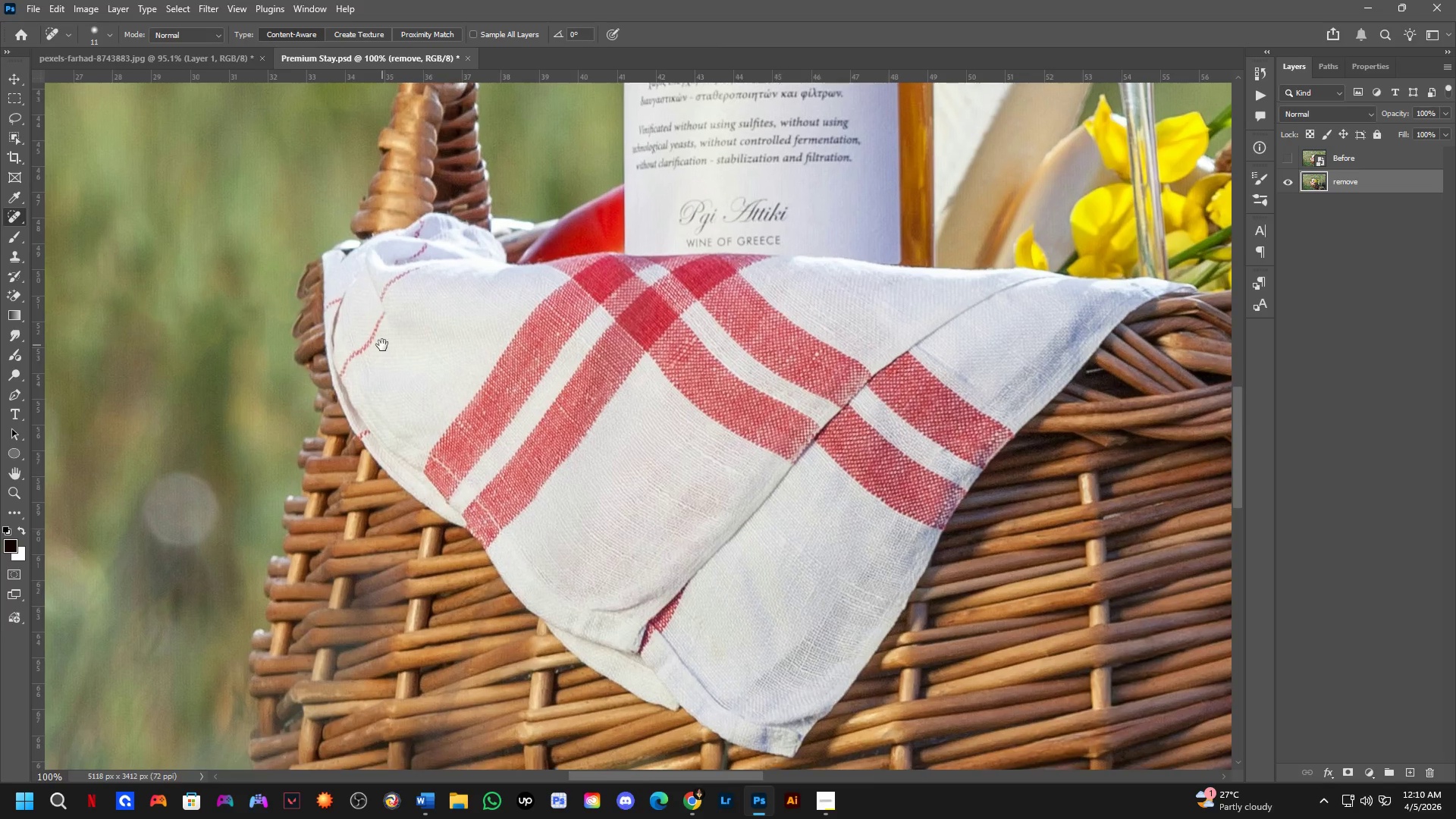 
left_click_drag(start_coordinate=[309, 494], to_coordinate=[301, 520])
 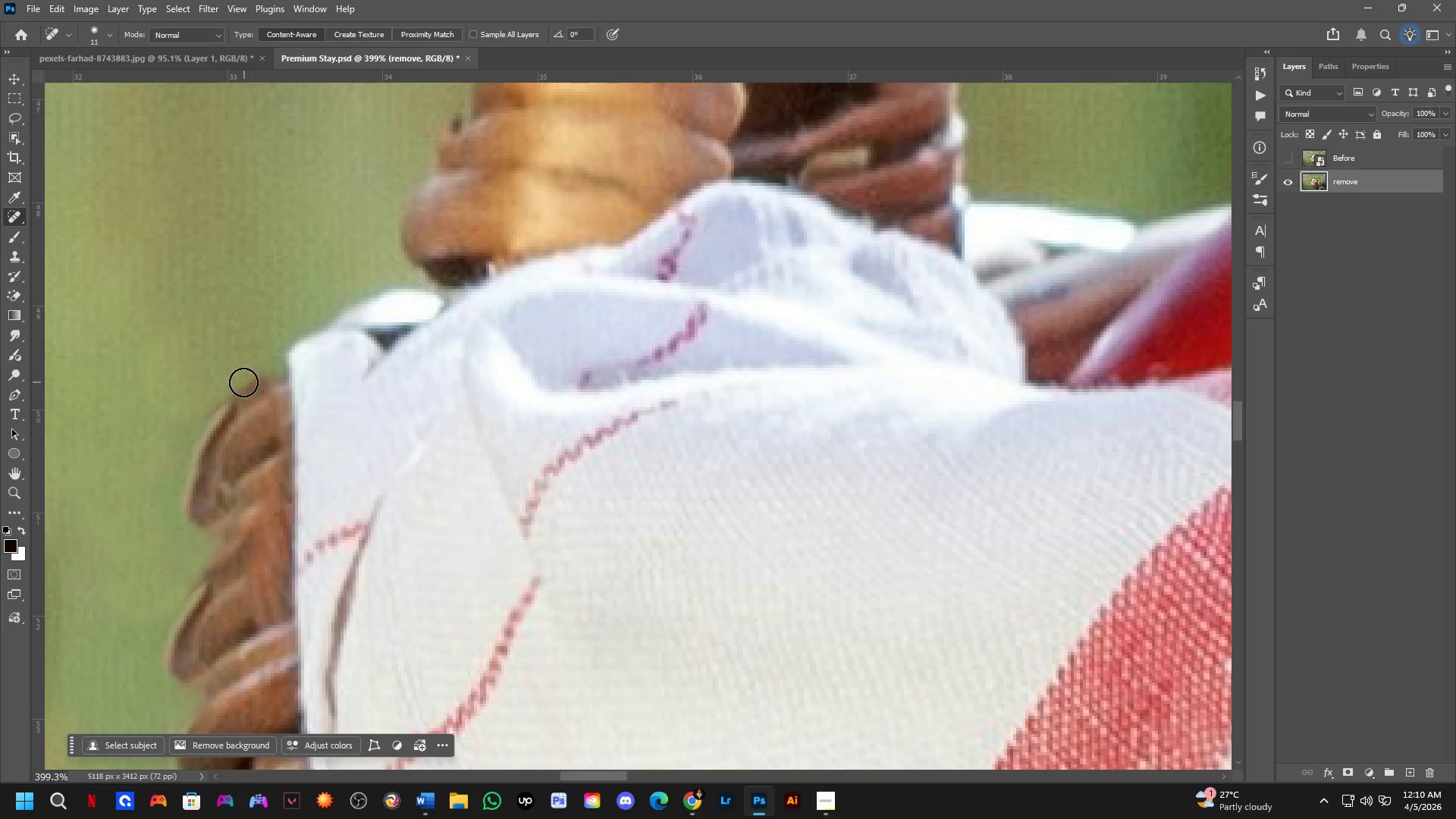 
left_click_drag(start_coordinate=[228, 388], to_coordinate=[172, 428])
 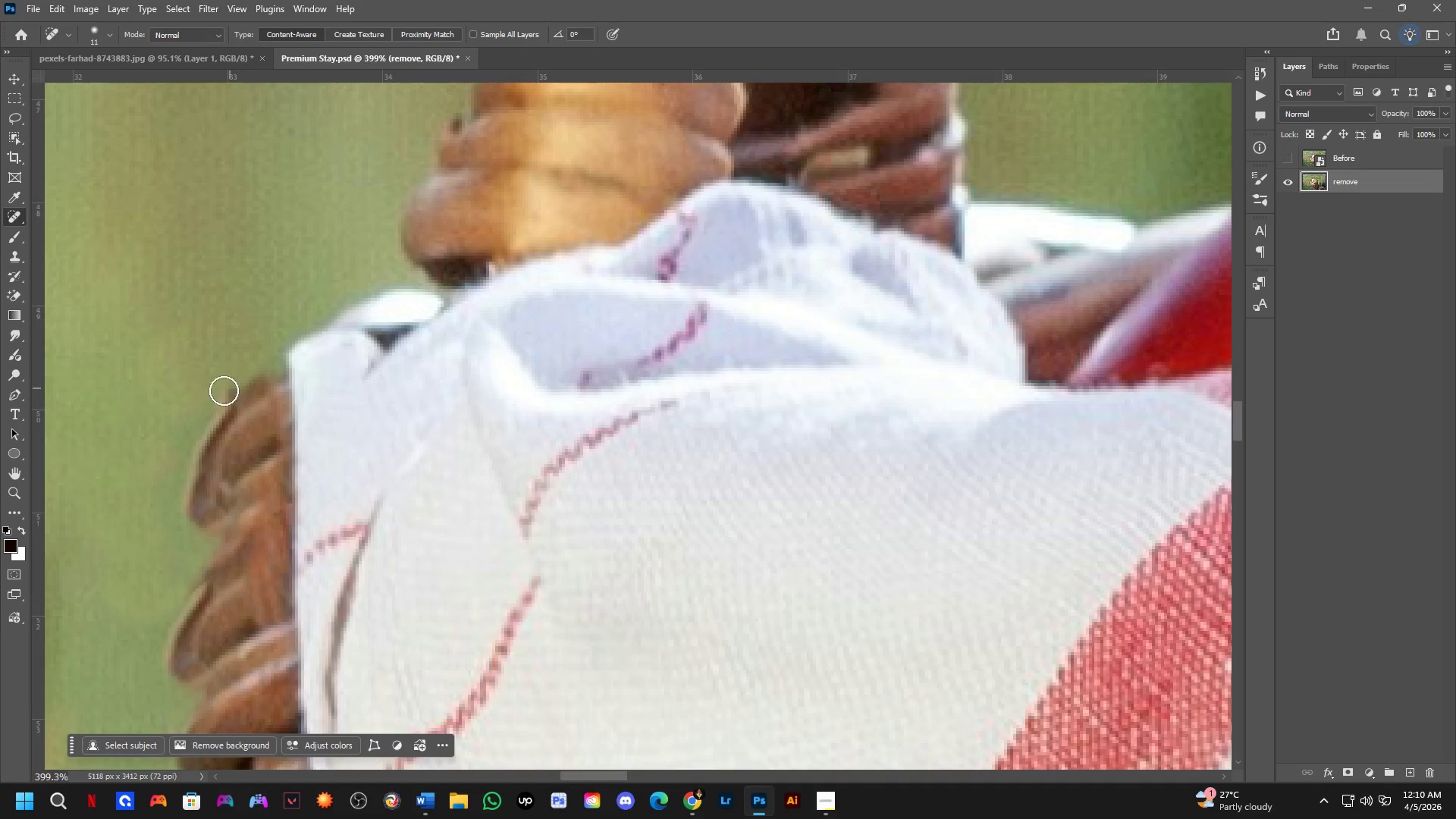 
left_click_drag(start_coordinate=[210, 401], to_coordinate=[255, 378])
 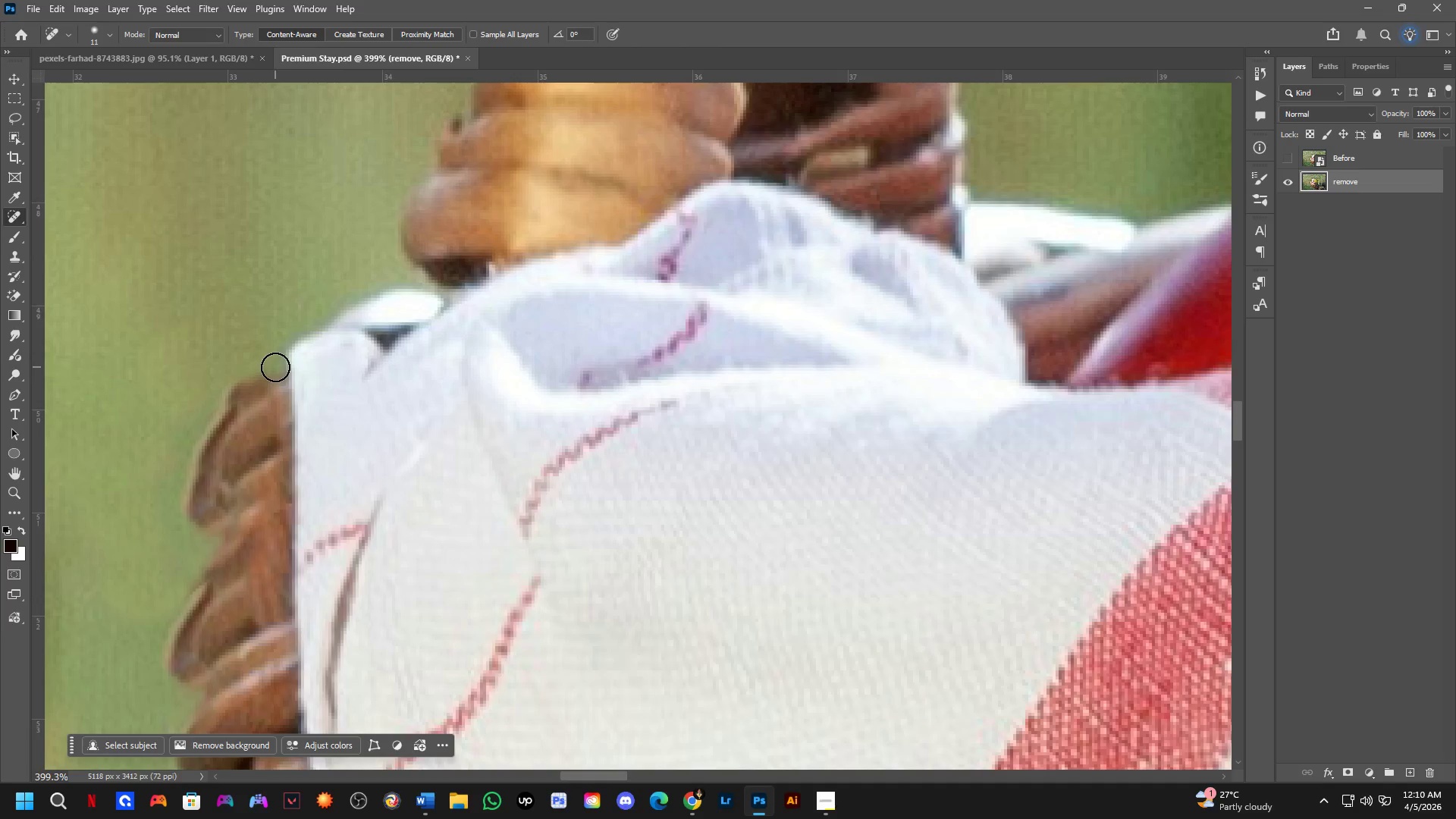 
left_click_drag(start_coordinate=[275, 367], to_coordinate=[253, 377])
 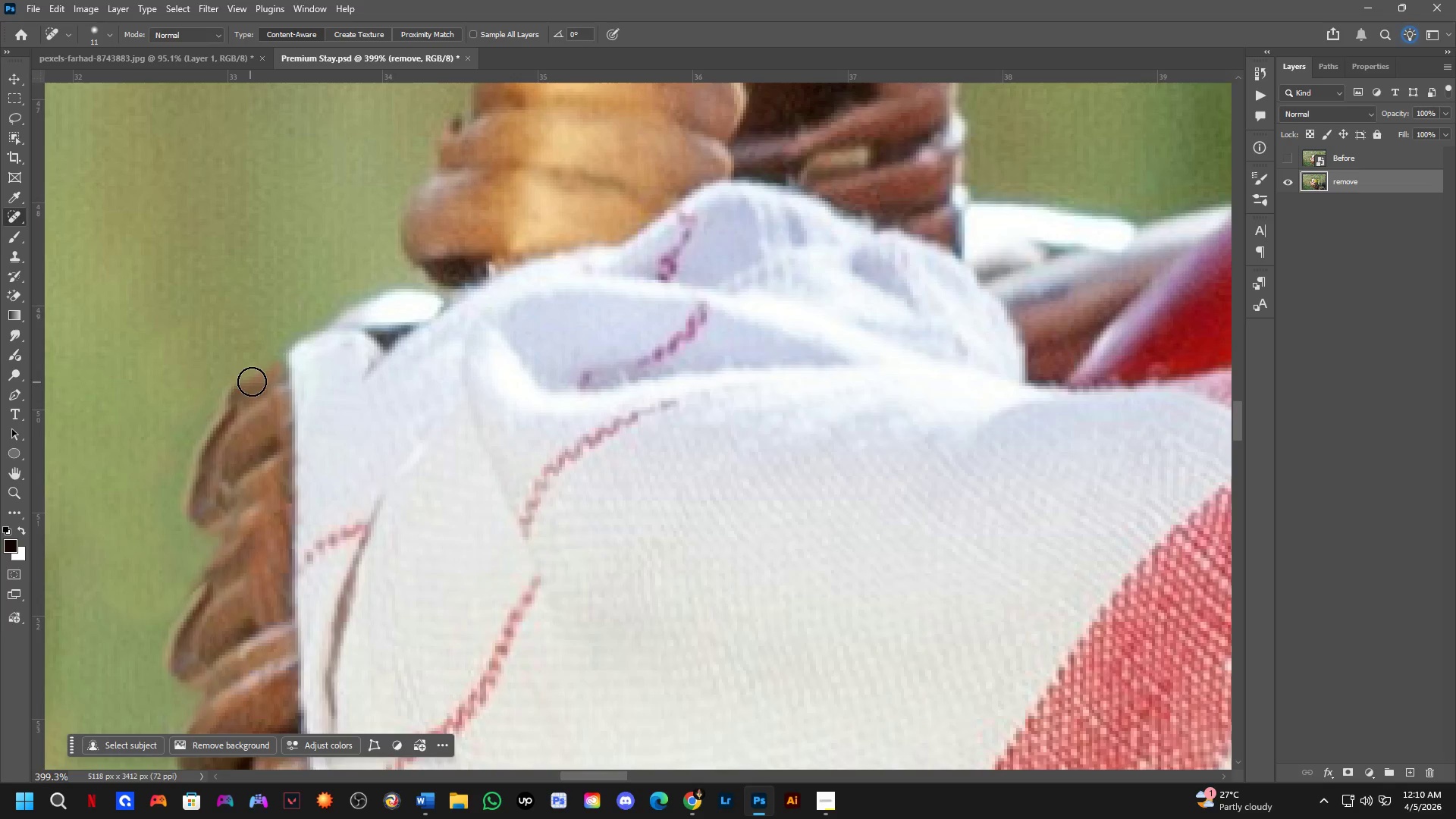 
left_click_drag(start_coordinate=[258, 374], to_coordinate=[203, 415])
 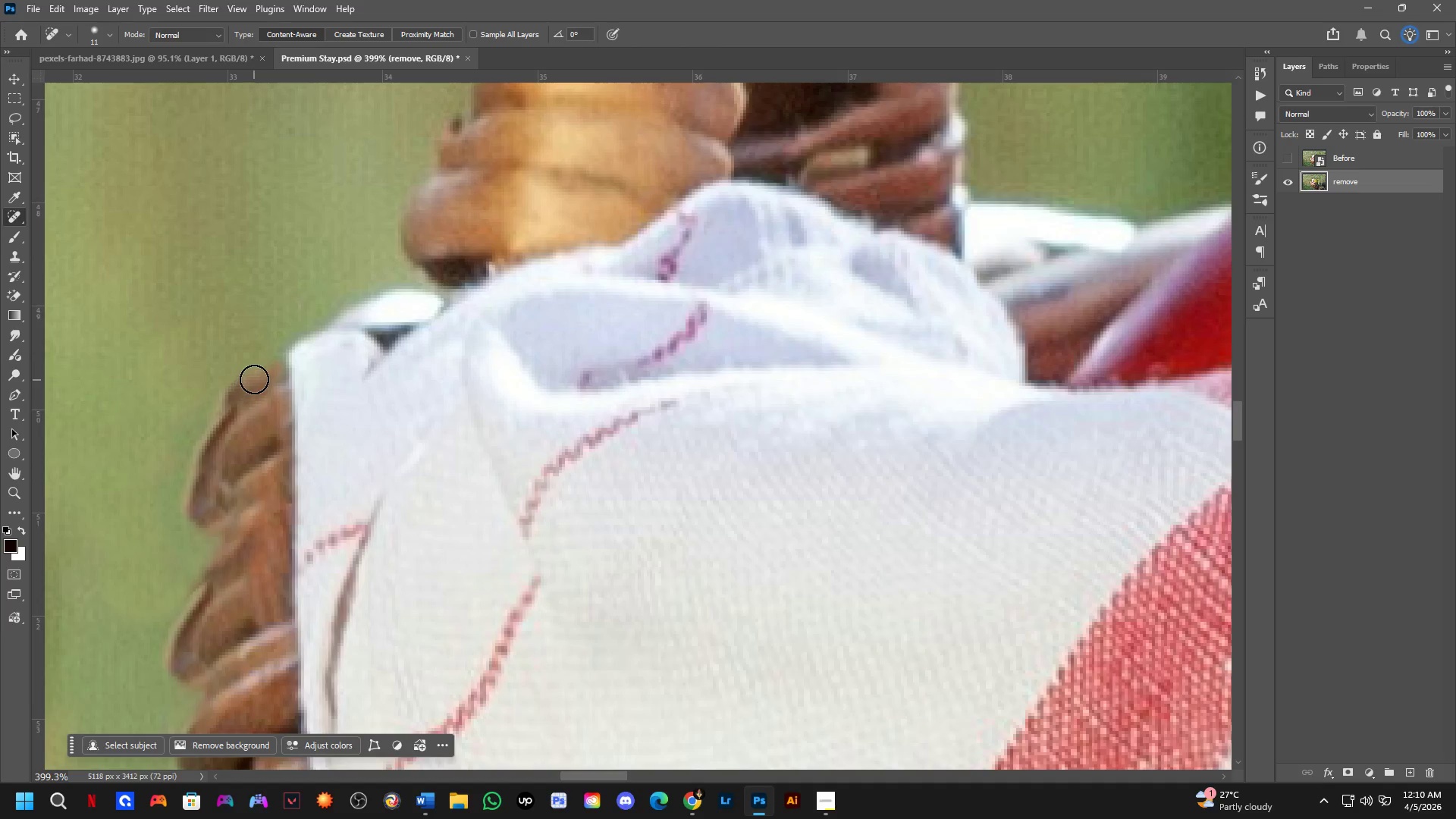 
left_click_drag(start_coordinate=[240, 378], to_coordinate=[198, 425])
 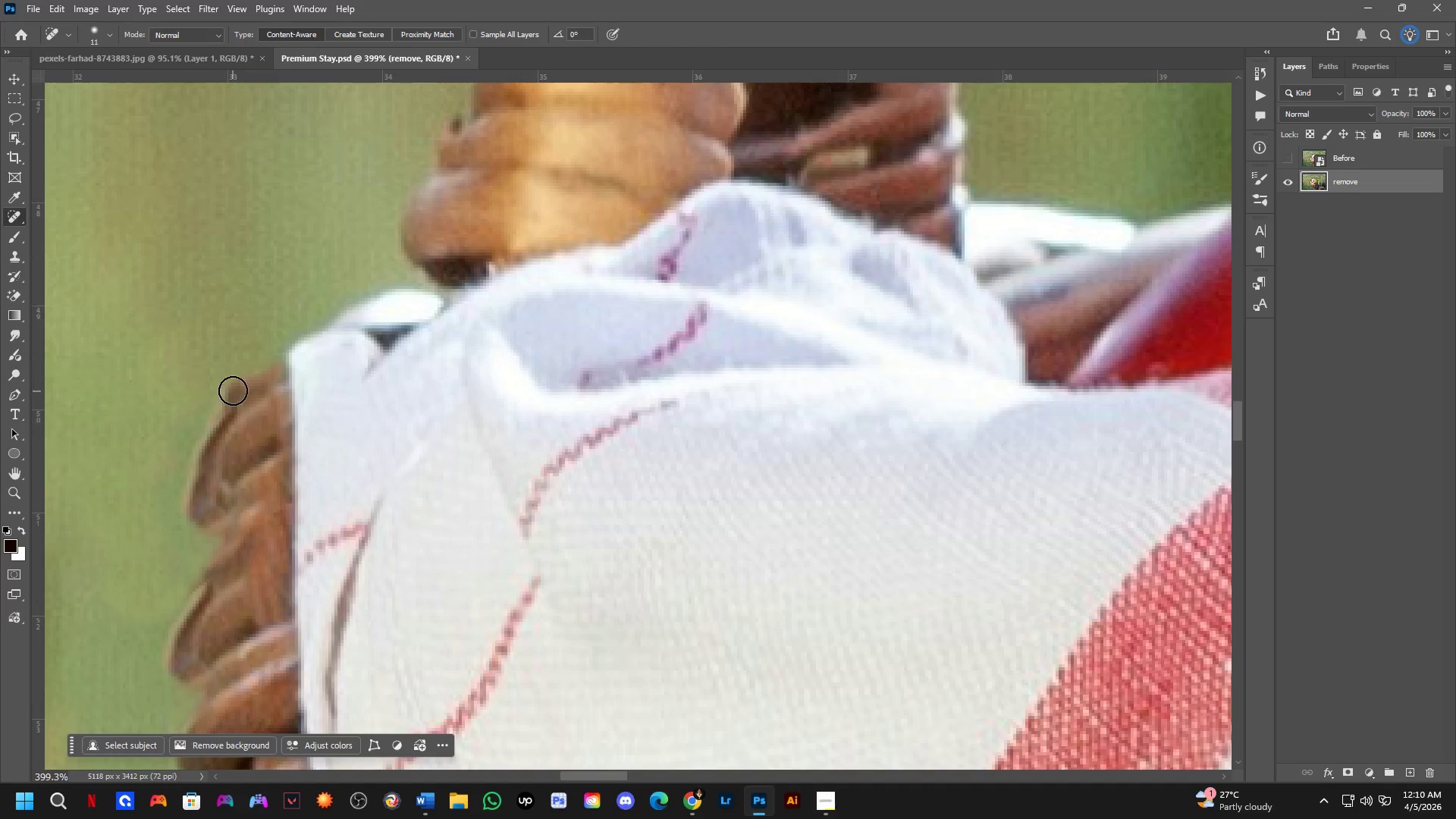 
left_click([235, 388])
 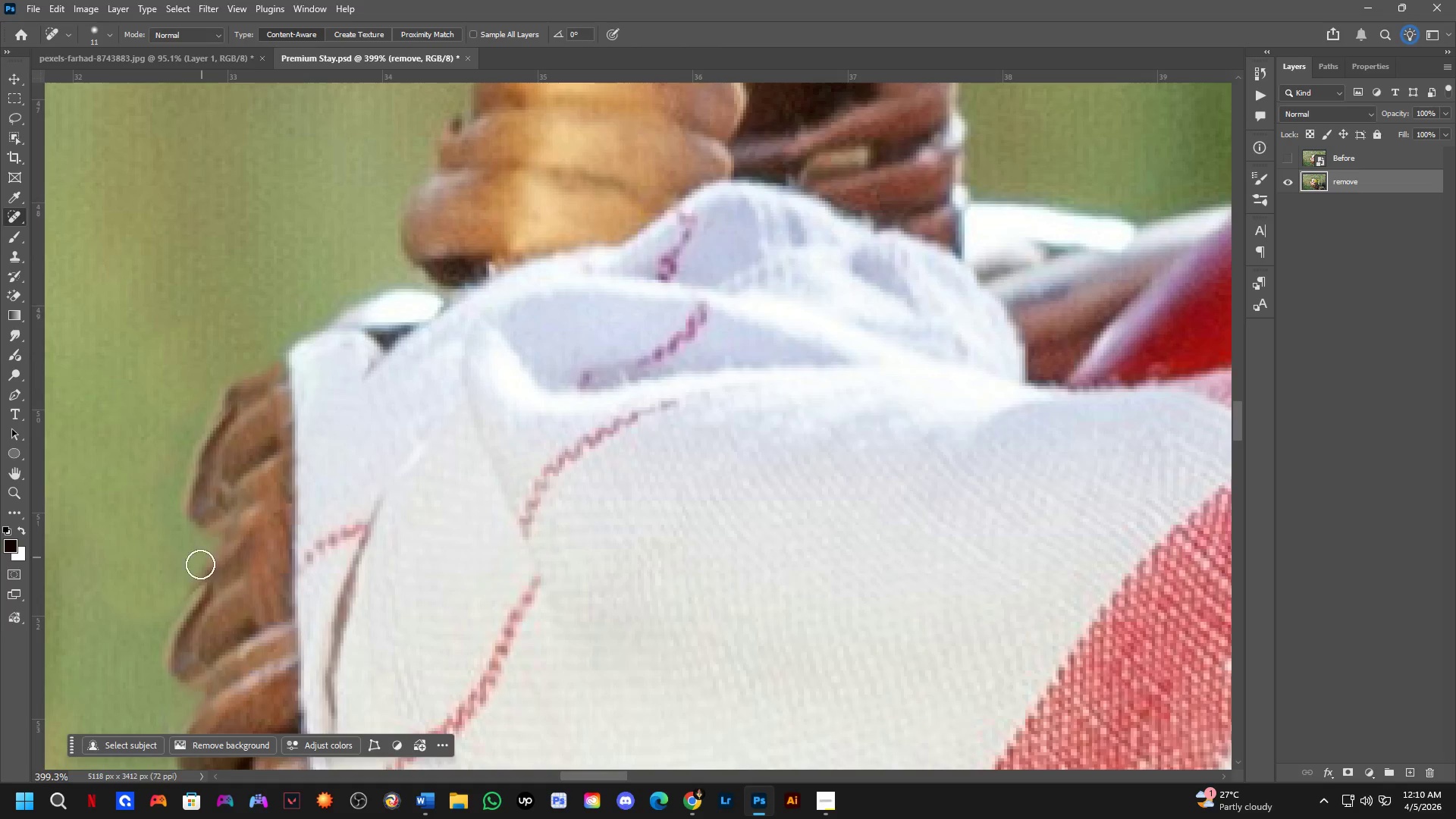 
key(Shift+ShiftLeft)
 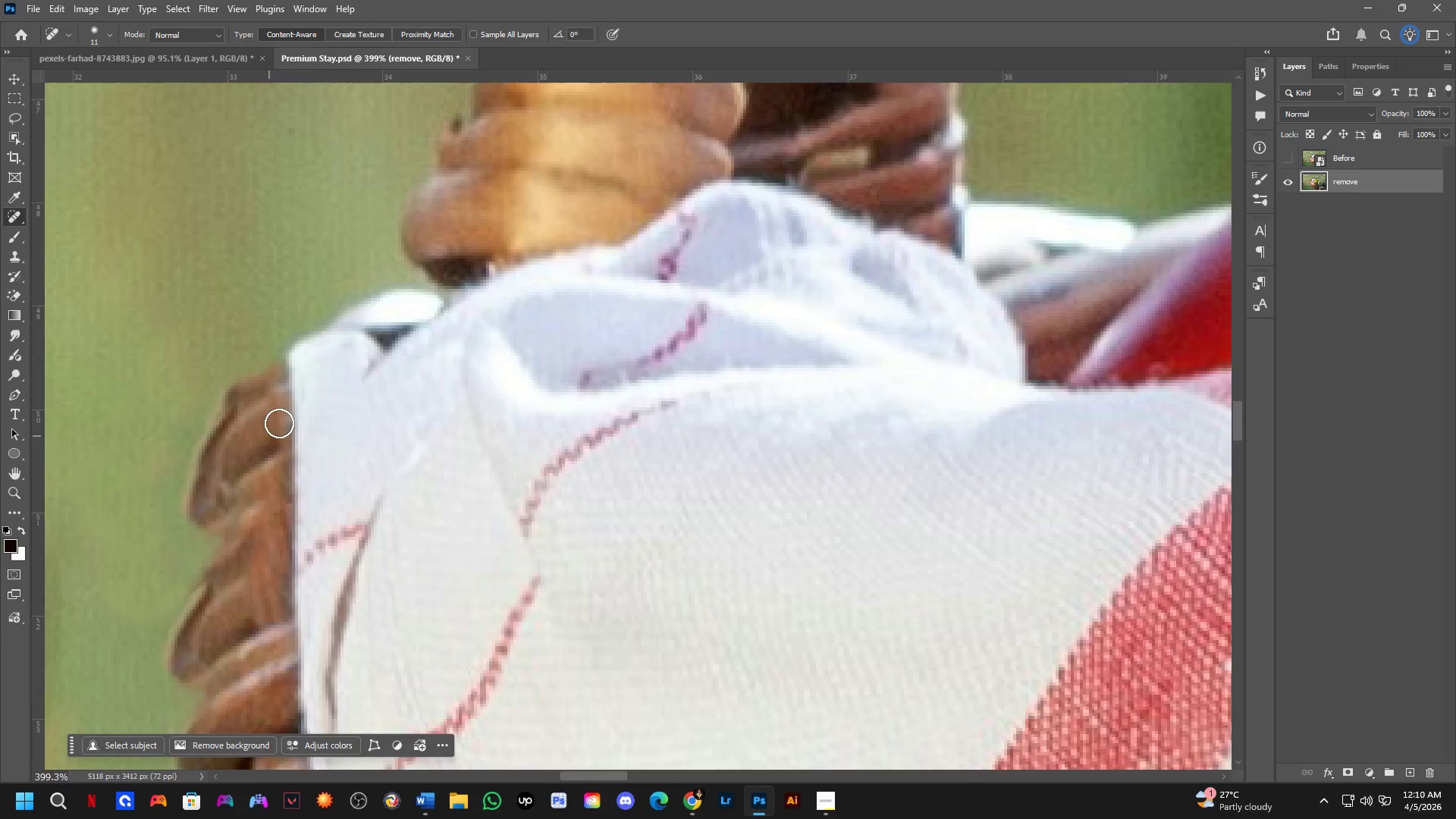 
hold_key(key=Space, duration=0.7)
 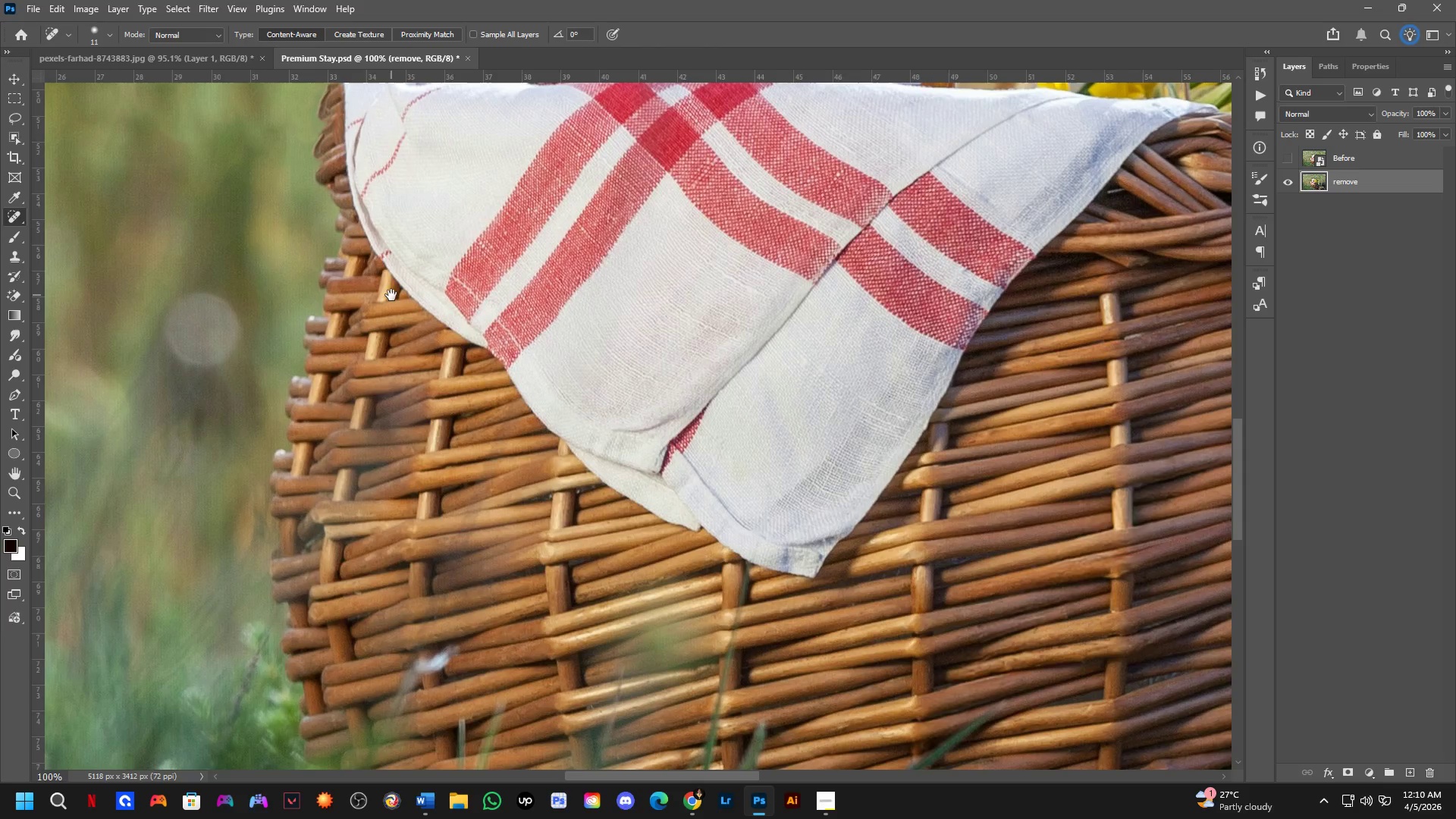 
left_click_drag(start_coordinate=[359, 472], to_coordinate=[382, 345])
 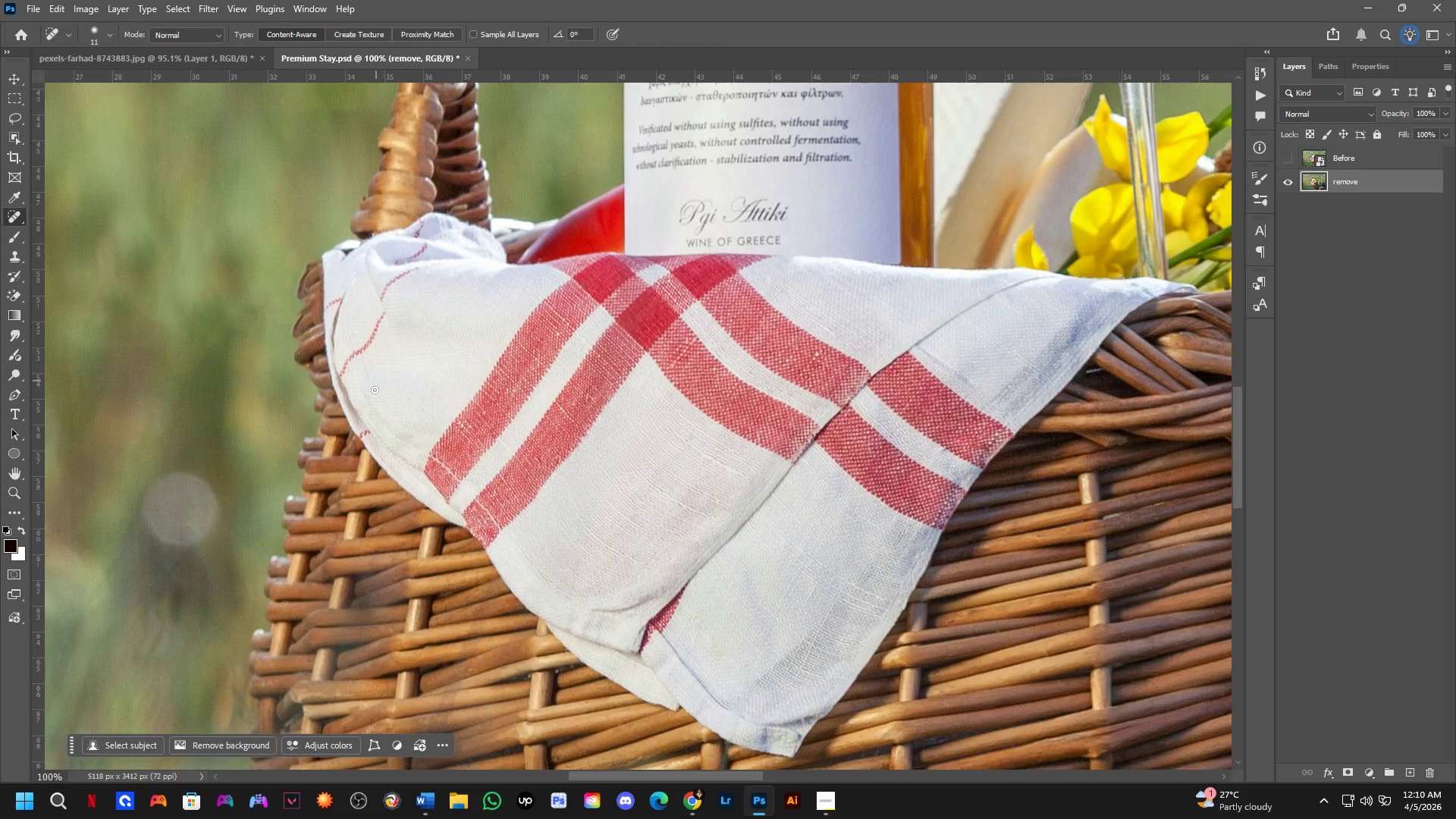 
scroll: coordinate [302, 392], scroll_direction: down, amount: 3.0
 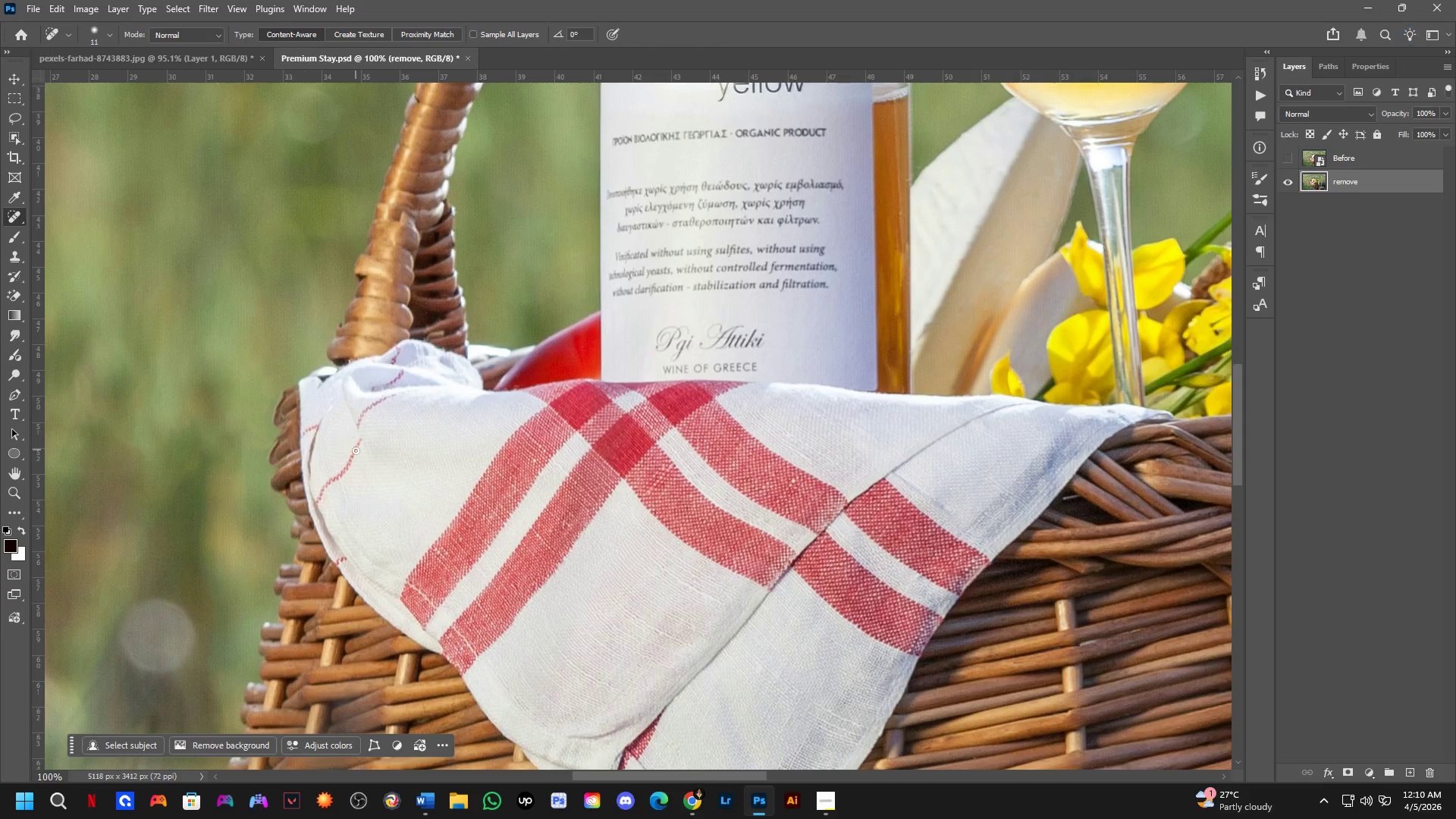 
hold_key(key=Space, duration=0.59)
 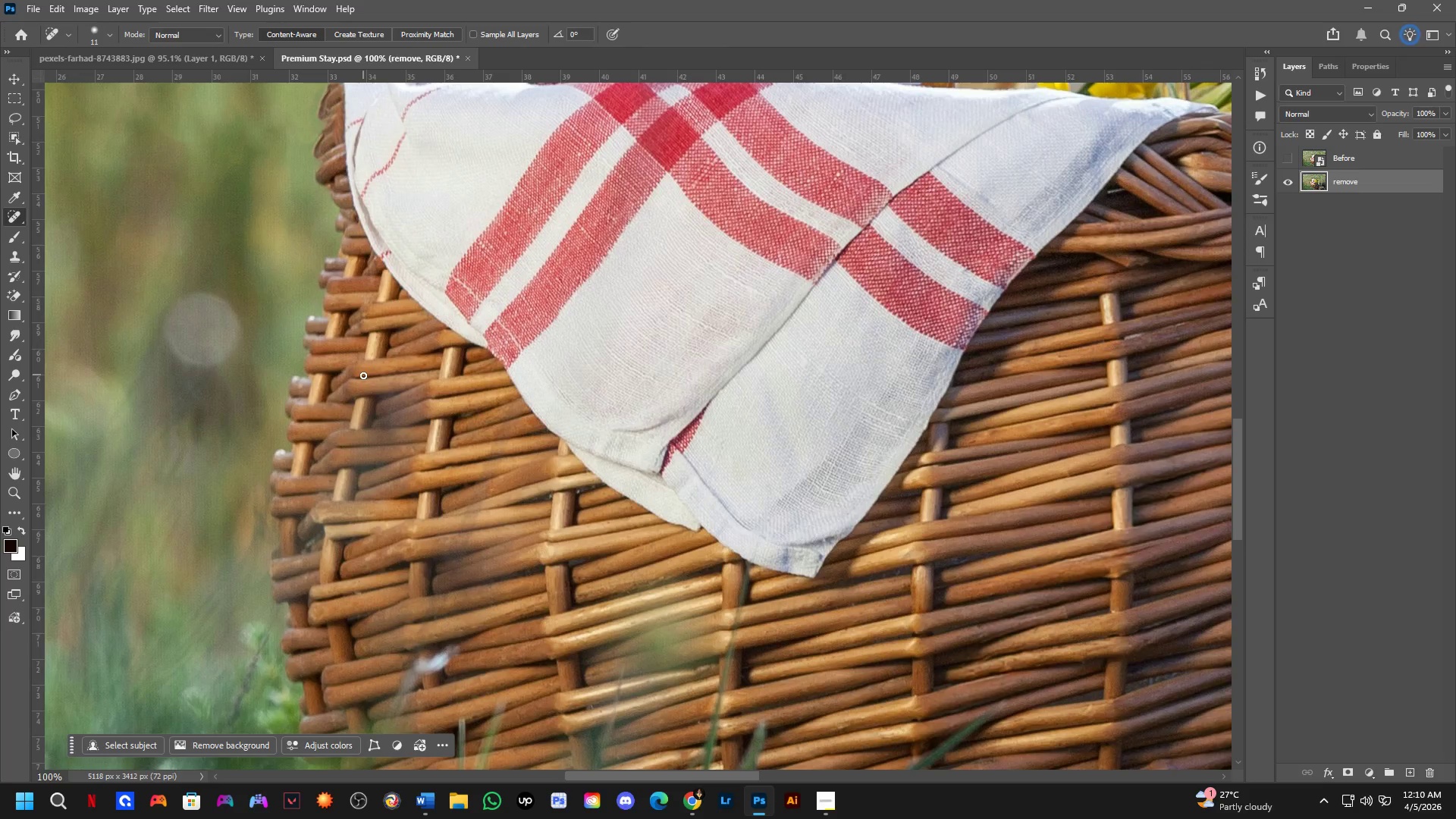 
left_click_drag(start_coordinate=[370, 475], to_coordinate=[391, 295])
 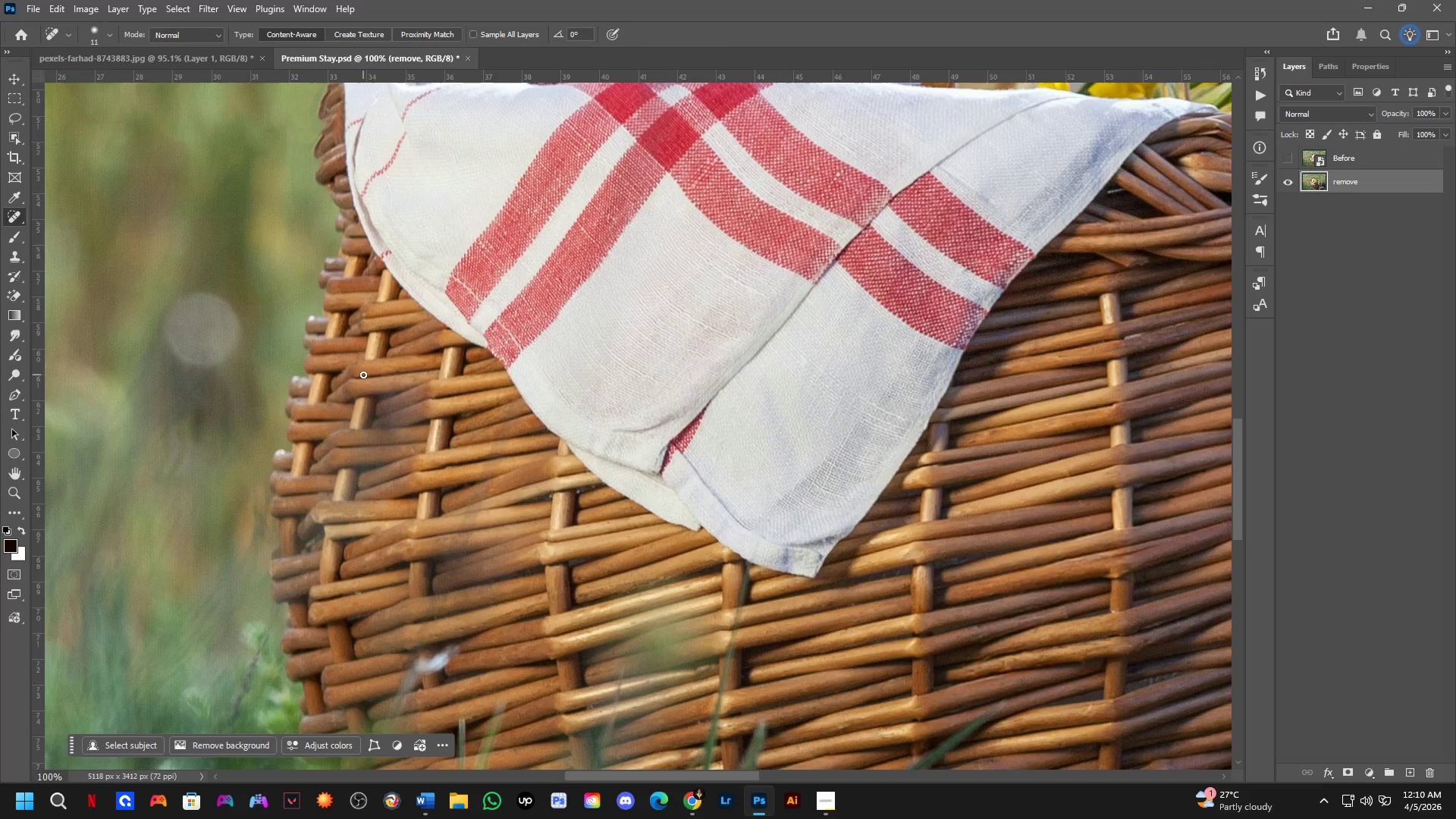 
scroll: coordinate [366, 381], scroll_direction: down, amount: 3.0
 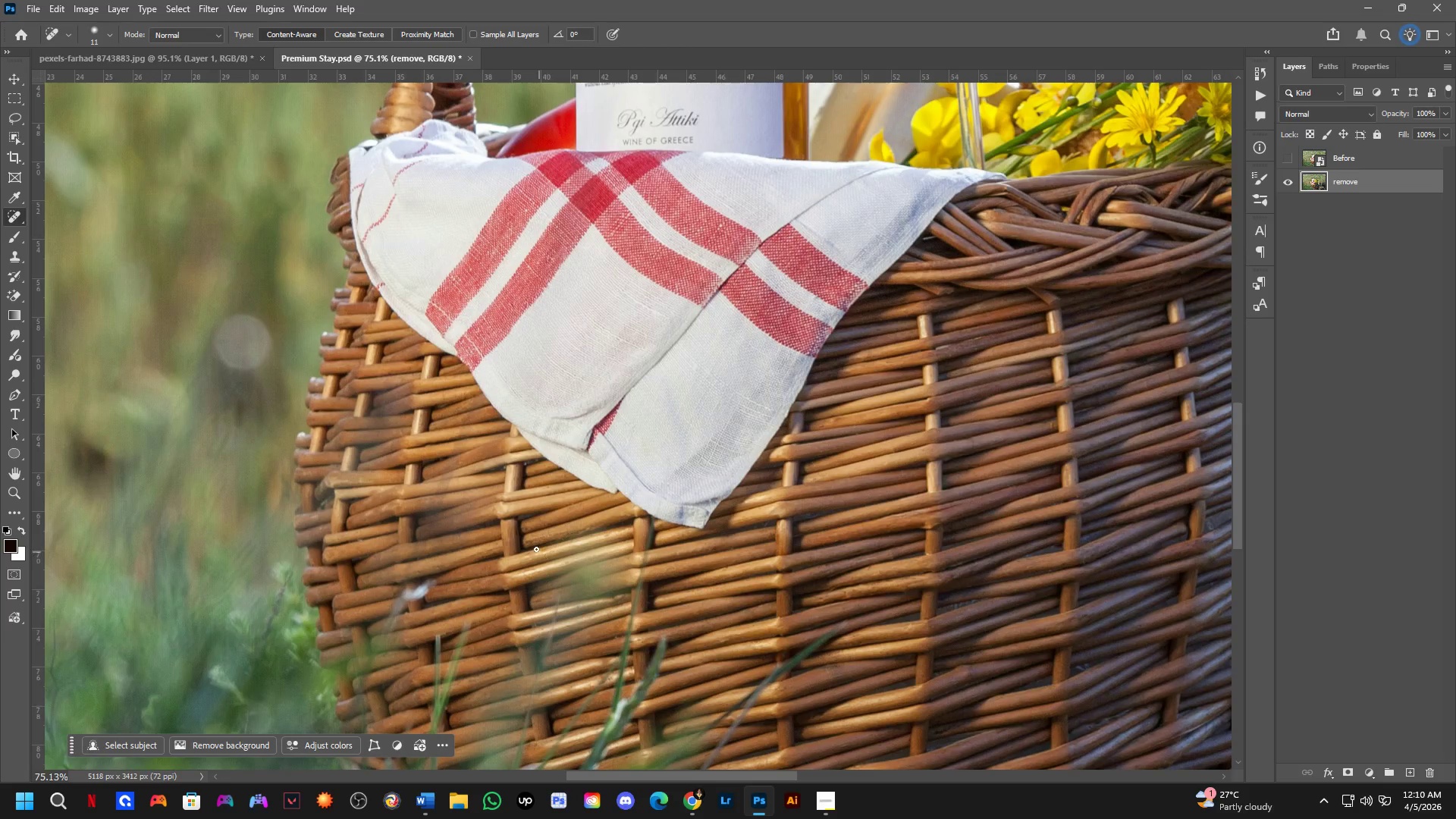 
key(Alt+Tab)